 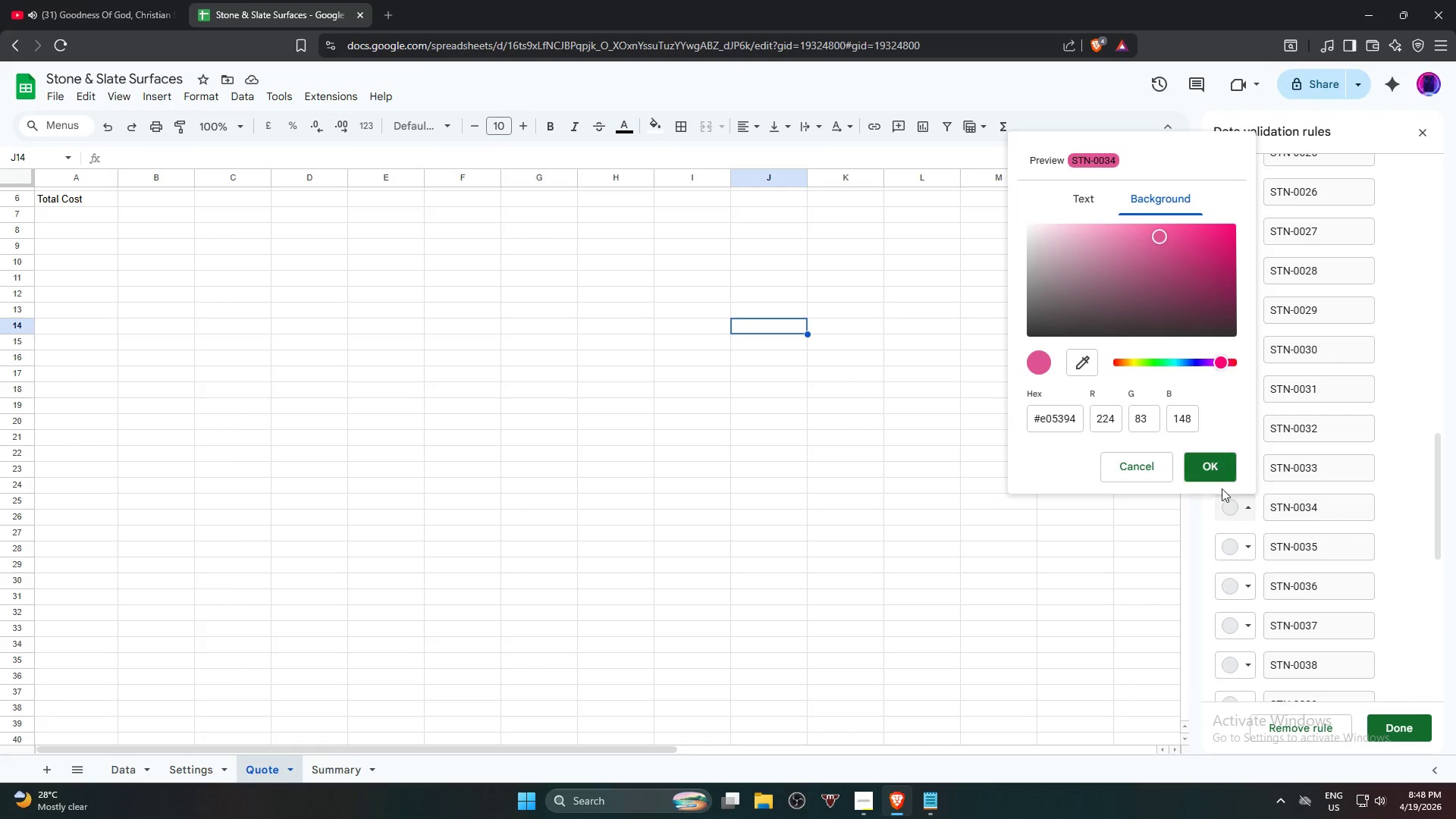 
scroll: coordinate [1263, 415], scroll_direction: down, amount: 4.0
 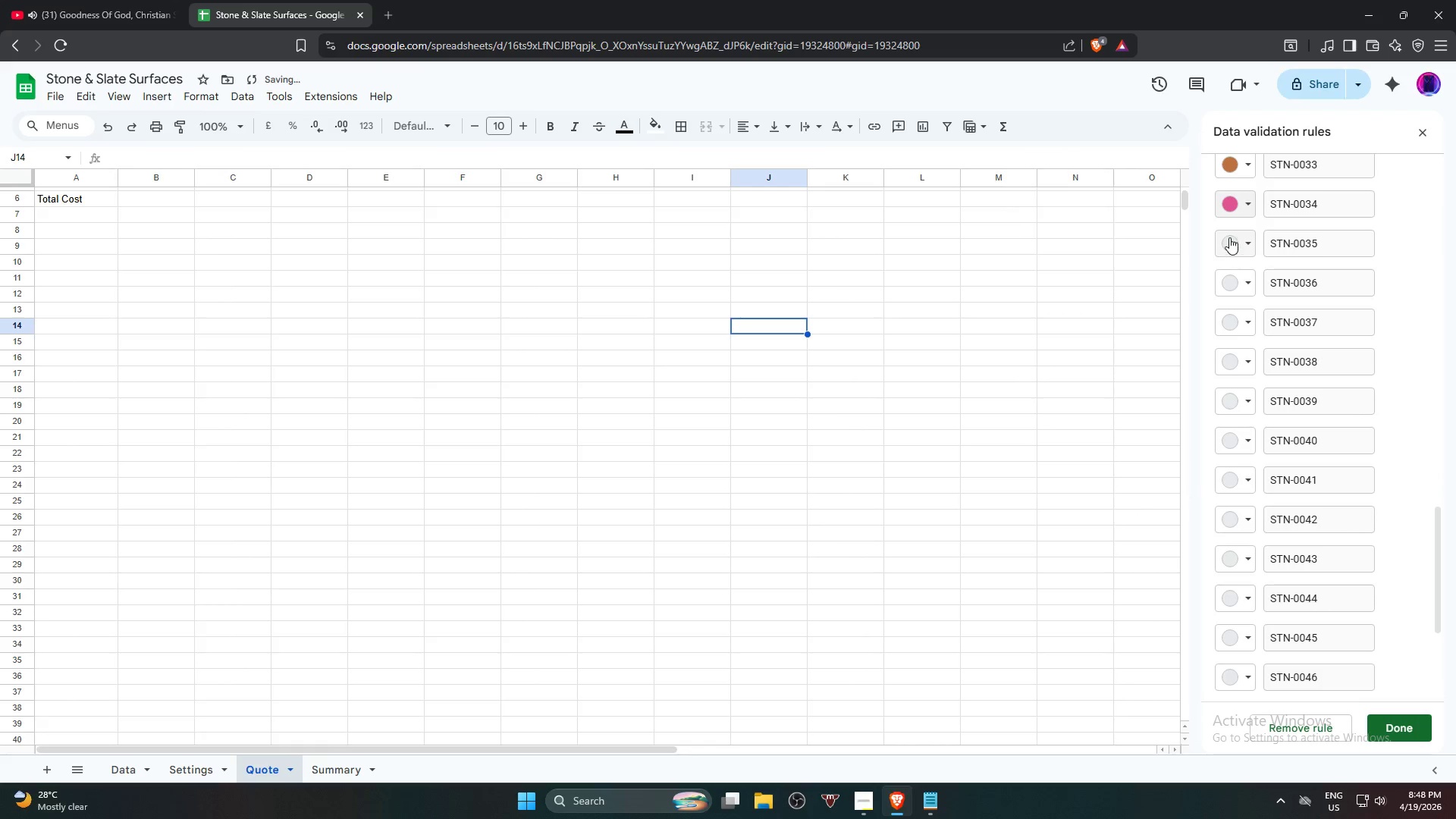 
left_click([1228, 237])
 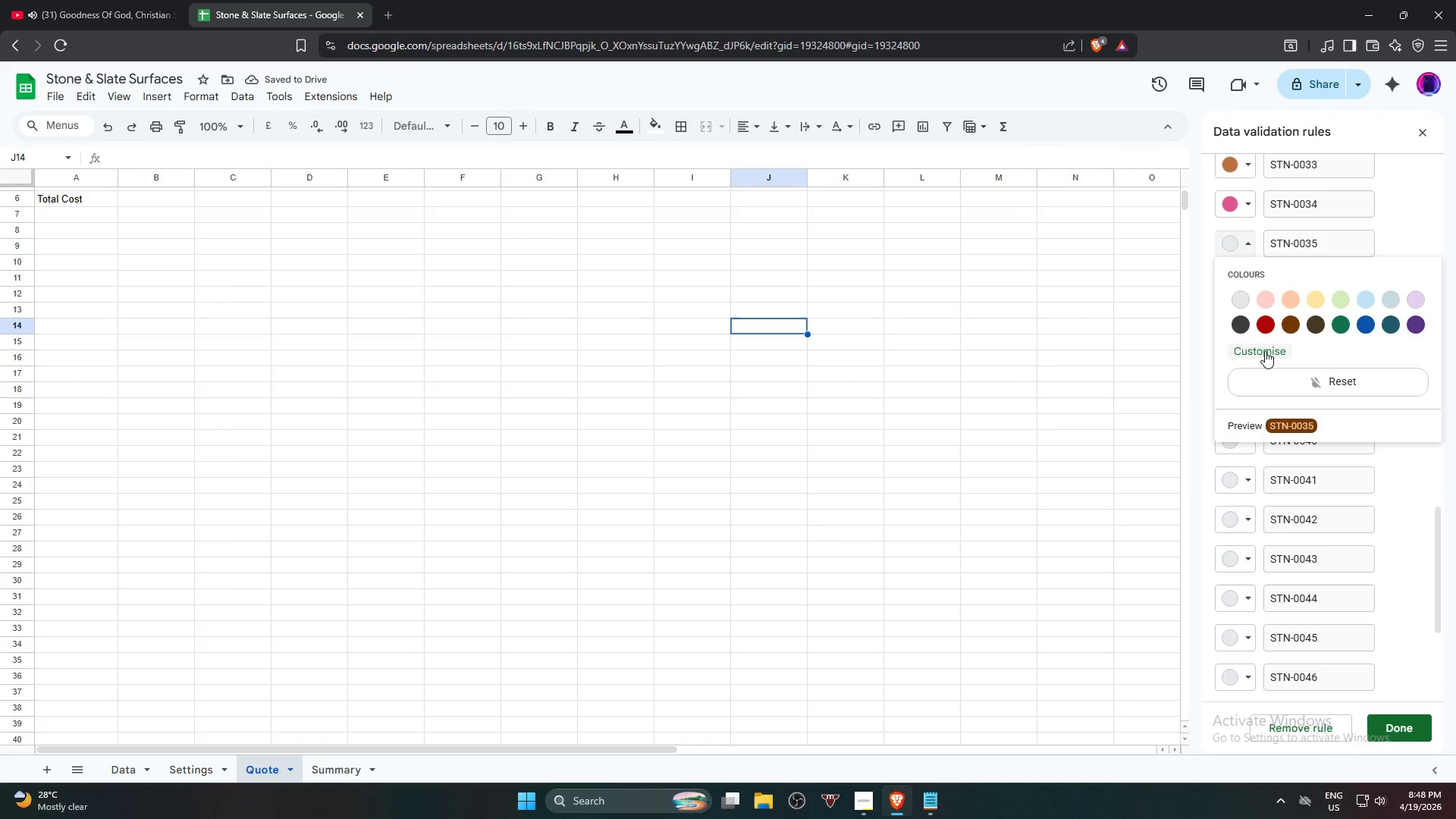 
left_click([1263, 350])
 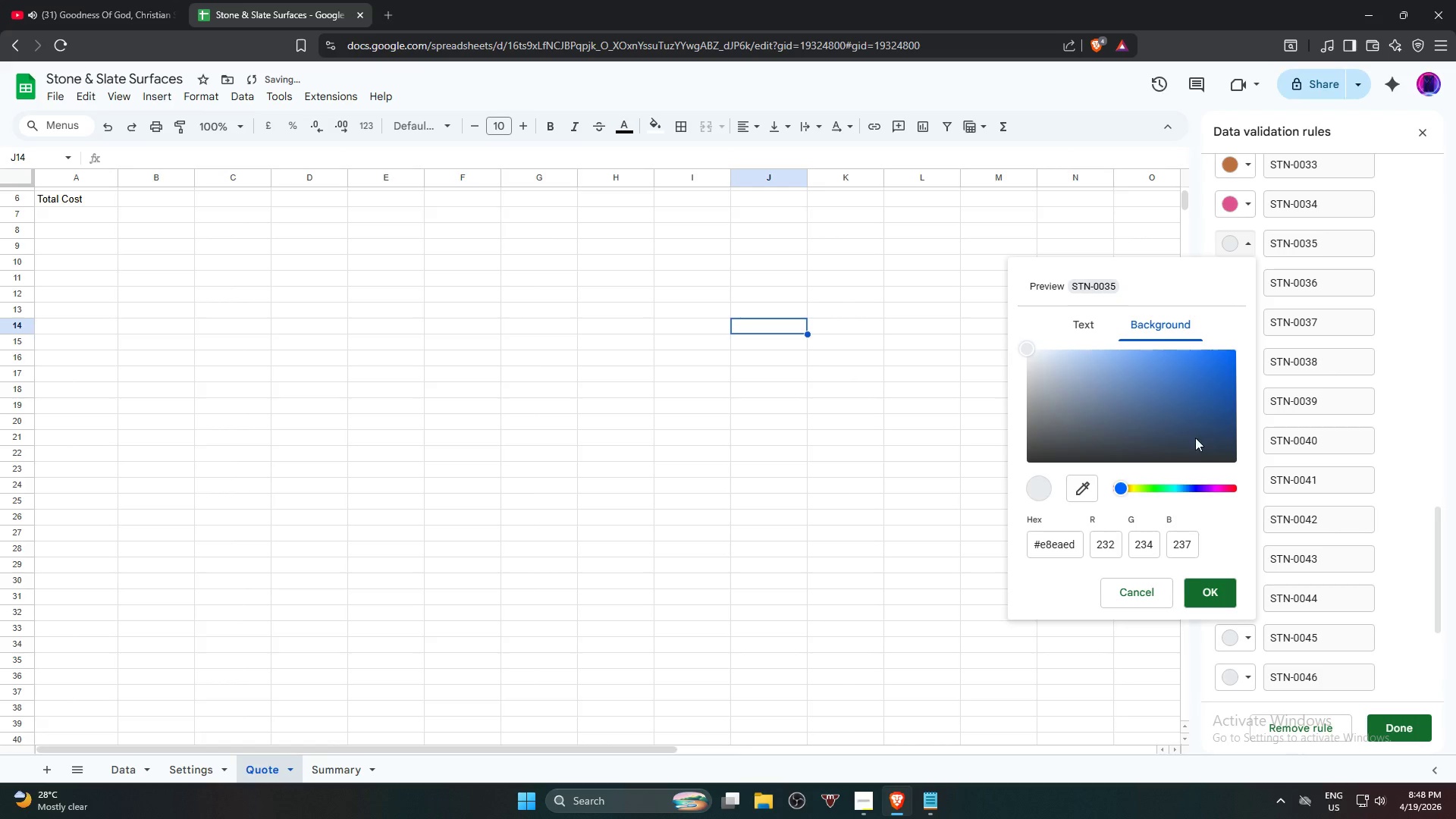 
left_click_drag(start_coordinate=[1195, 425], to_coordinate=[1191, 400])
 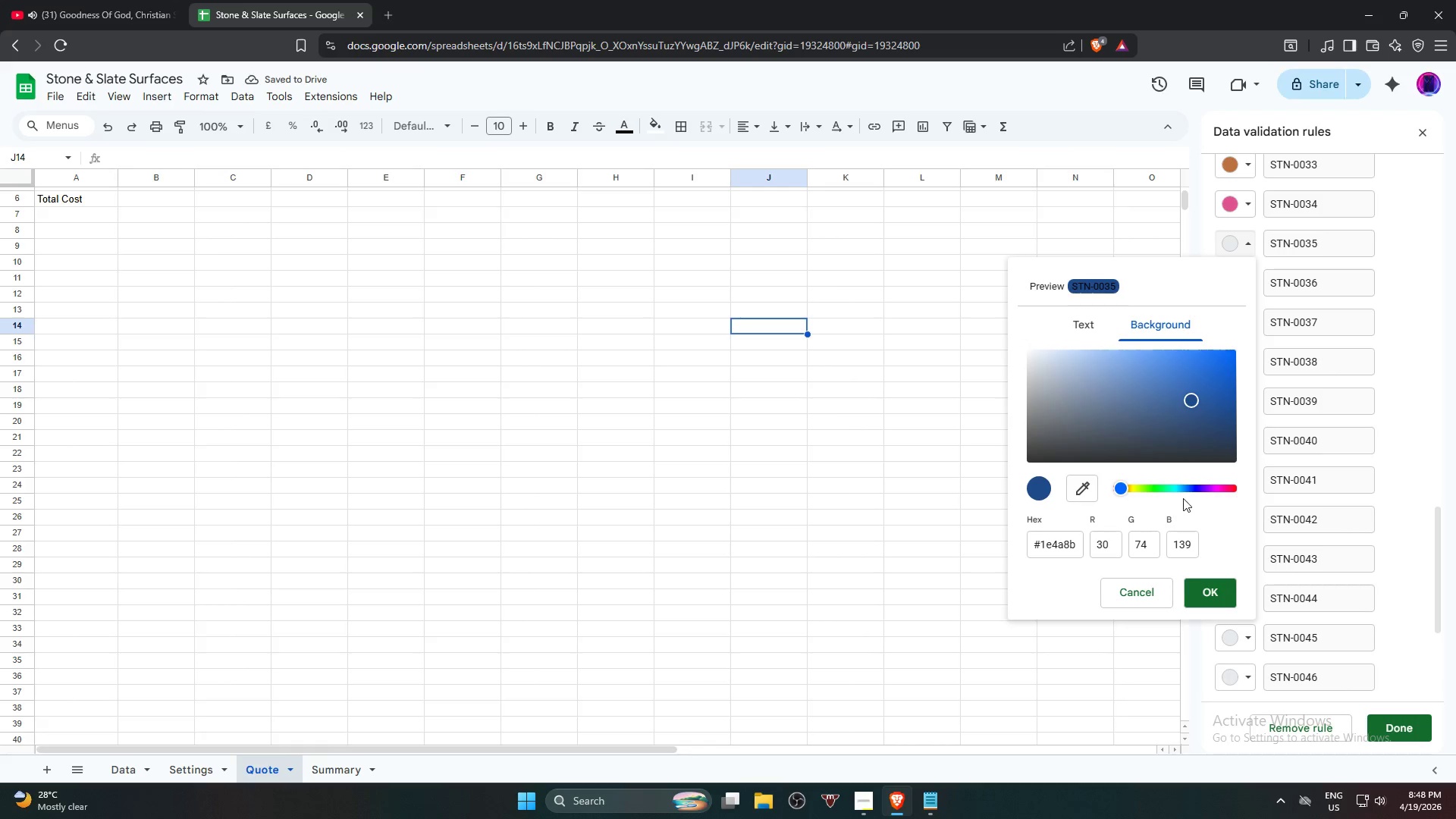 
left_click_drag(start_coordinate=[1120, 489], to_coordinate=[1161, 493])
 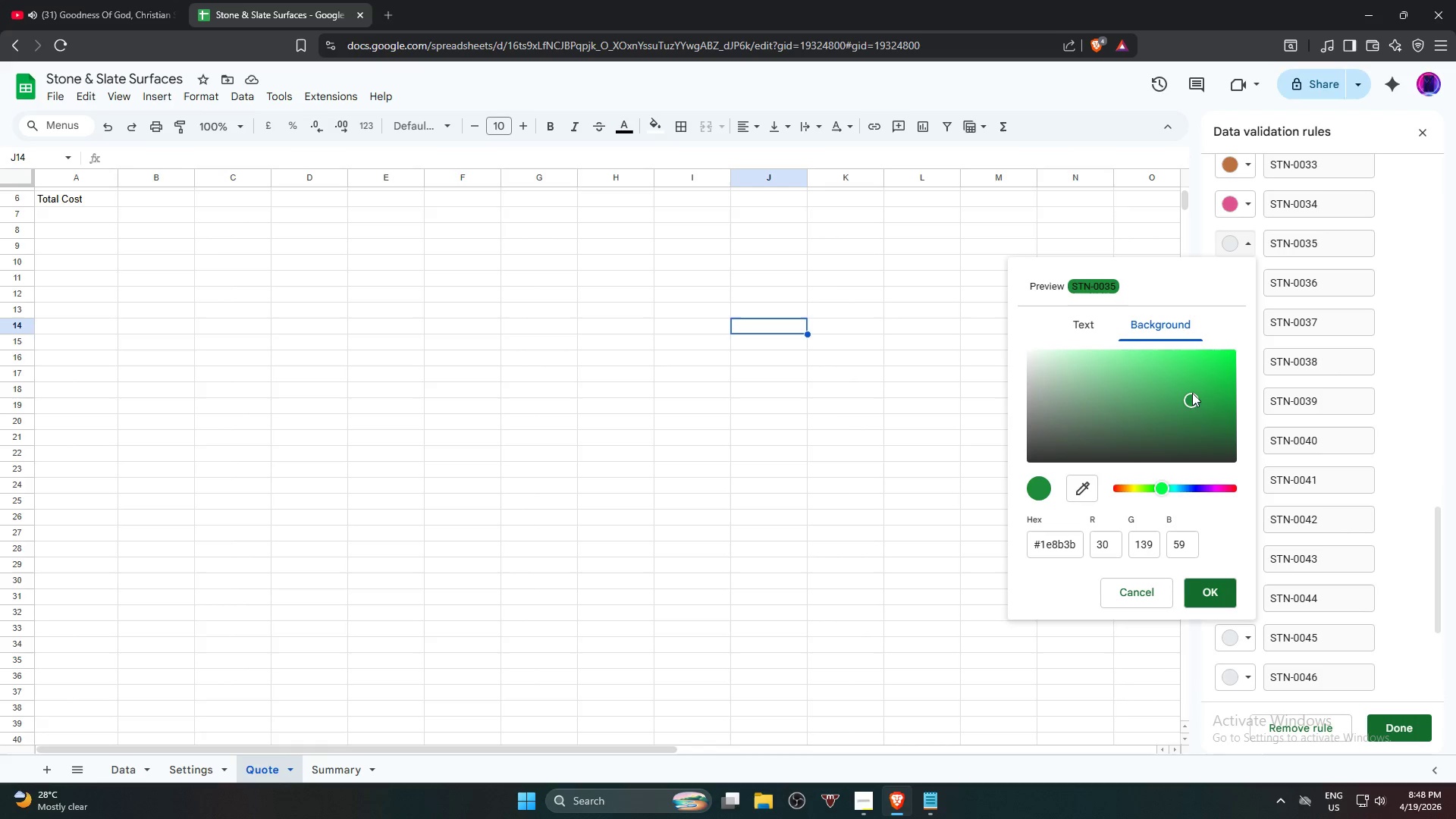 
left_click_drag(start_coordinate=[1192, 394], to_coordinate=[1065, 403])
 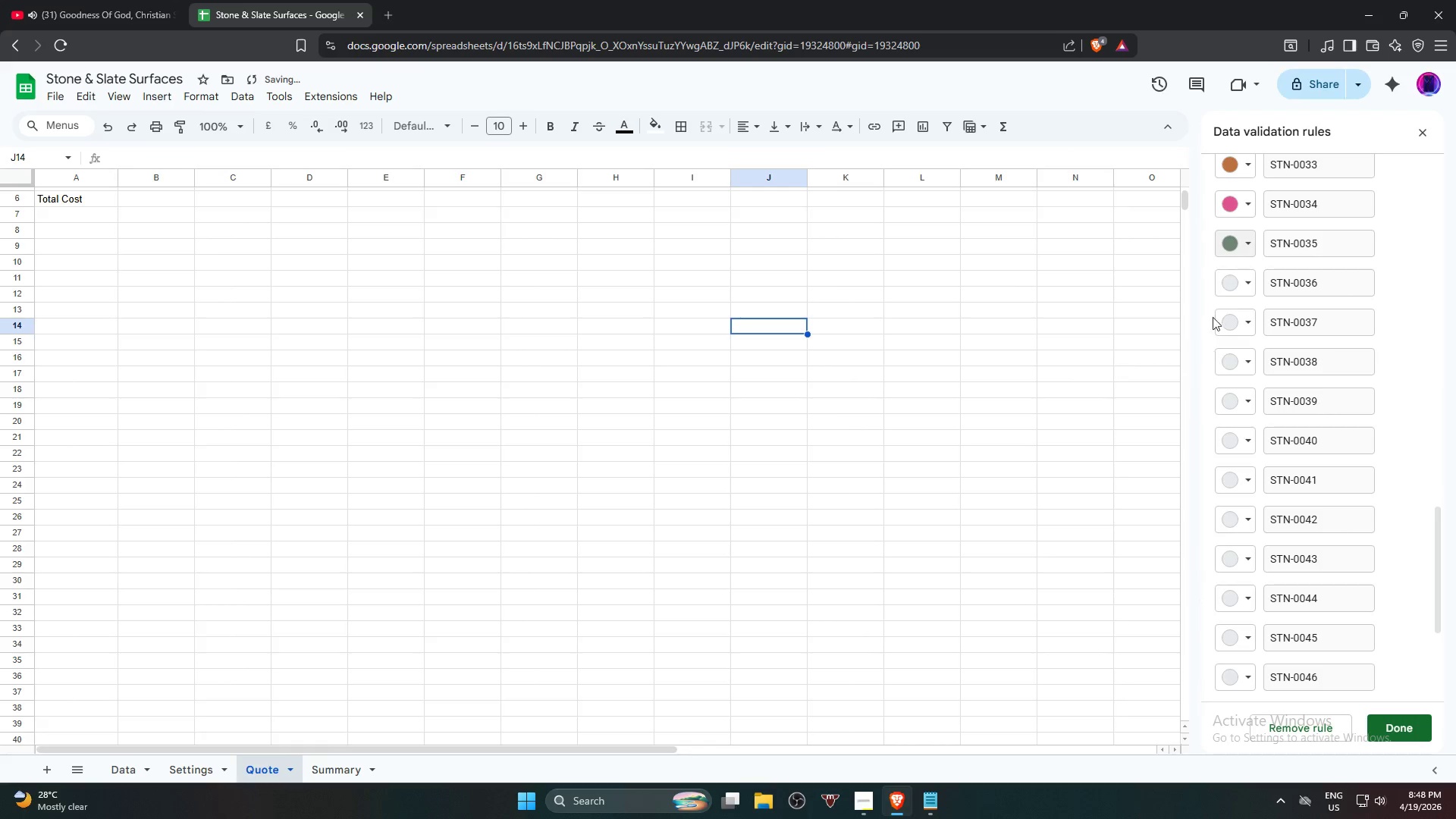 
left_click([1222, 283])
 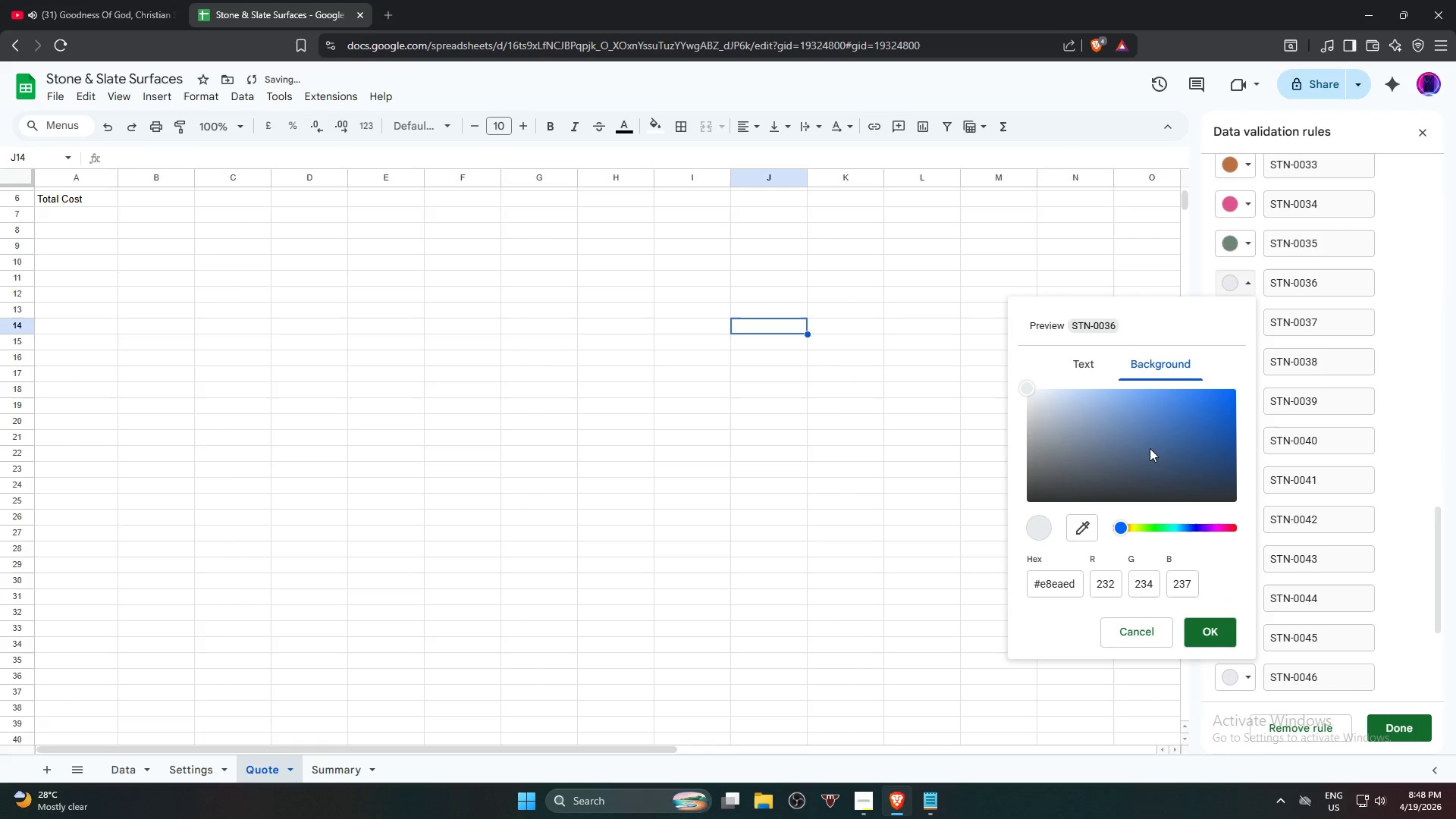 
left_click_drag(start_coordinate=[1151, 526], to_coordinate=[1169, 523])
 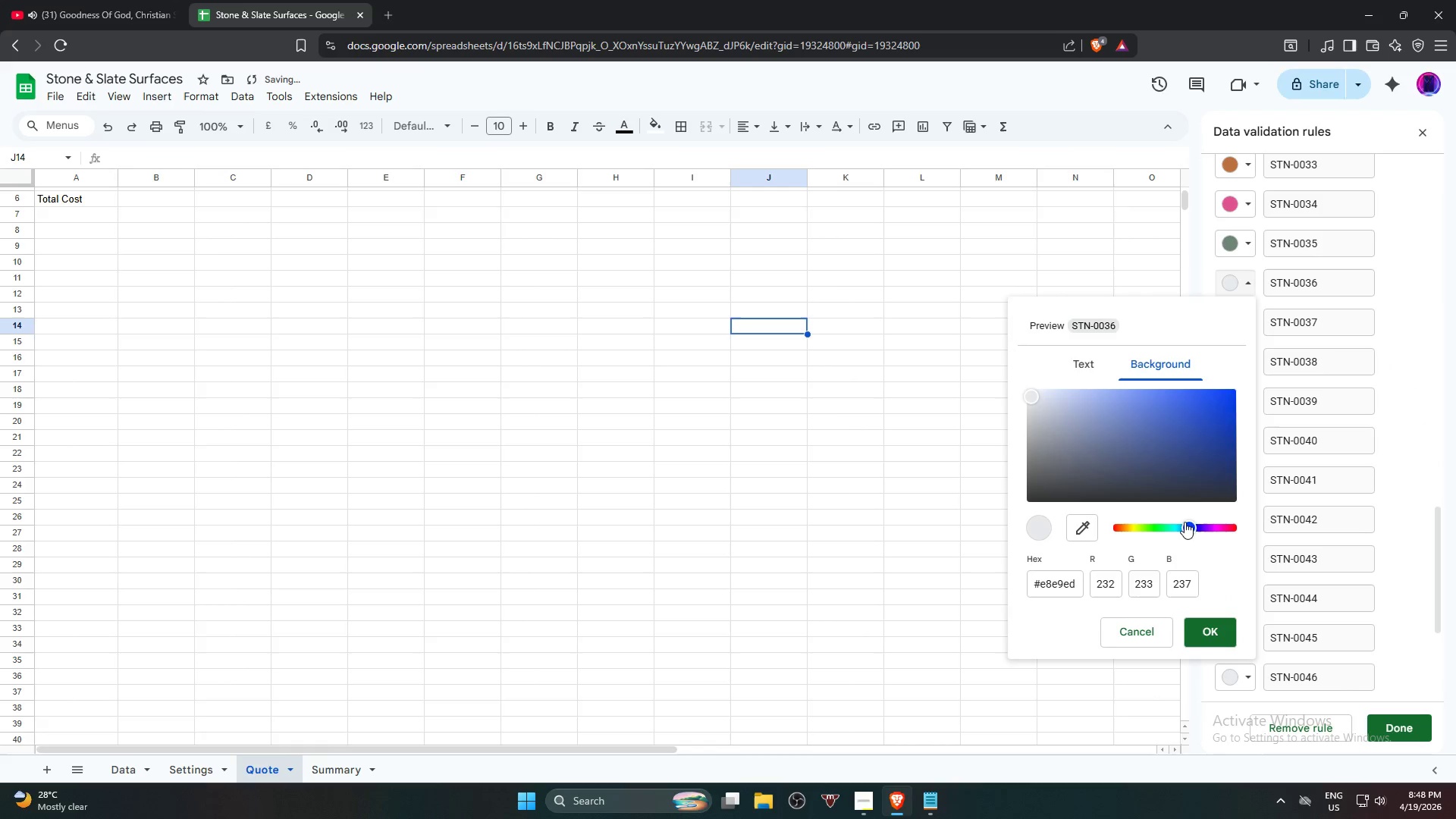 
left_click_drag(start_coordinate=[1185, 522], to_coordinate=[1177, 526])
 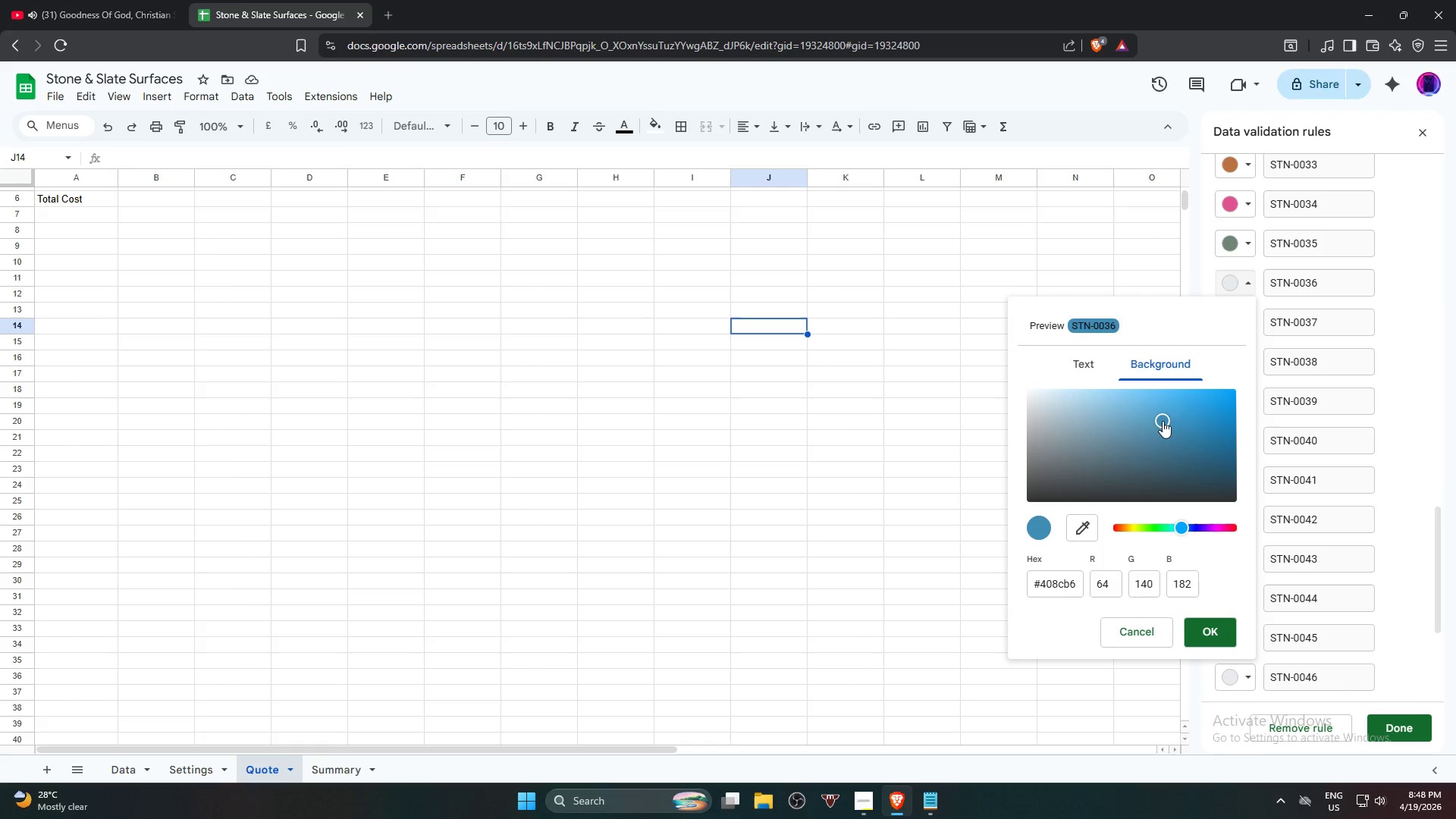 
left_click_drag(start_coordinate=[1163, 422], to_coordinate=[1197, 457])
 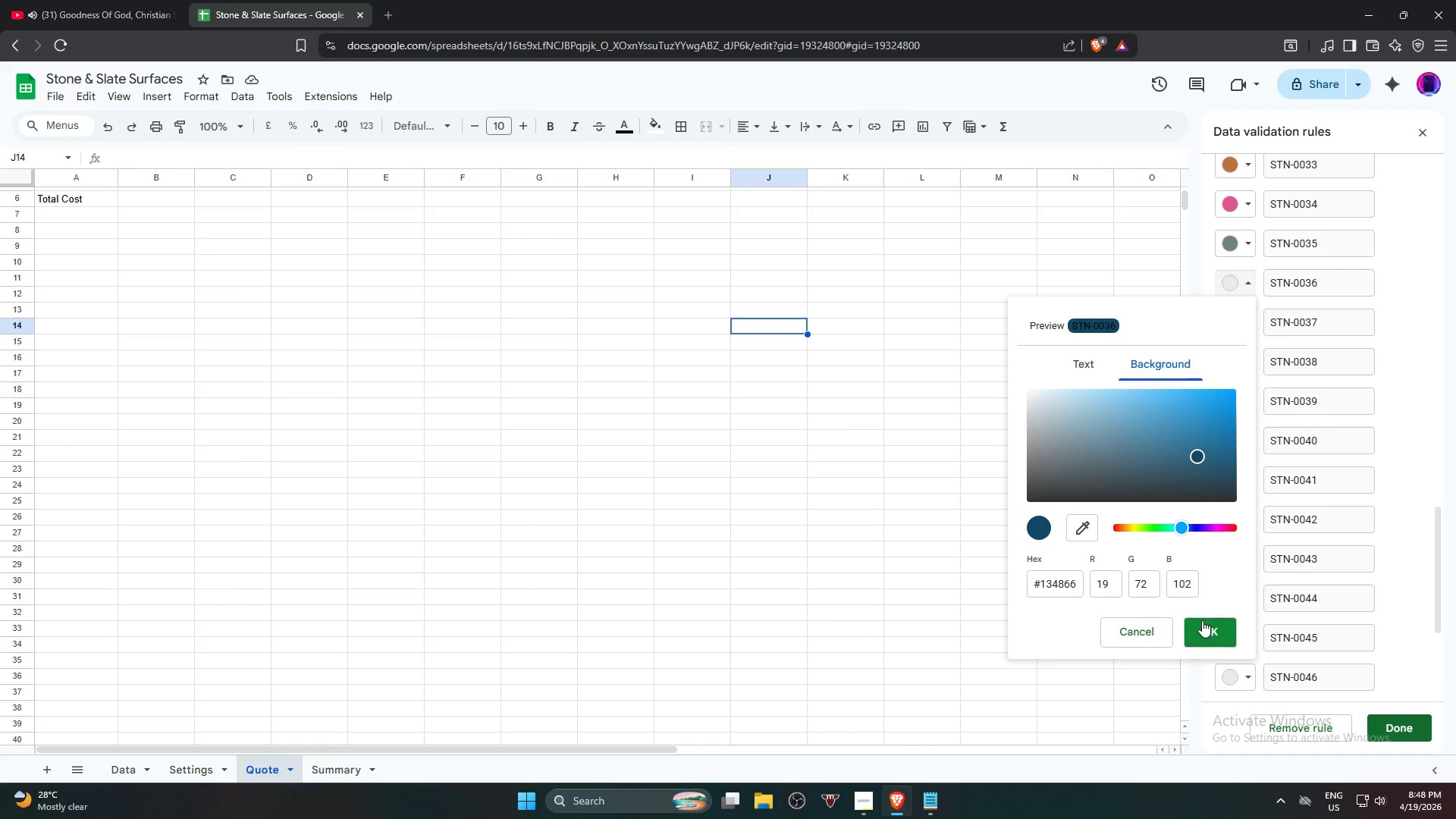 
left_click([1203, 631])
 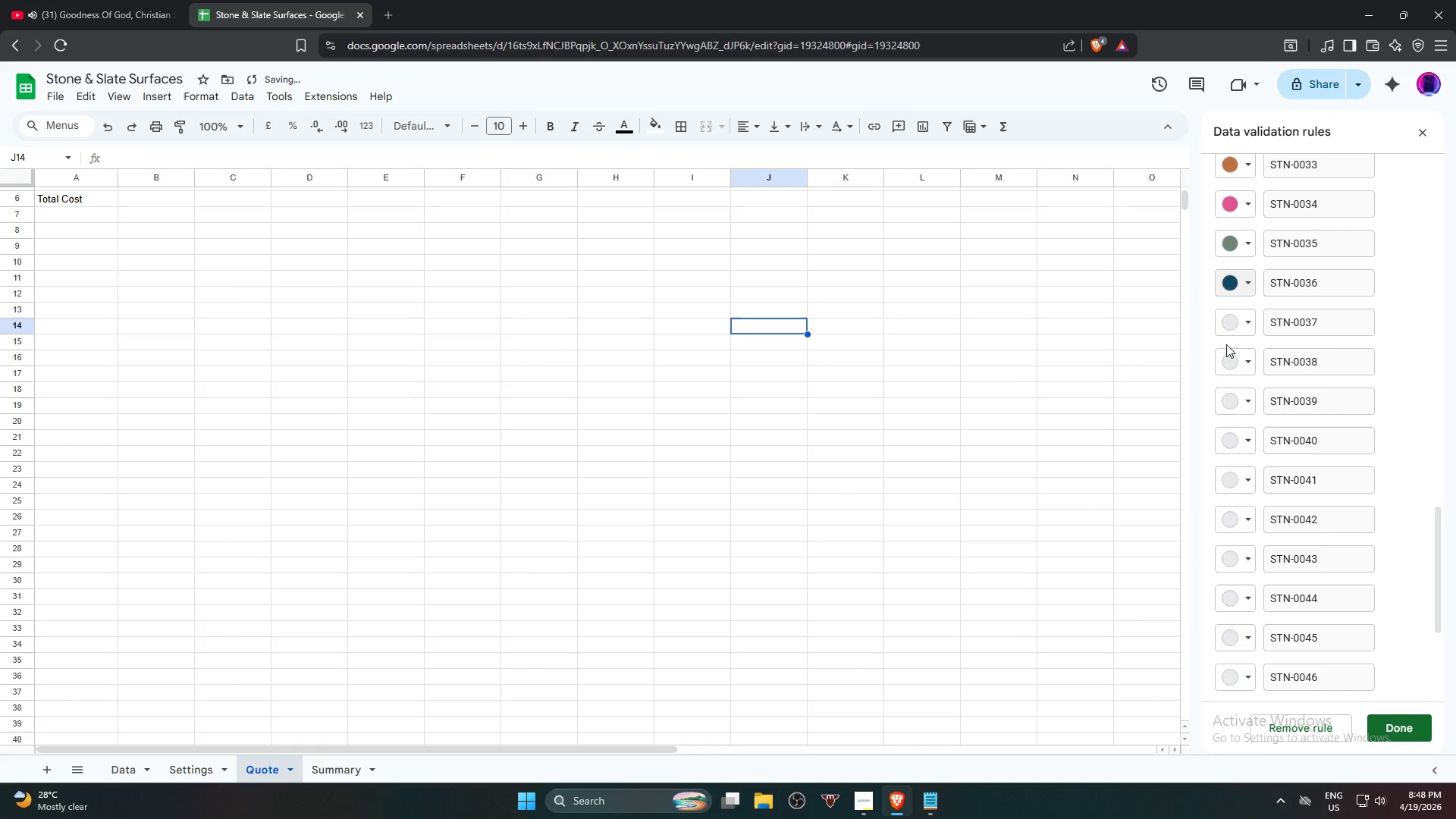 
left_click([1228, 328])
 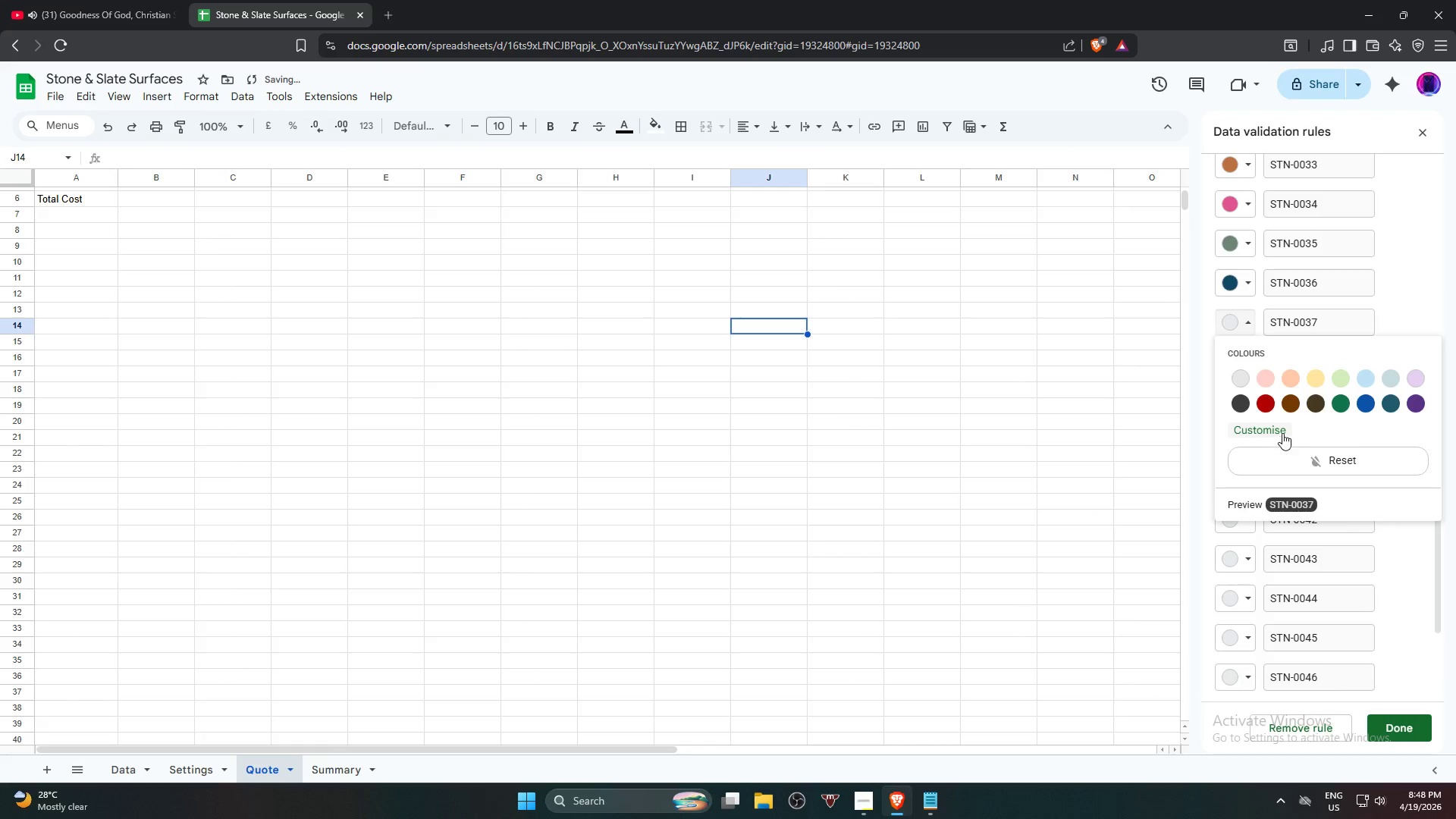 
left_click([1279, 425])
 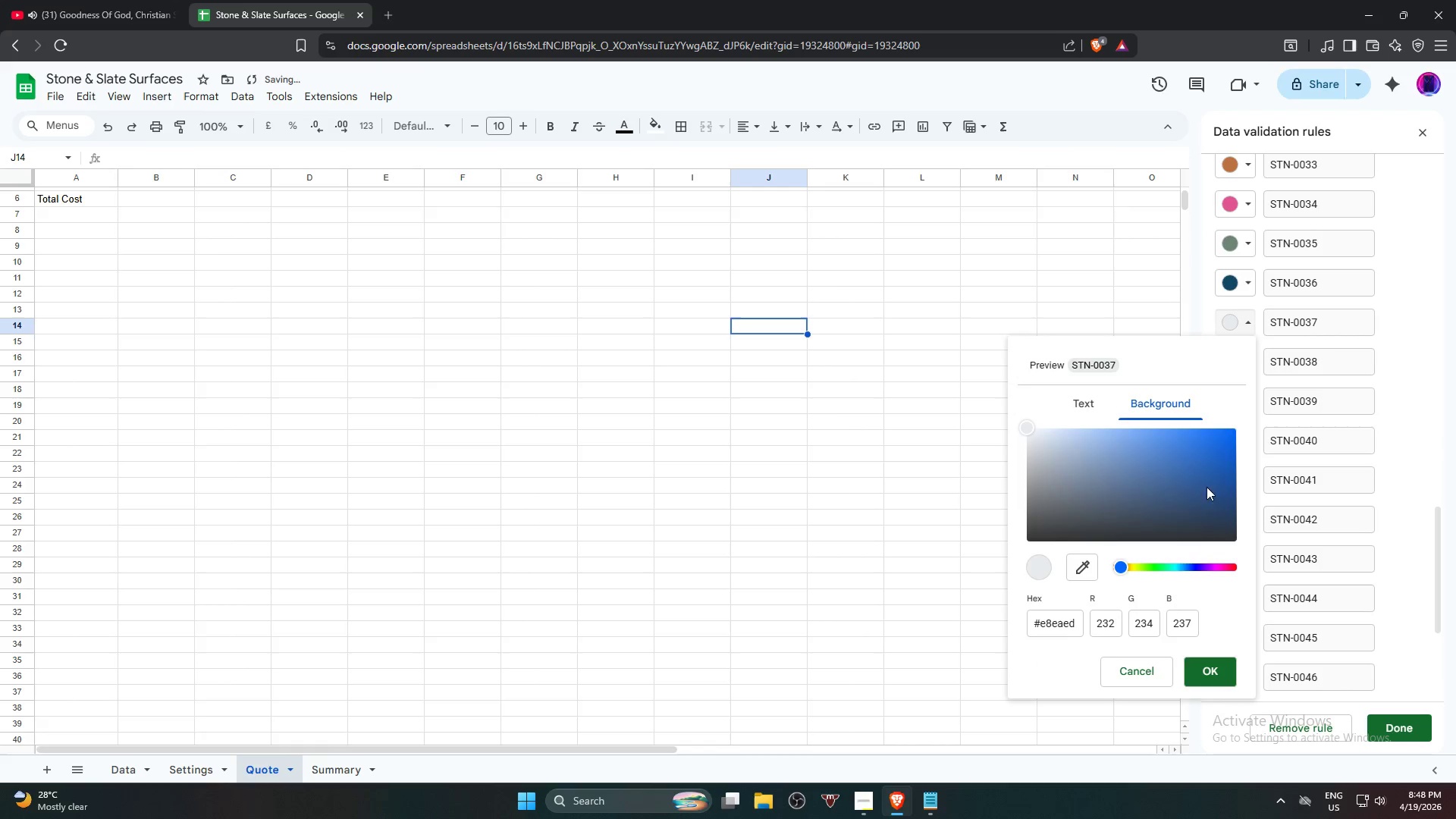 
left_click([1195, 504])
 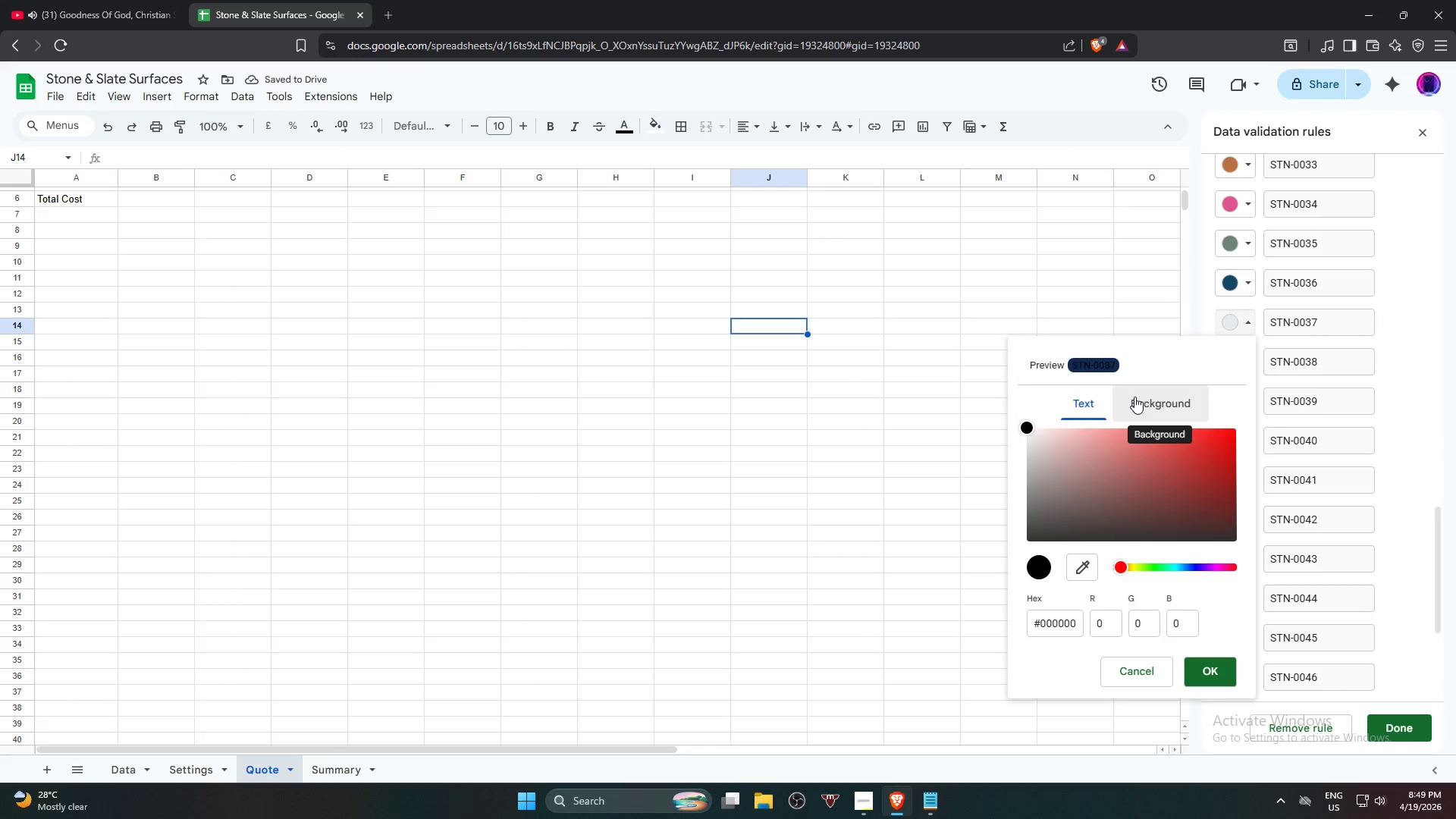 
left_click_drag(start_coordinate=[1169, 458], to_coordinate=[1179, 466])
 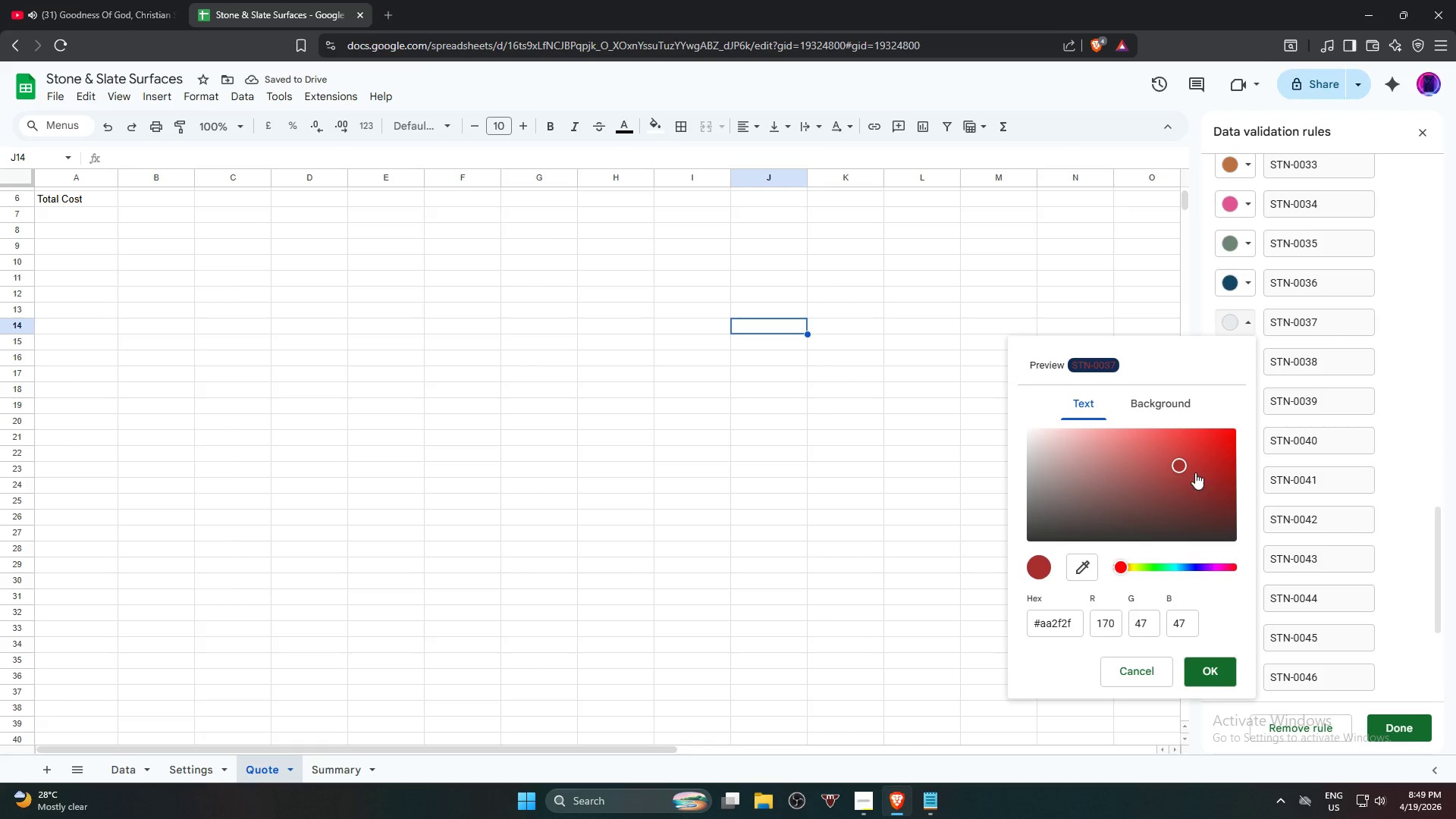 
left_click([1195, 472])
 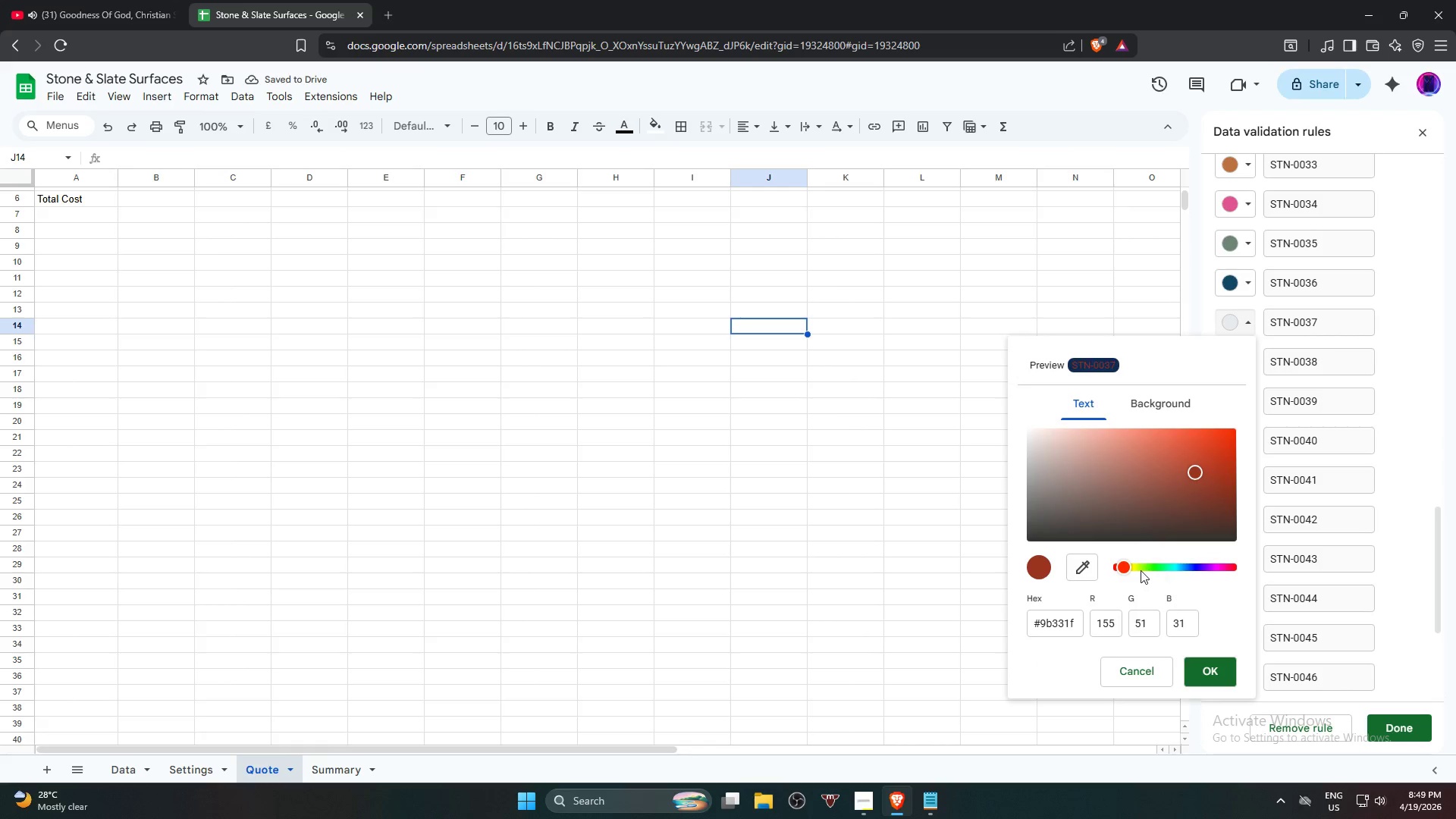 
left_click_drag(start_coordinate=[1120, 565], to_coordinate=[1166, 564])
 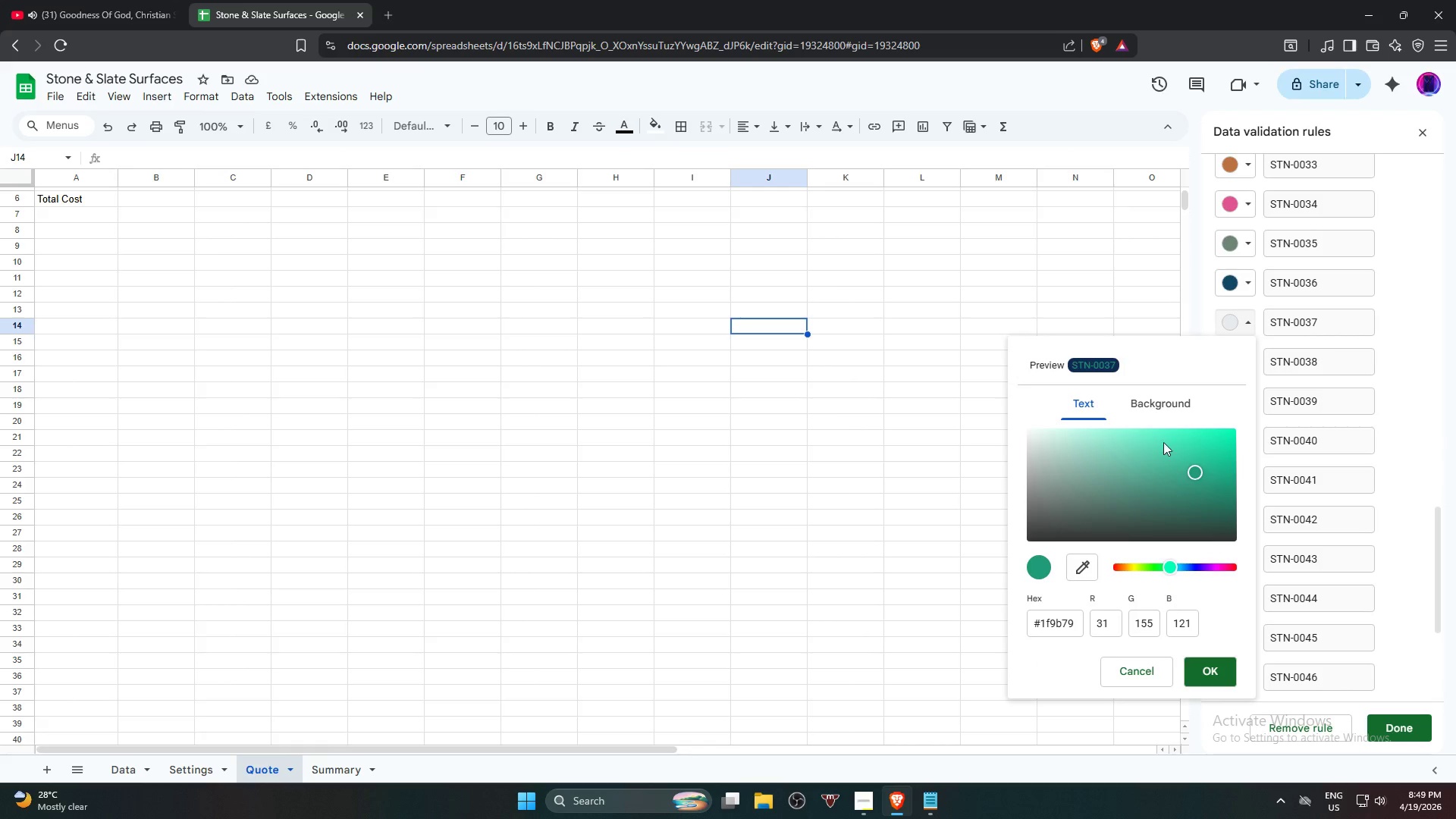 
left_click([1159, 401])
 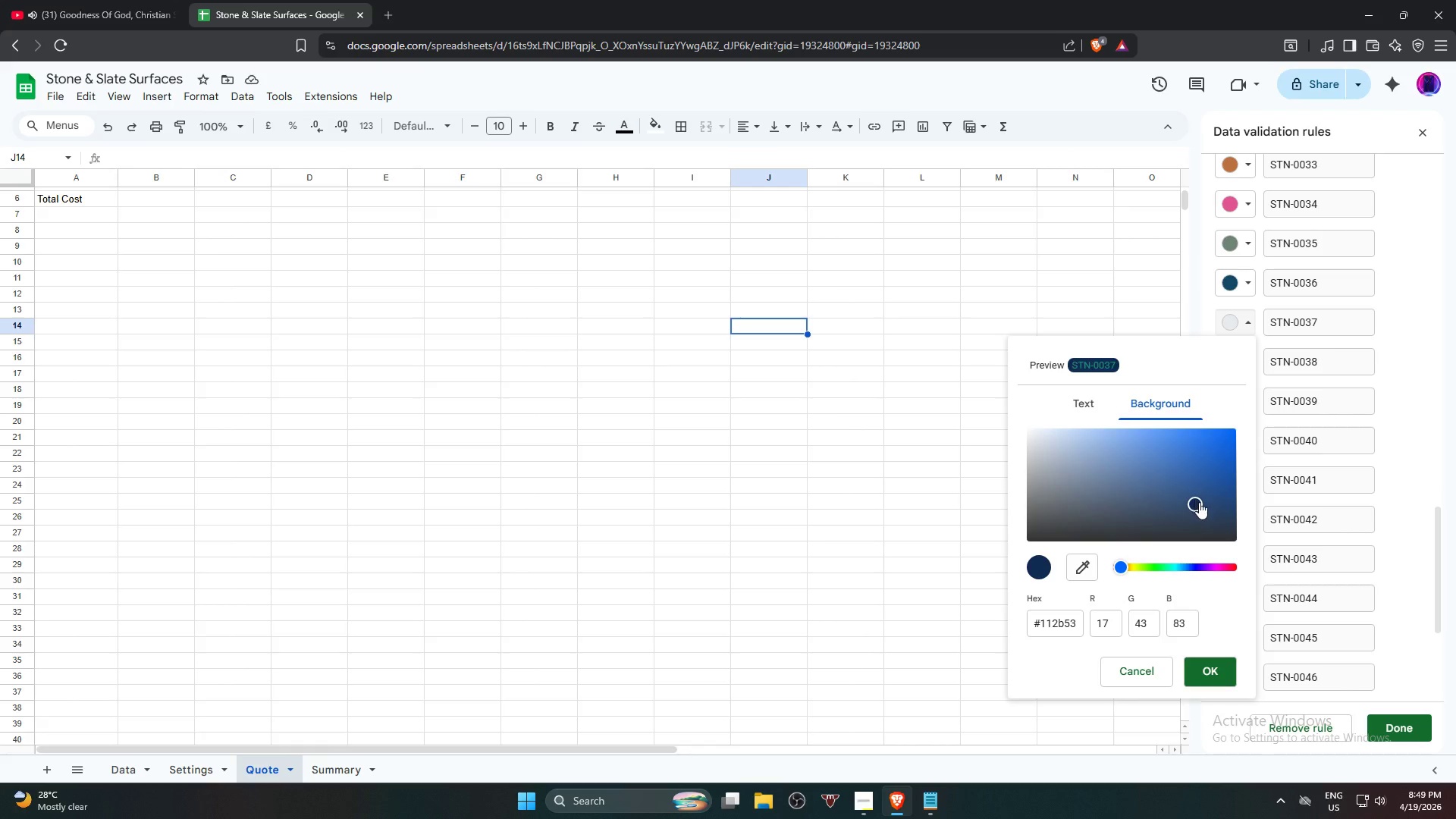 
left_click_drag(start_coordinate=[1197, 503], to_coordinate=[1171, 488])
 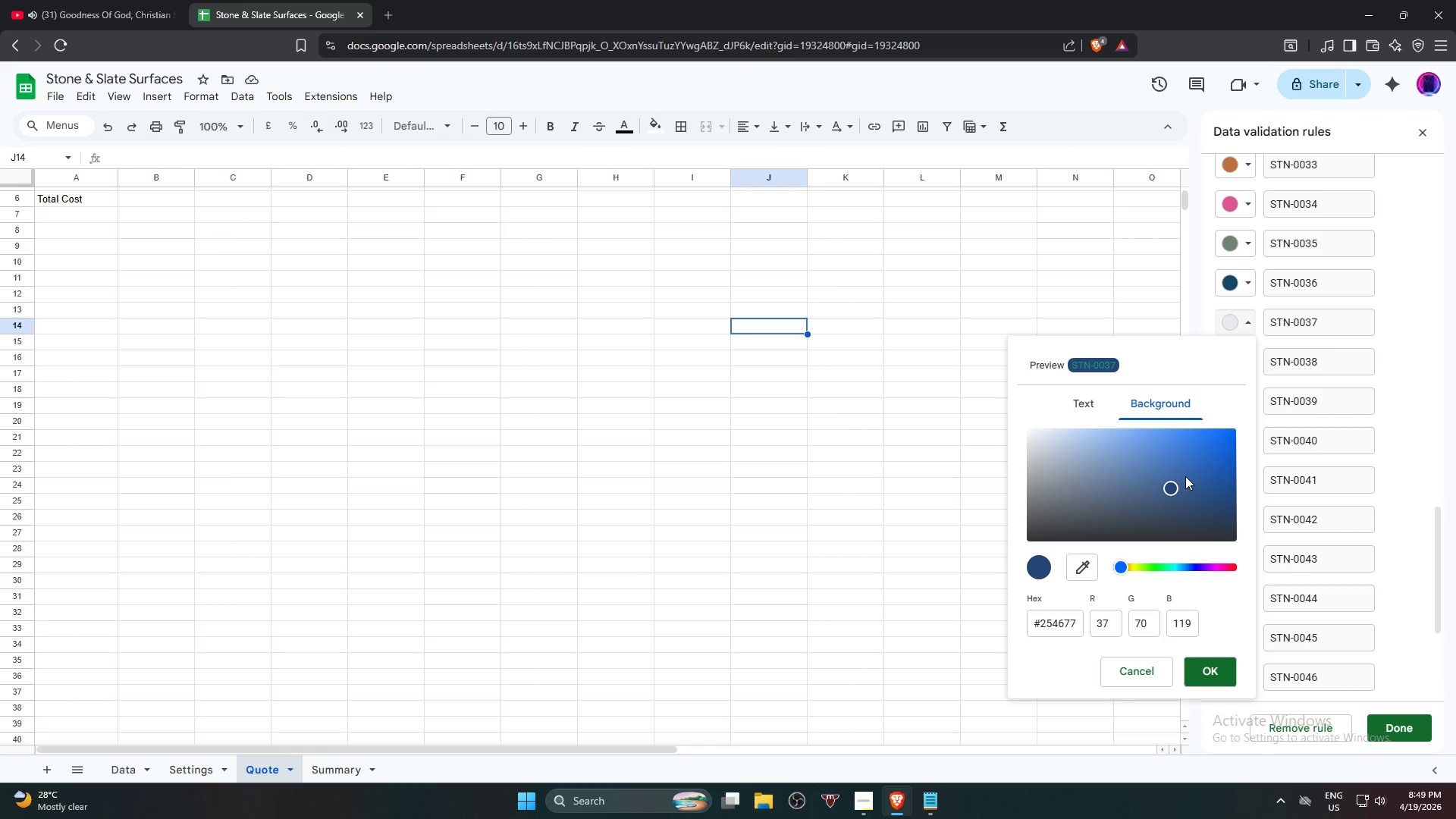 
left_click_drag(start_coordinate=[1187, 479], to_coordinate=[1128, 494])
 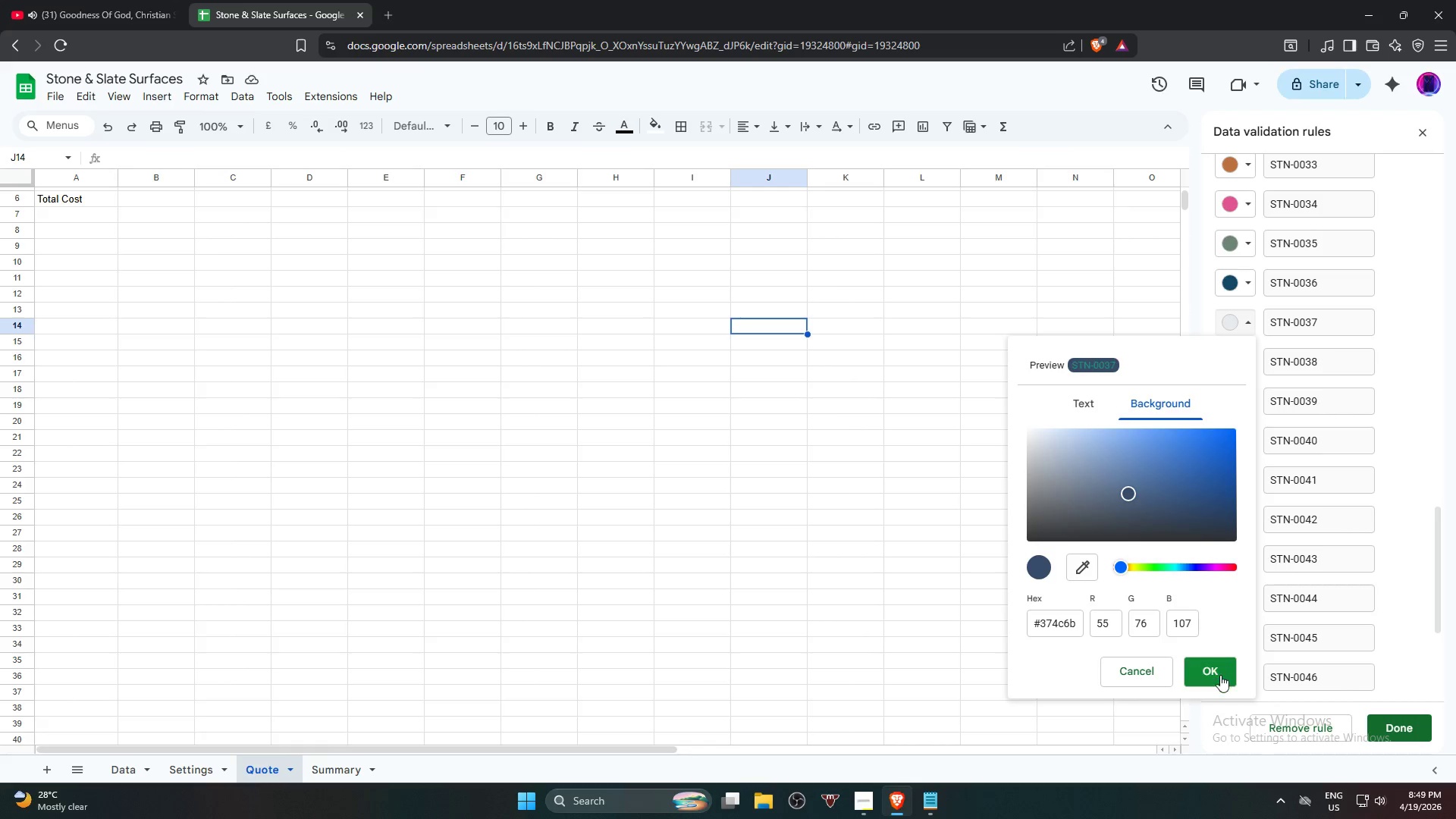 
left_click([1220, 675])
 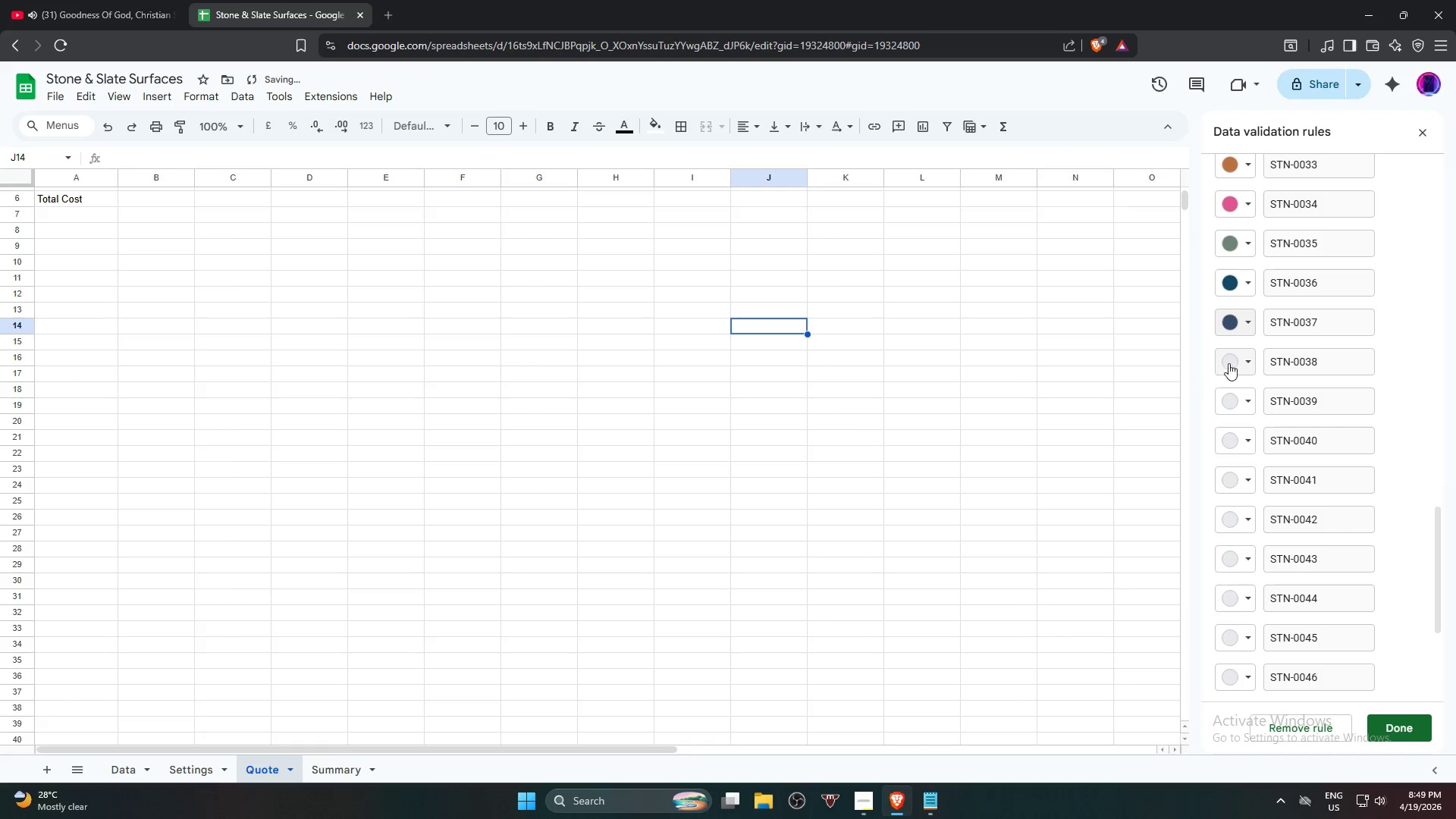 
left_click([1229, 362])
 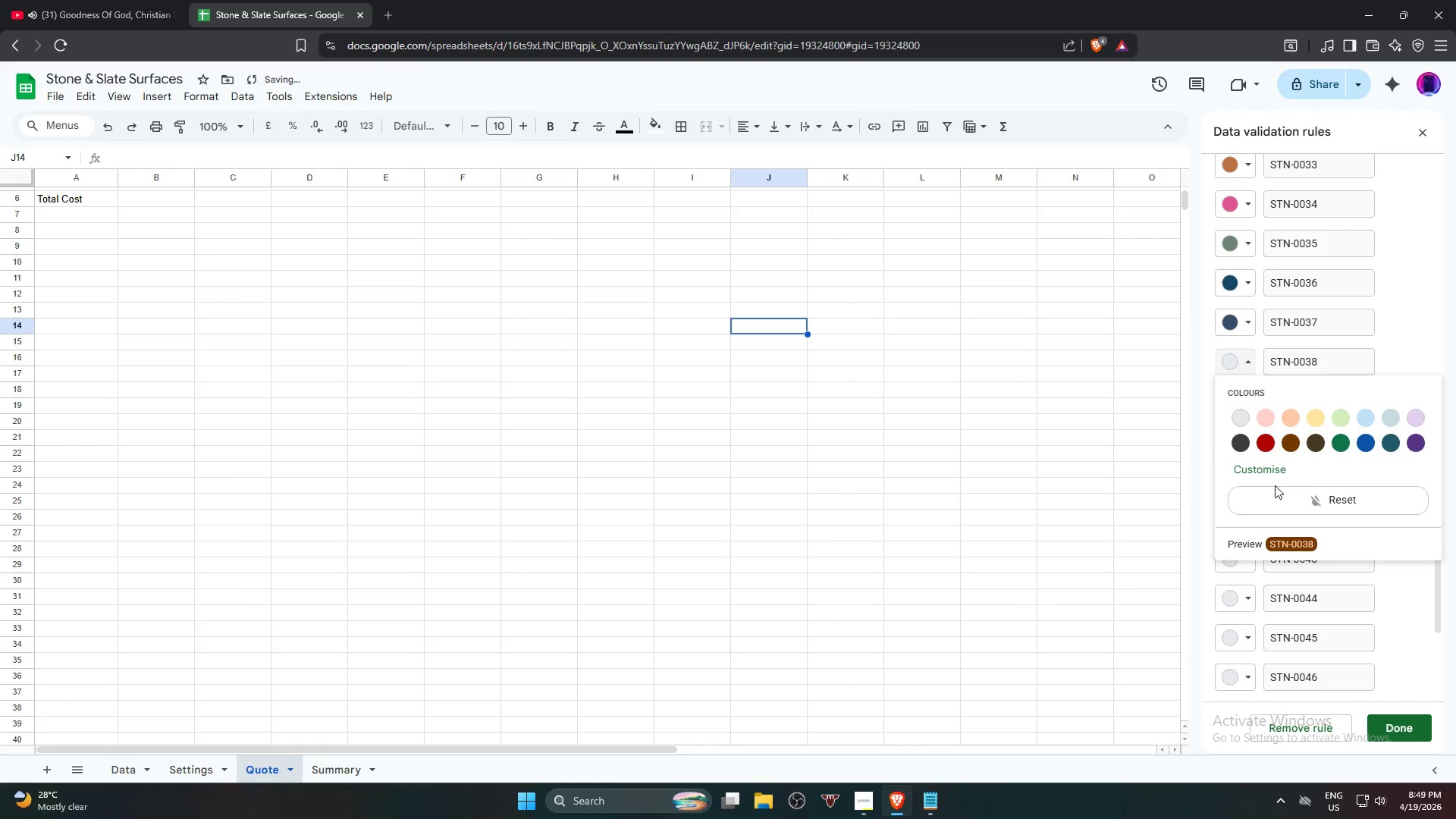 
left_click([1263, 475])
 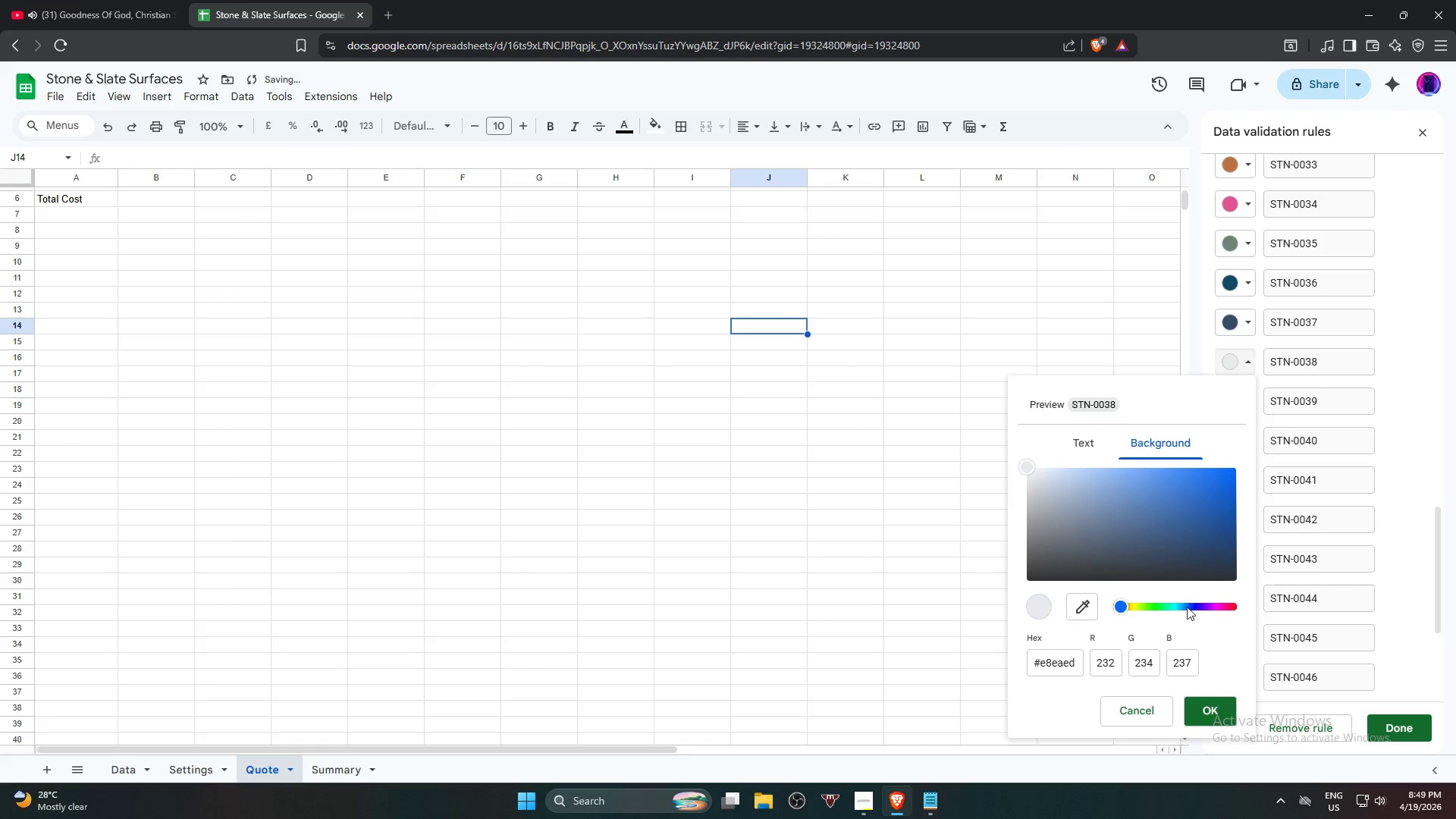 
left_click_drag(start_coordinate=[1156, 598], to_coordinate=[1162, 607])
 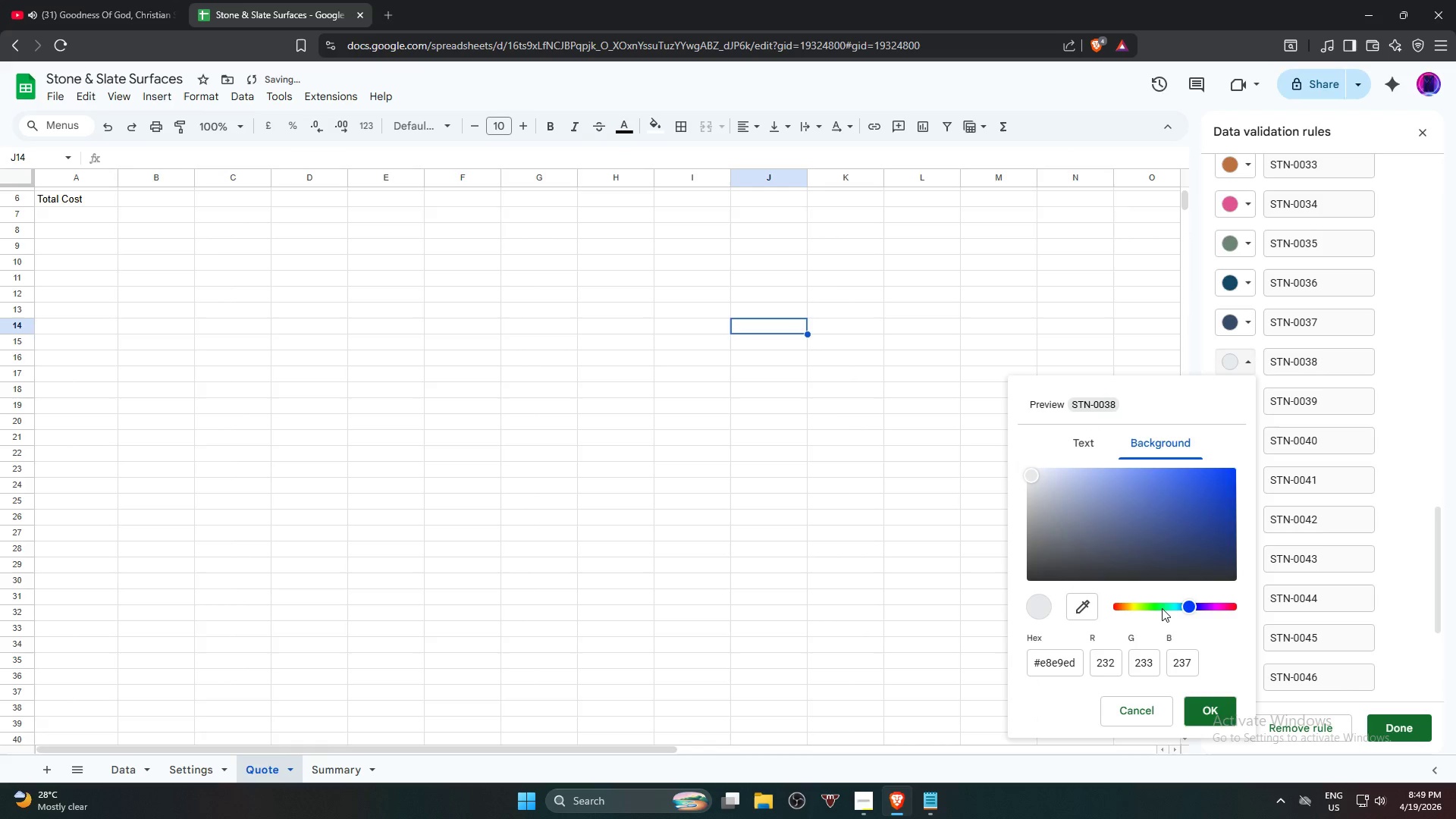 
double_click([1162, 608])
 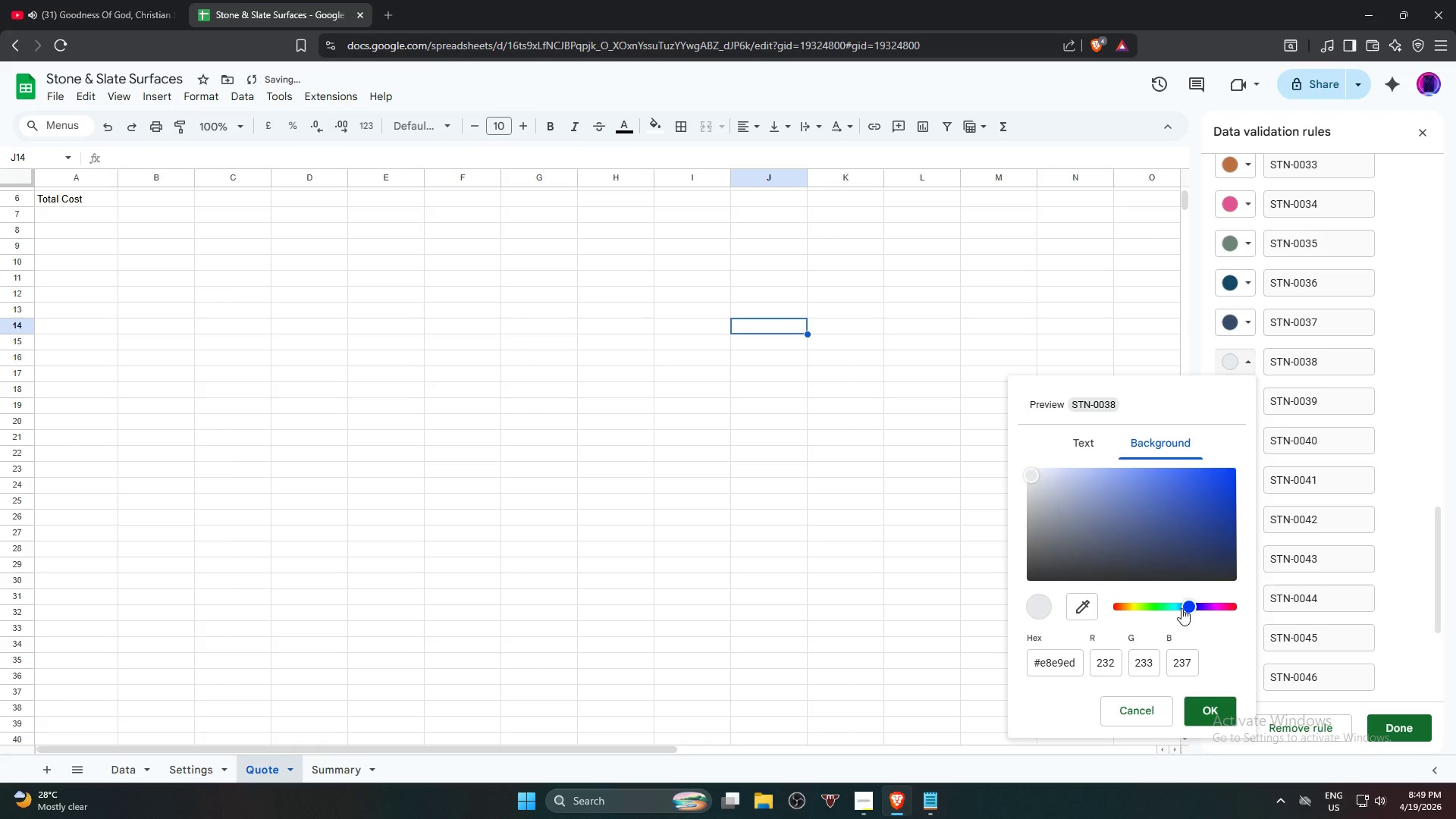 
left_click_drag(start_coordinate=[1181, 608], to_coordinate=[1155, 608])
 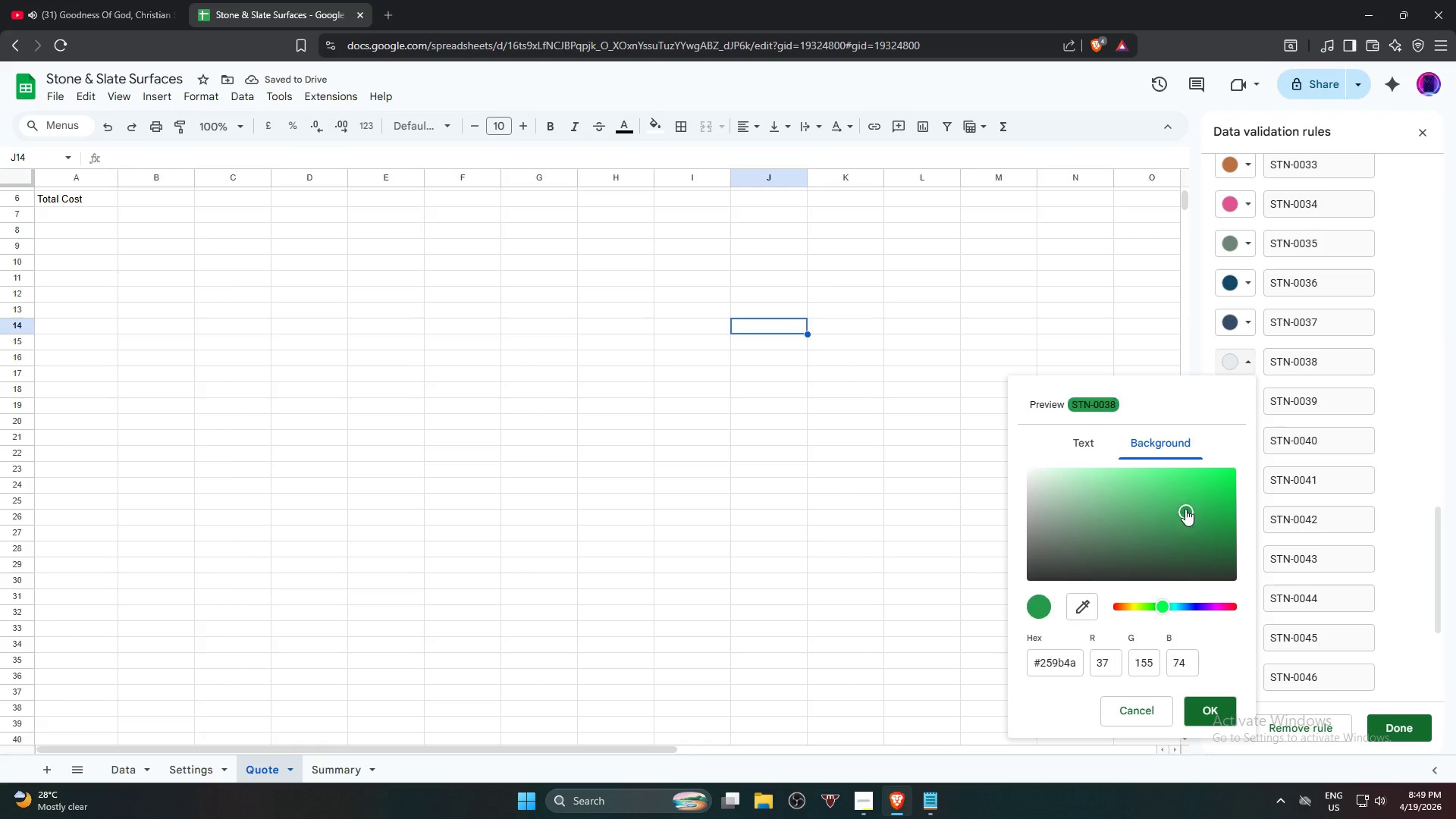 
left_click_drag(start_coordinate=[1187, 514], to_coordinate=[1092, 519])
 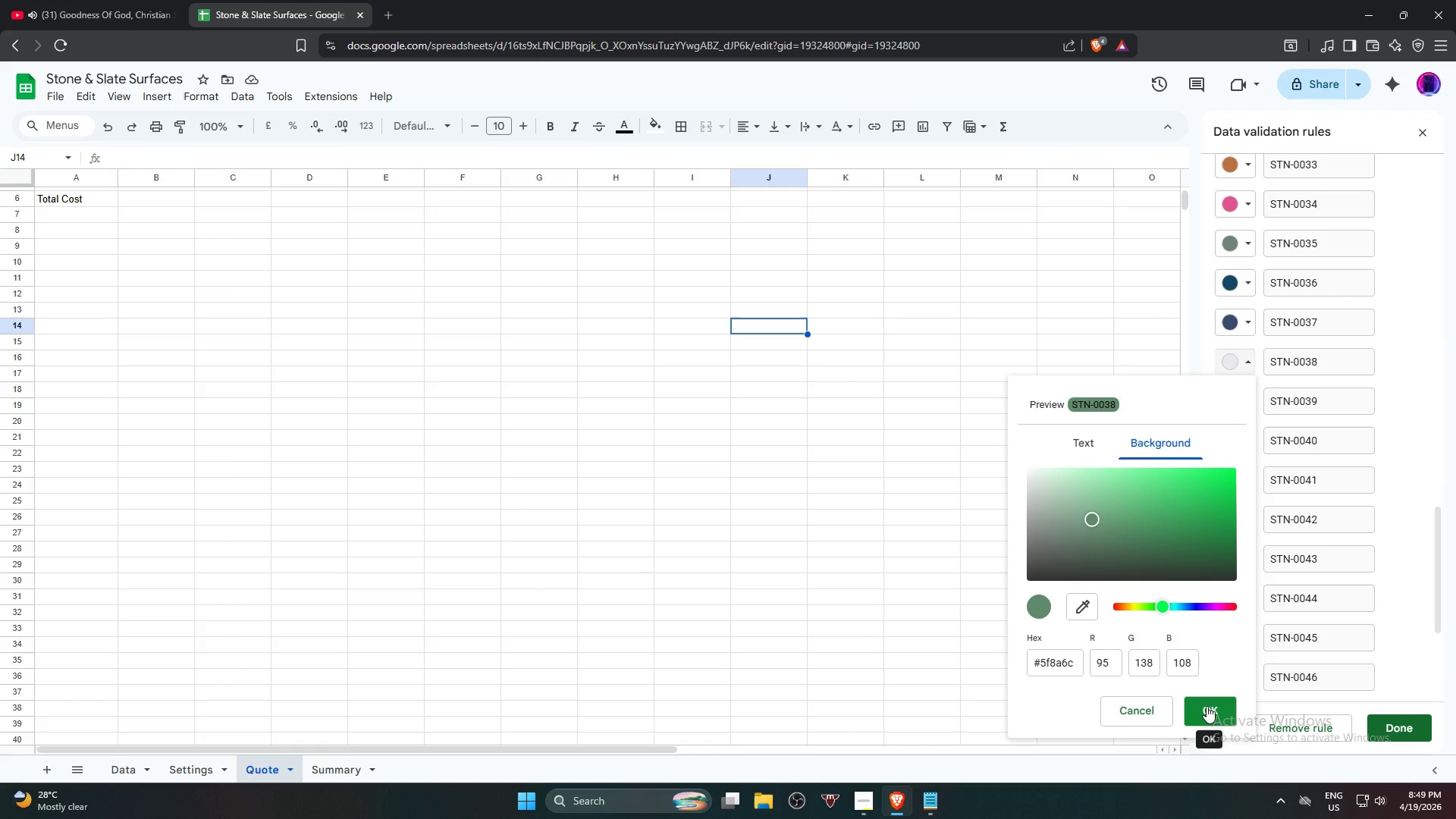 
left_click([1207, 706])
 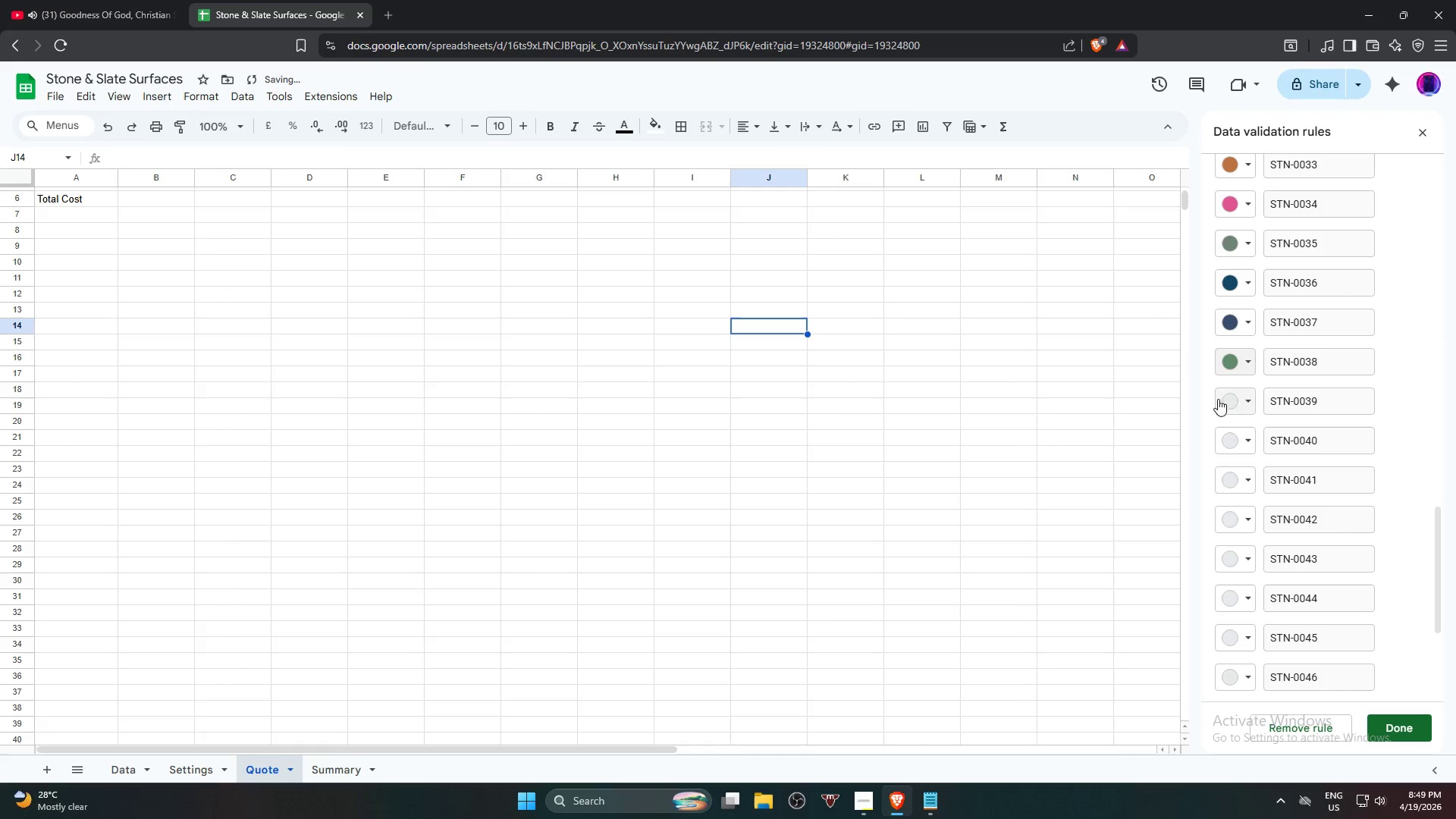 
scroll: coordinate [511, 438], scroll_direction: up, amount: 6.0
 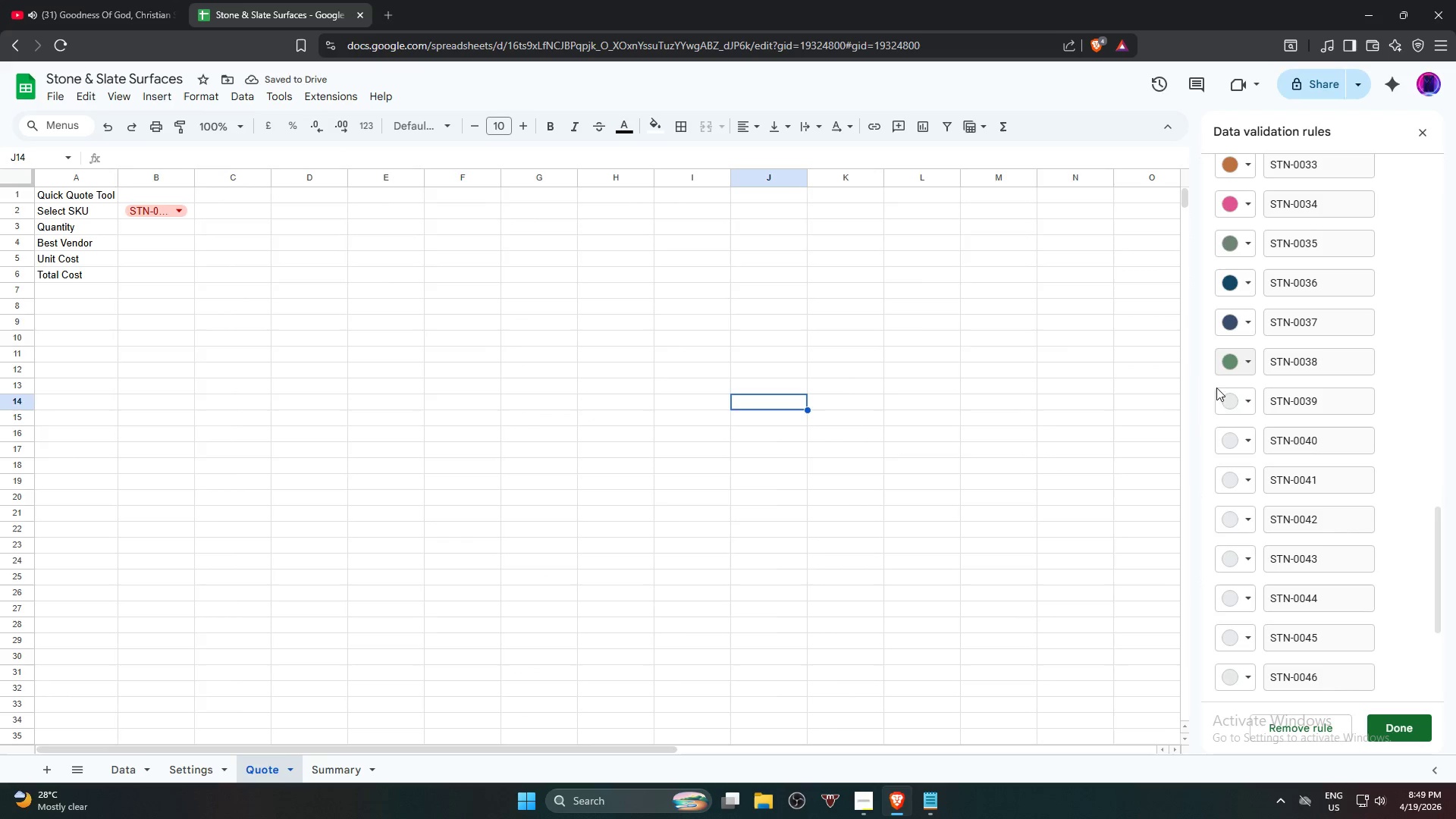 
left_click([1228, 403])
 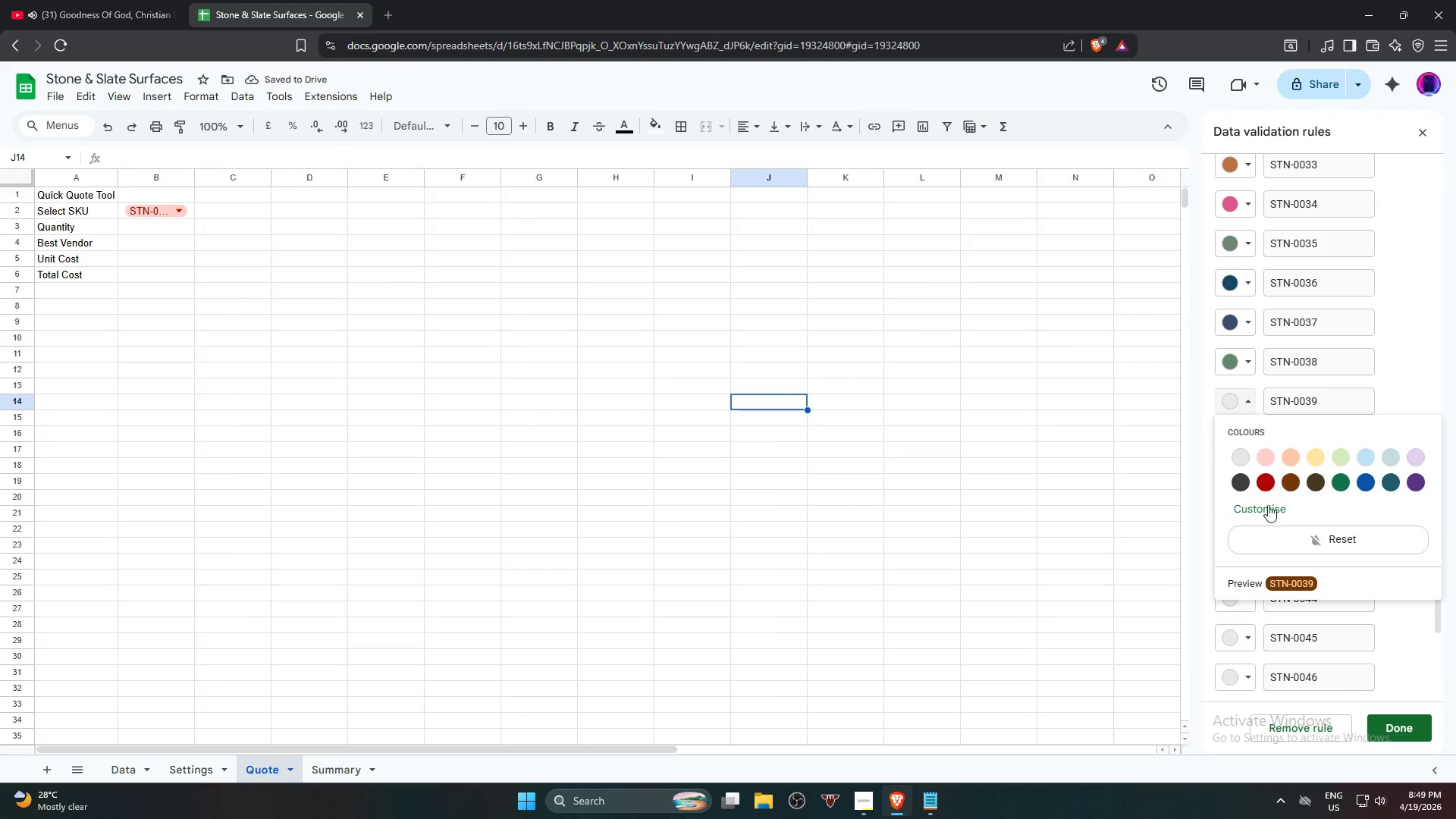 
left_click([1267, 508])
 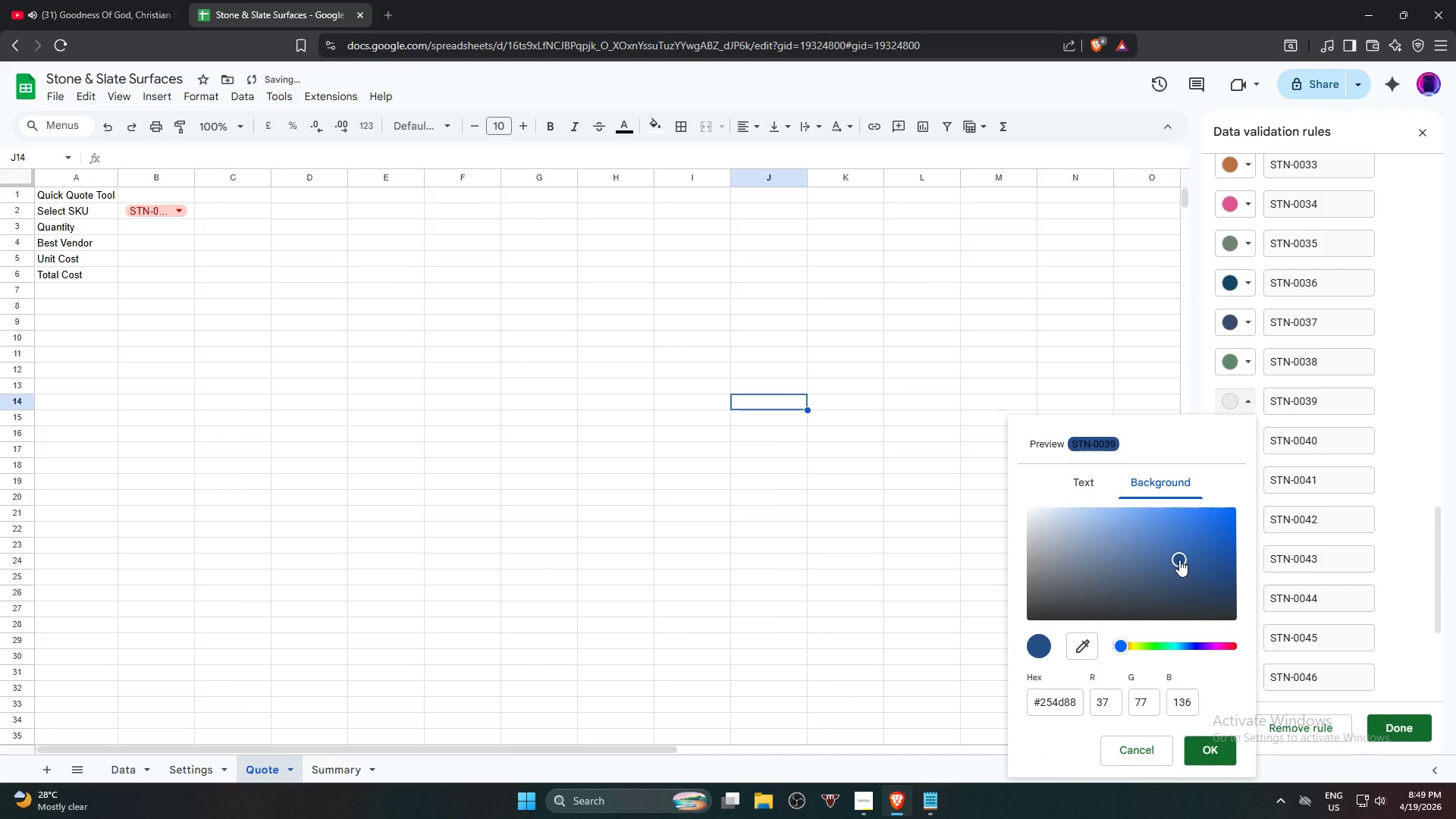 
left_click_drag(start_coordinate=[1175, 560], to_coordinate=[1170, 565])
 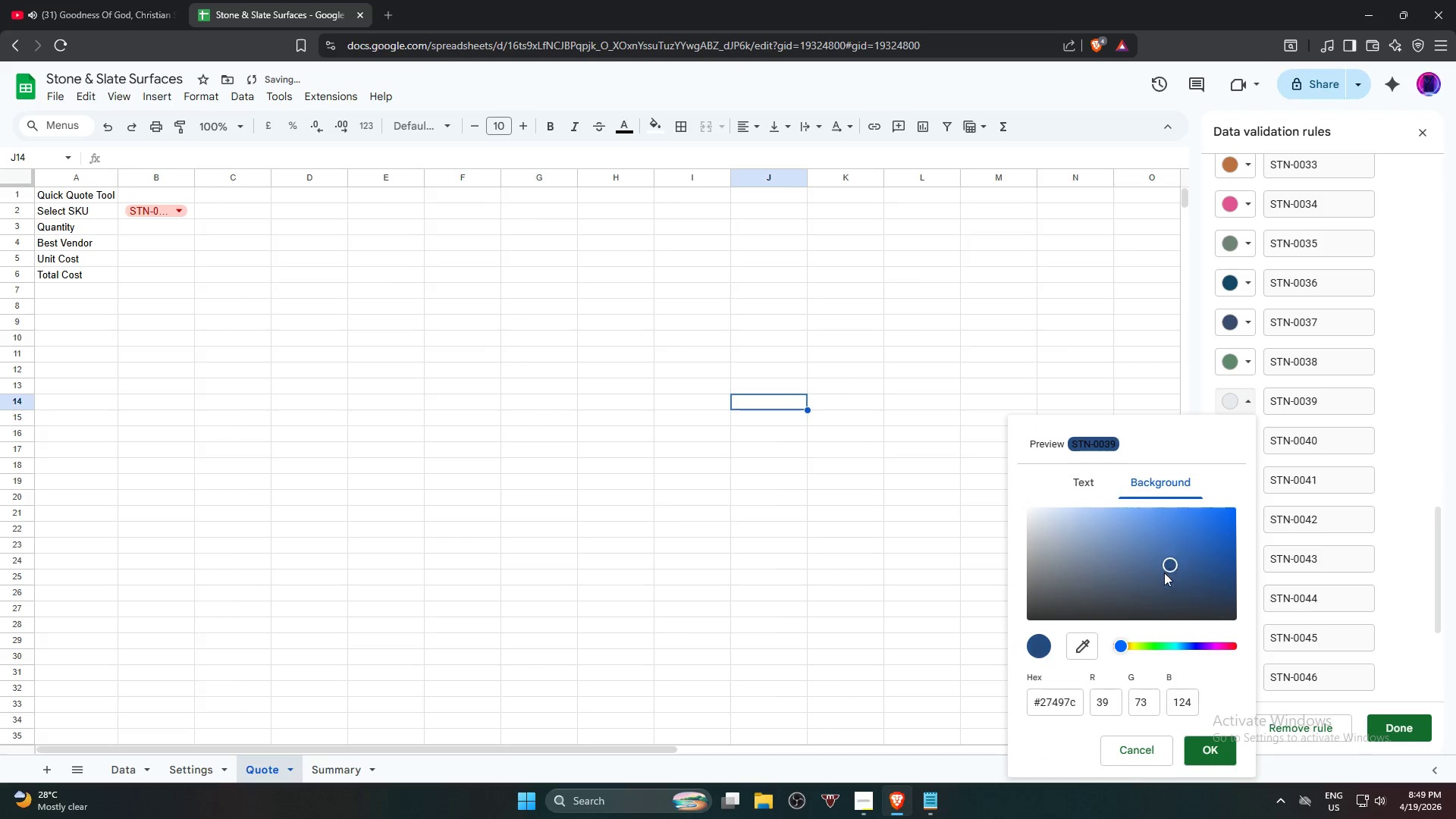 
left_click_drag(start_coordinate=[1164, 573], to_coordinate=[1182, 587])
 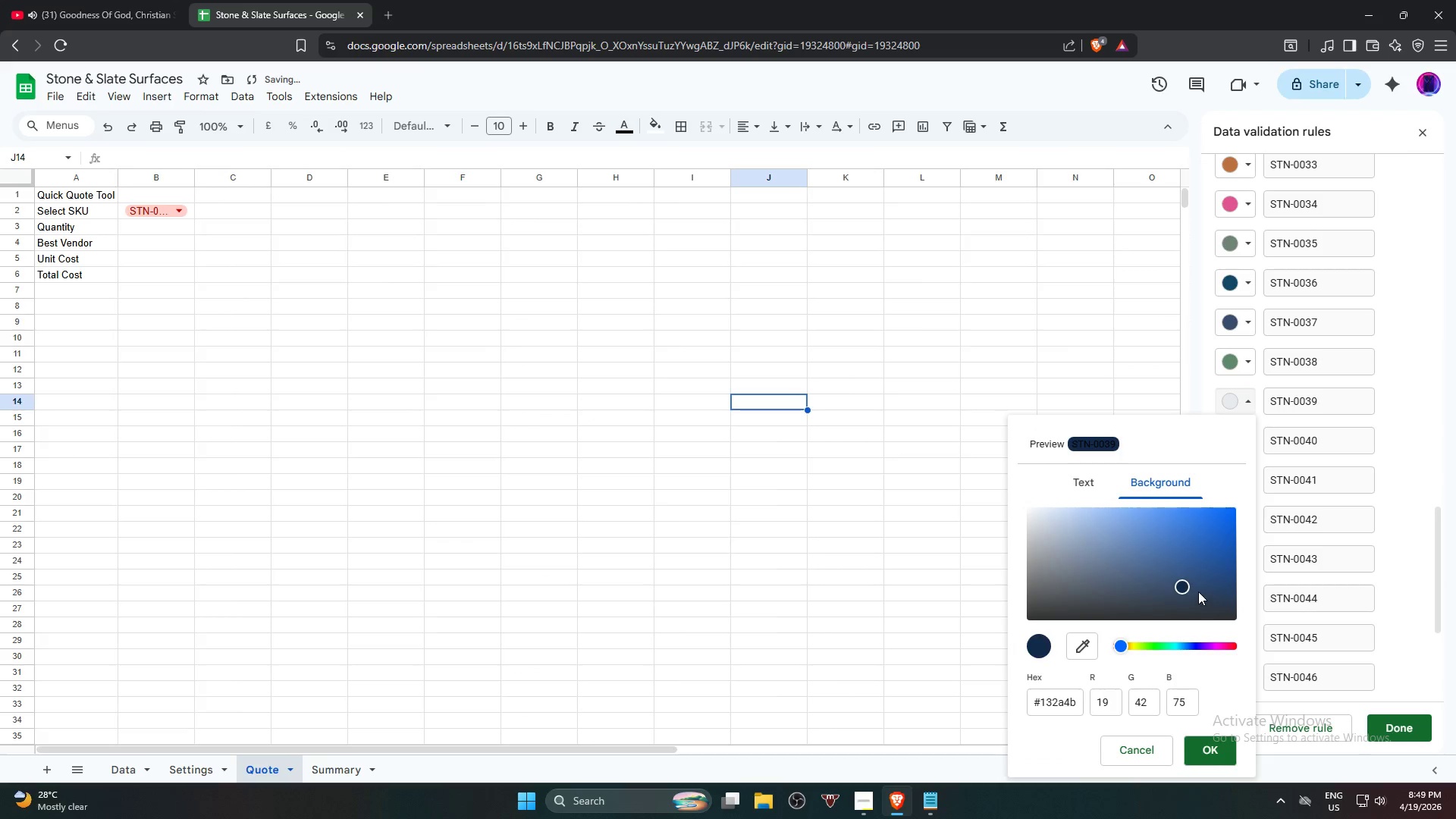 
left_click_drag(start_coordinate=[1198, 592], to_coordinate=[1103, 564])
 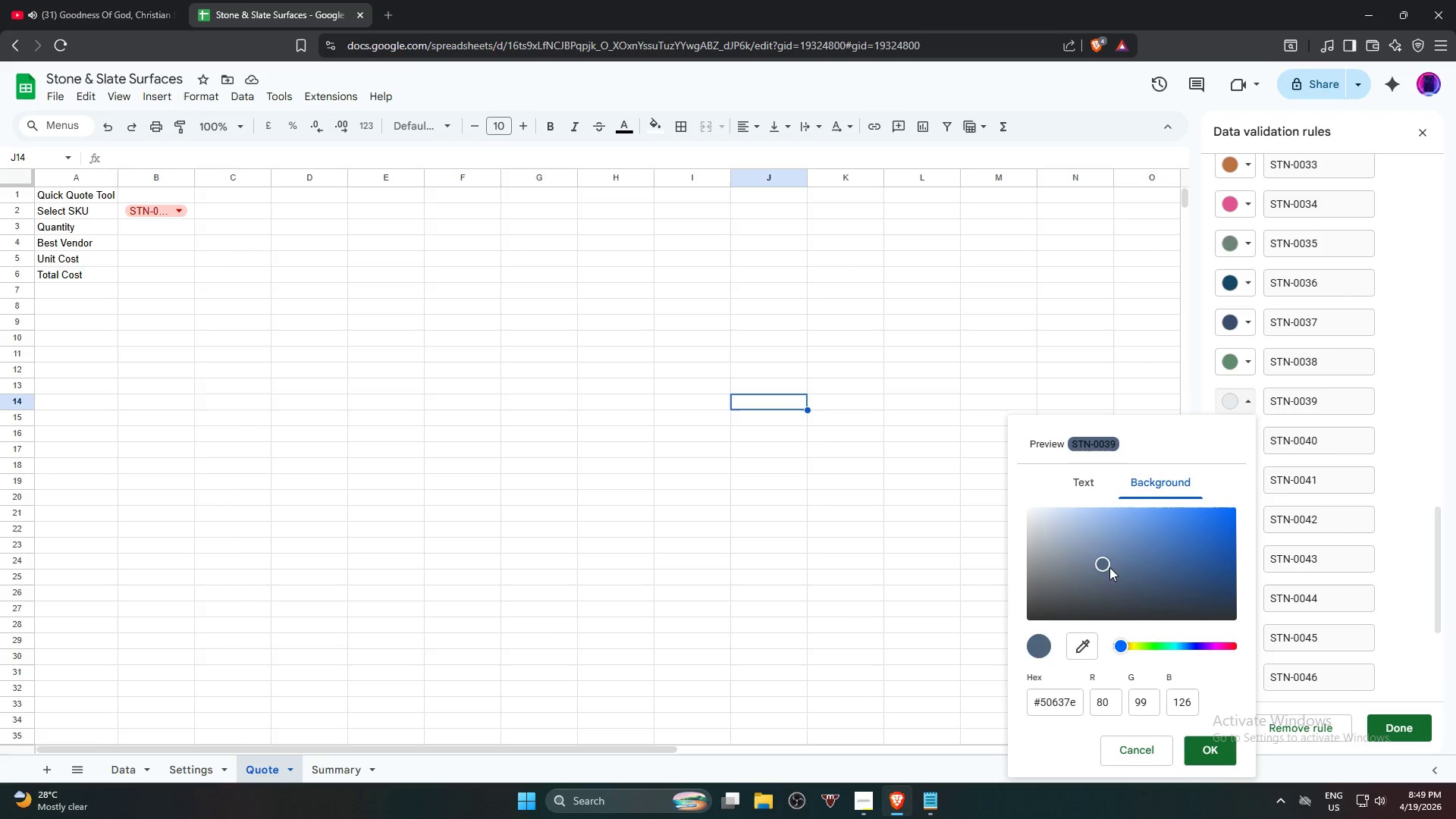 
left_click_drag(start_coordinate=[1109, 567], to_coordinate=[1093, 545])
 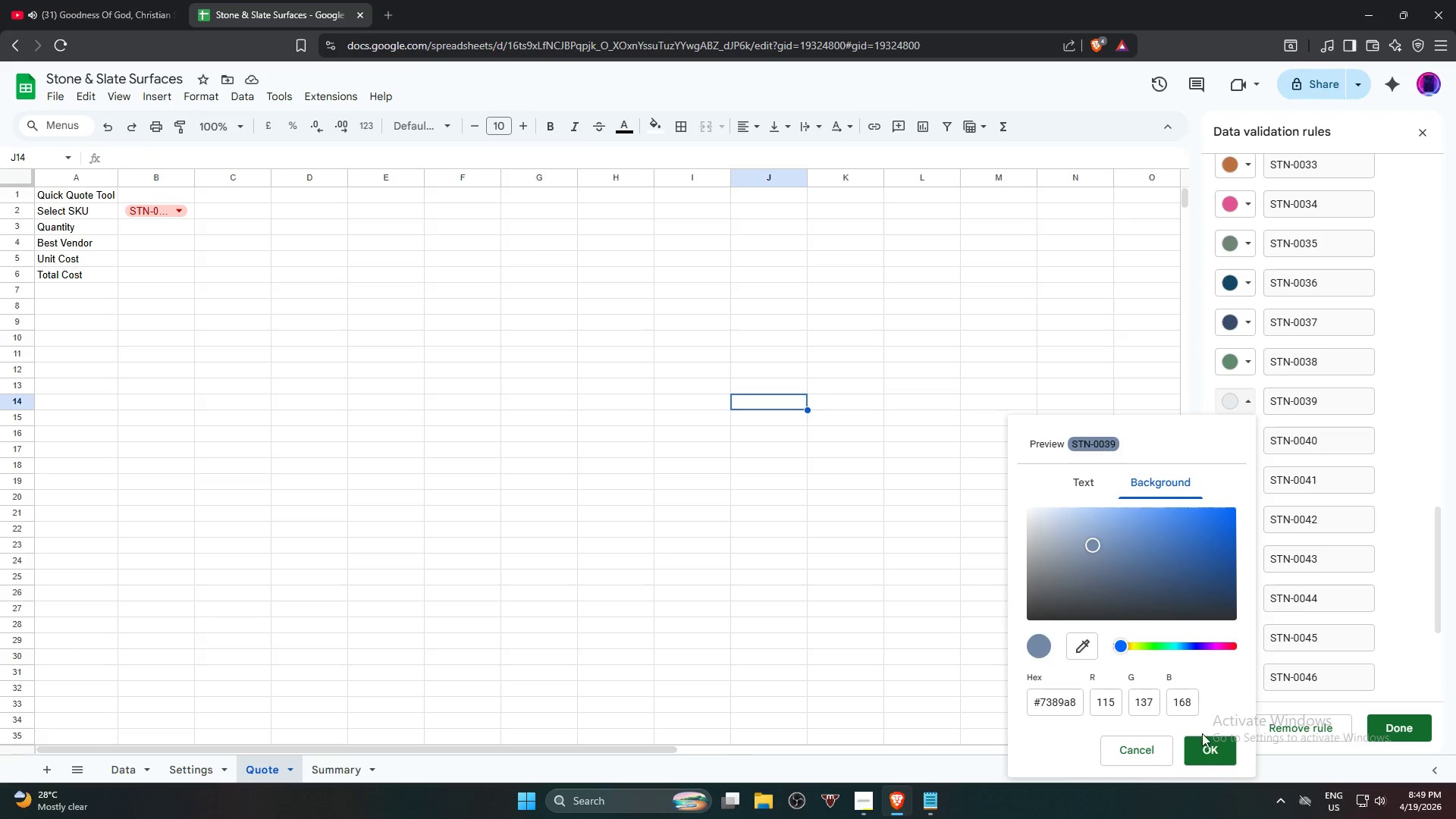 
left_click([1209, 752])
 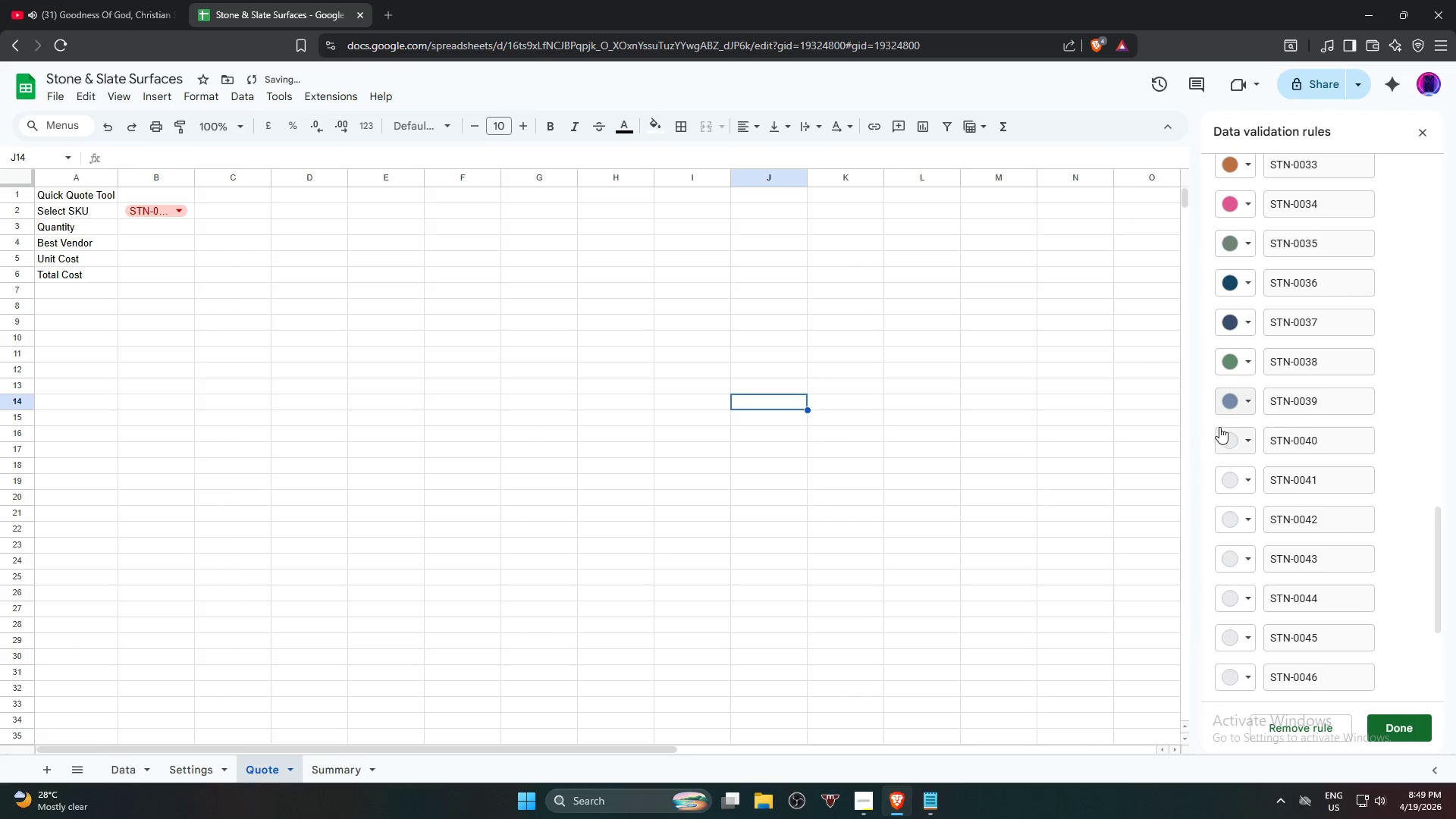 
scroll: coordinate [1257, 383], scroll_direction: up, amount: 16.0
 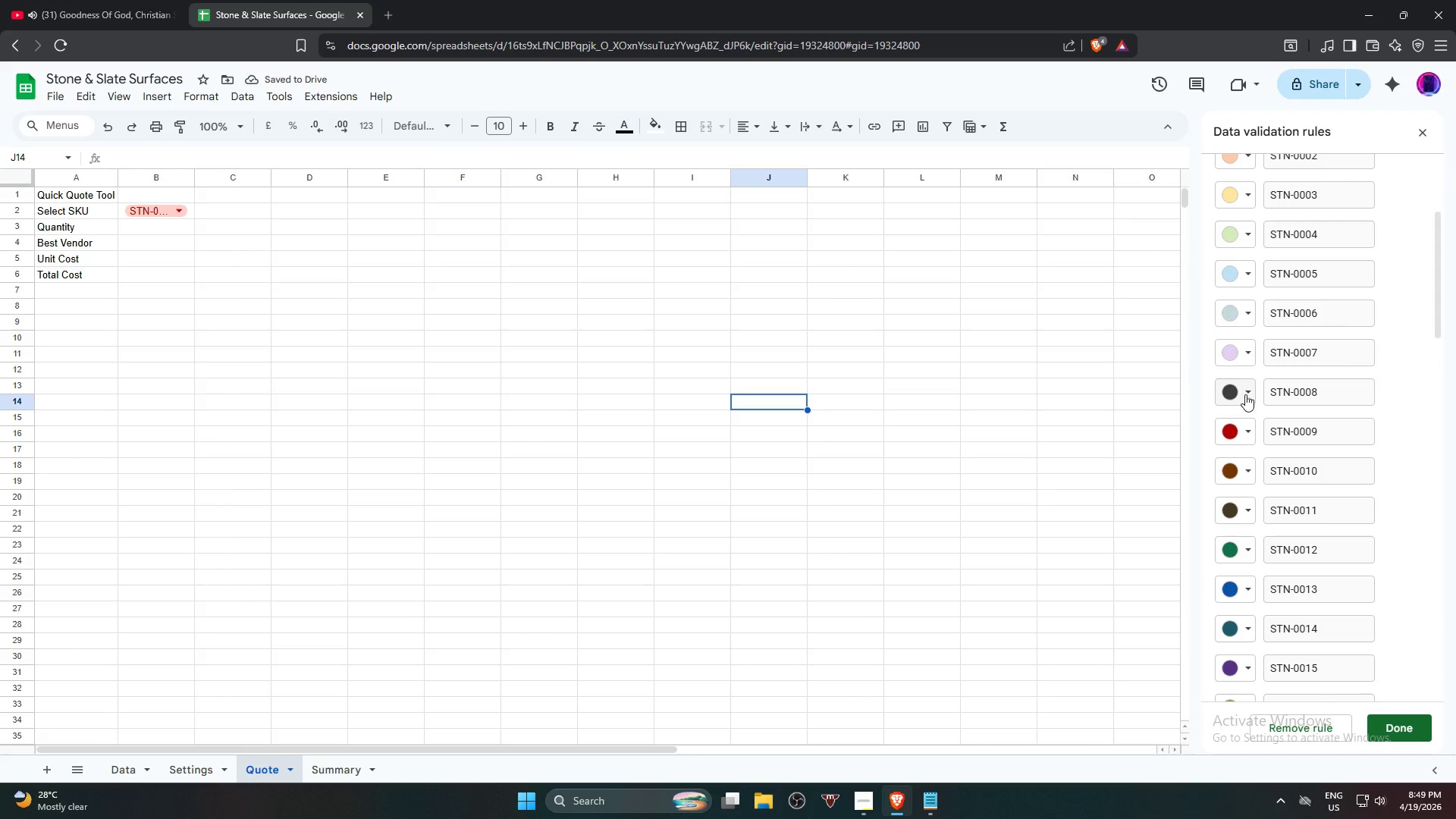 
left_click([1229, 396])
 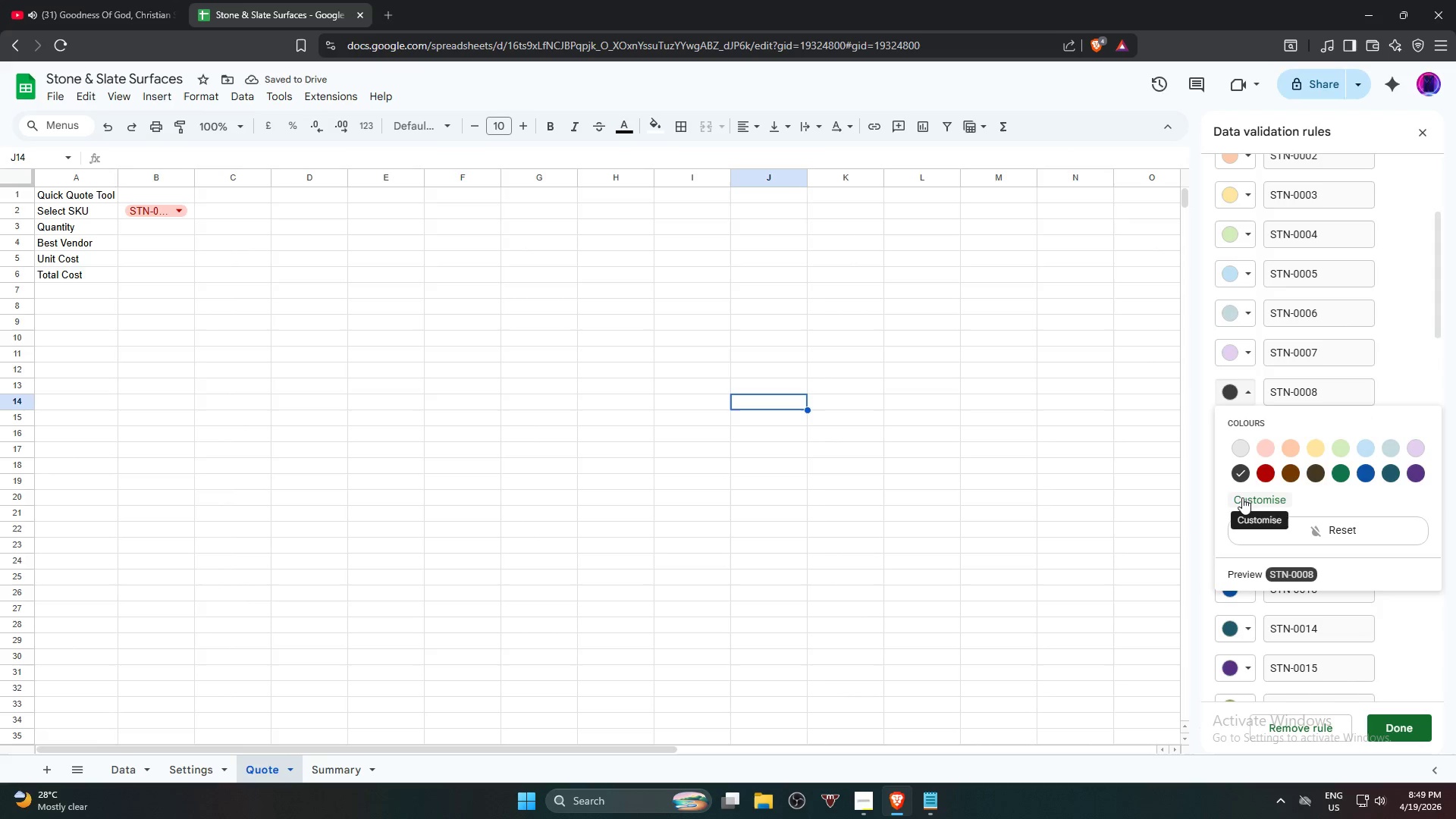 
left_click([1242, 497])
 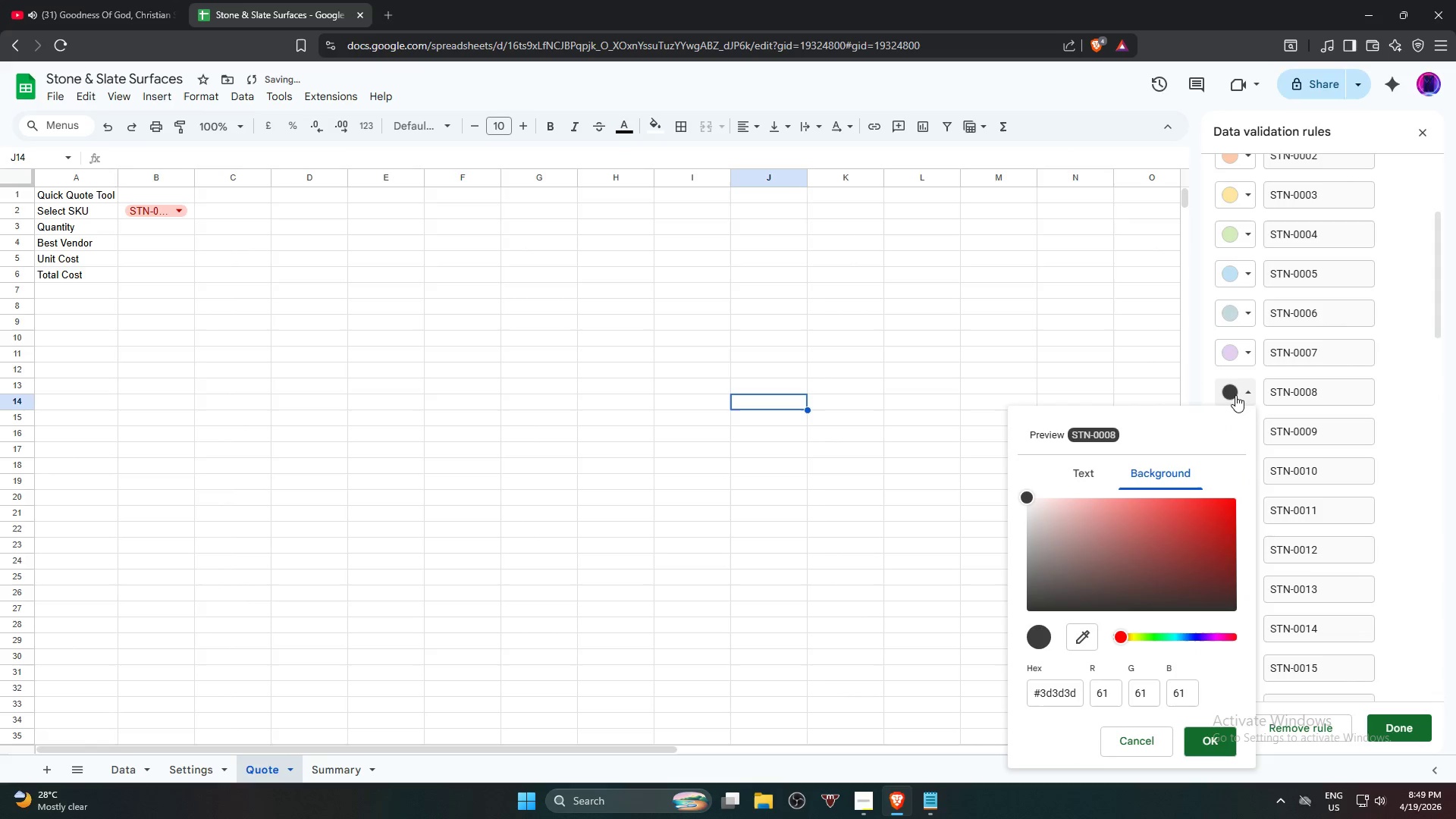 
left_click([1232, 391])
 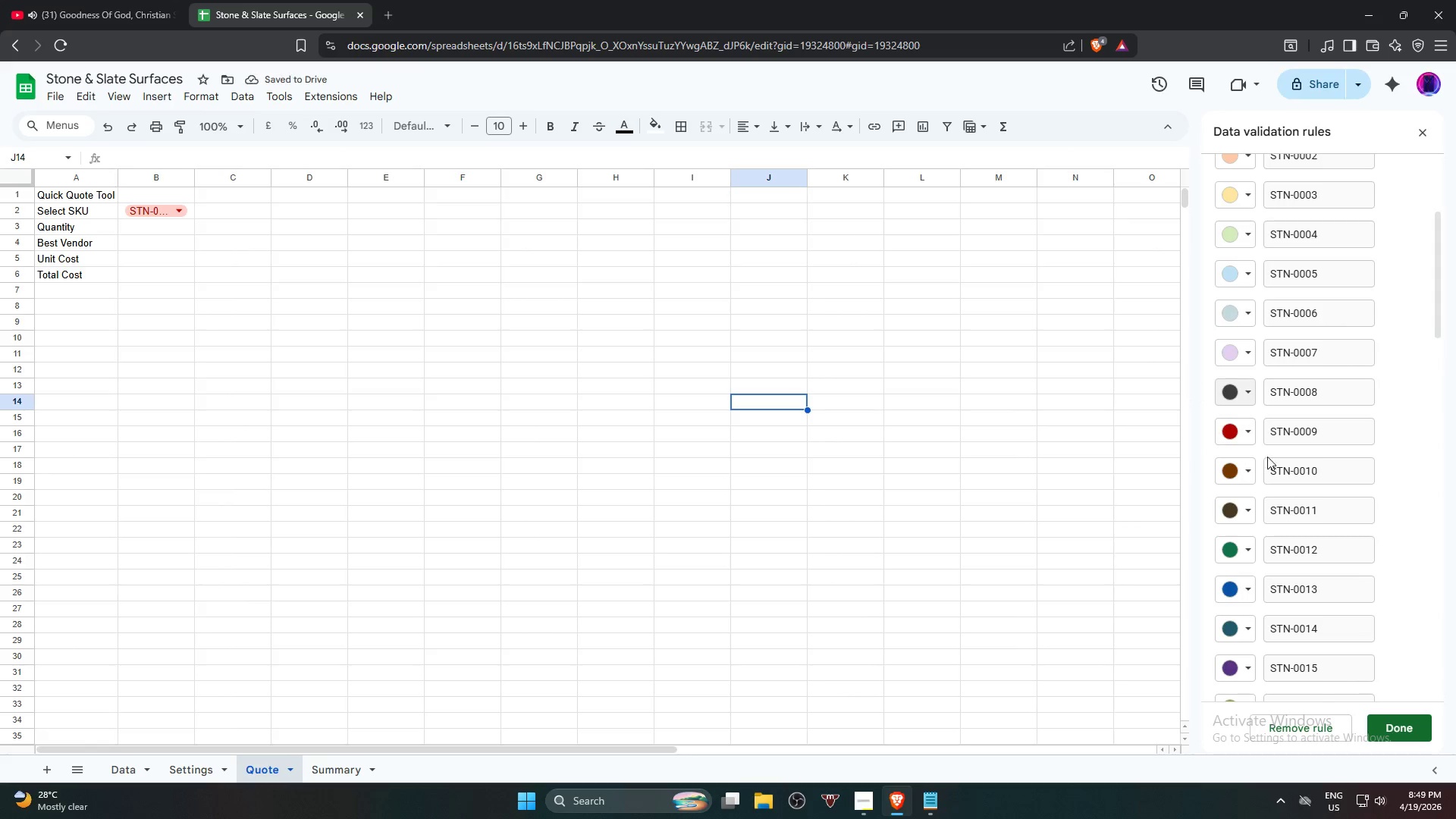 
scroll: coordinate [1259, 521], scroll_direction: down, amount: 17.0
 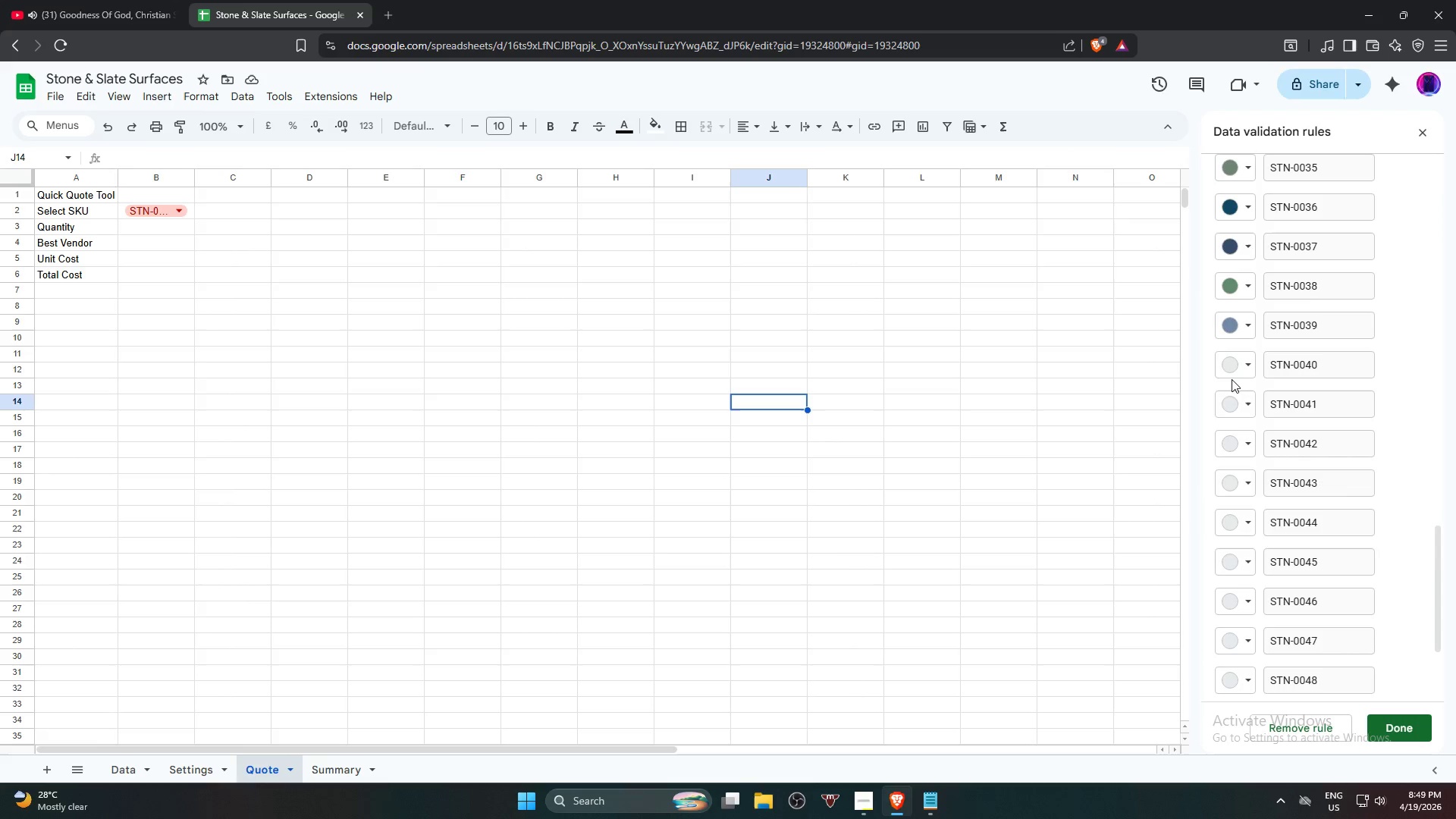 
left_click([1226, 368])
 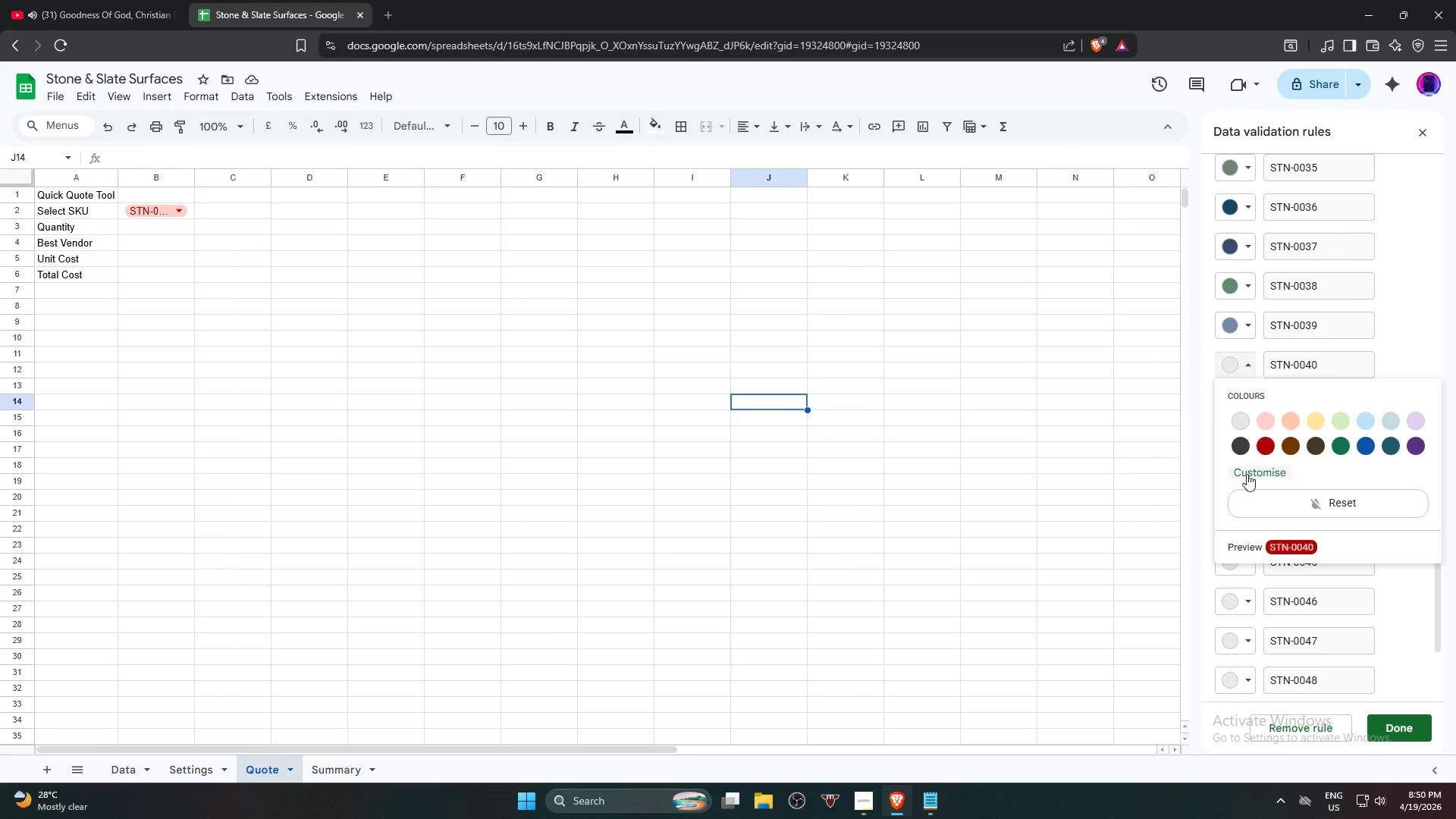 
left_click([1247, 479])
 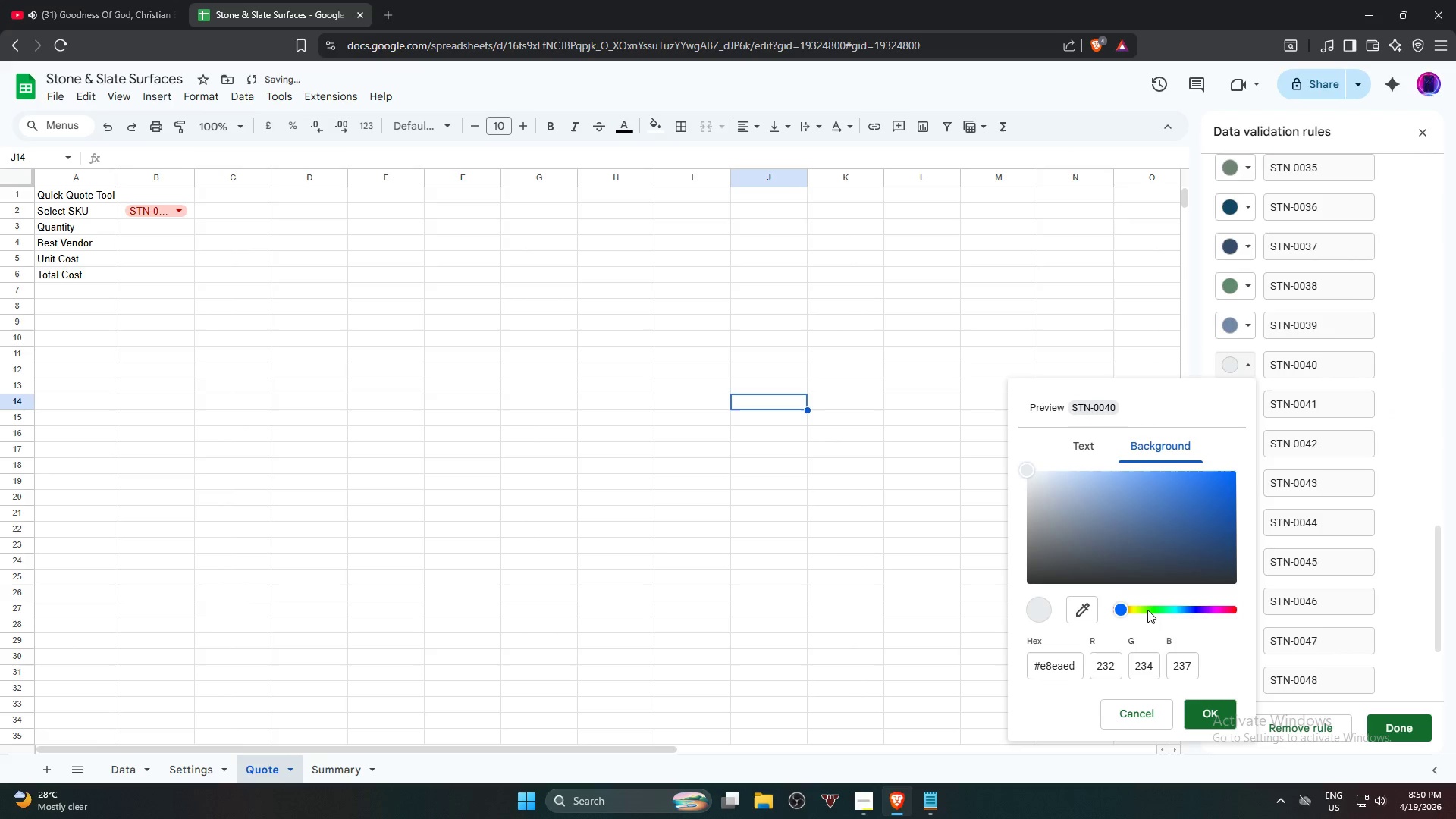 
left_click([1144, 608])
 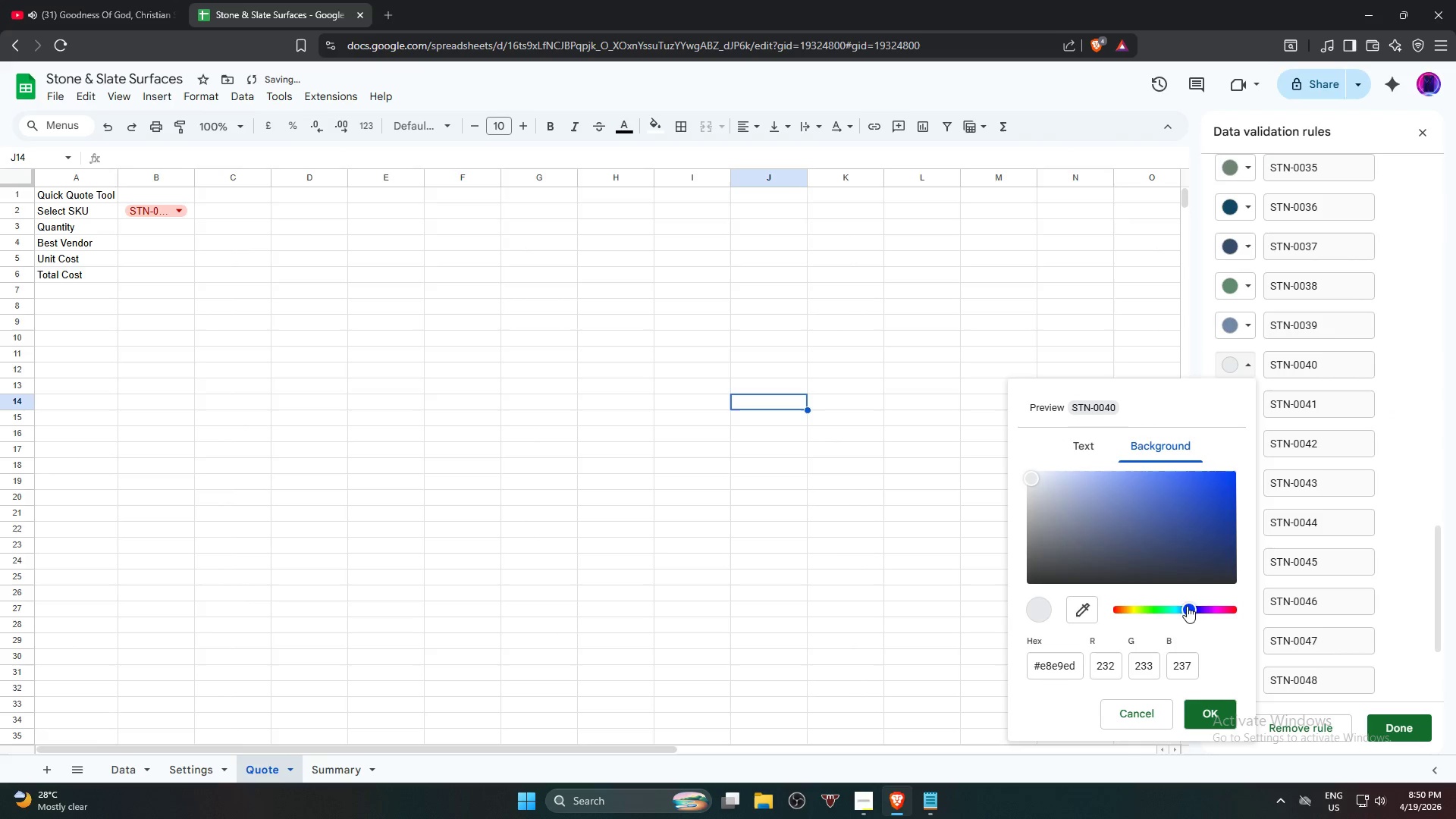 
left_click_drag(start_coordinate=[1189, 607], to_coordinate=[1138, 616])
 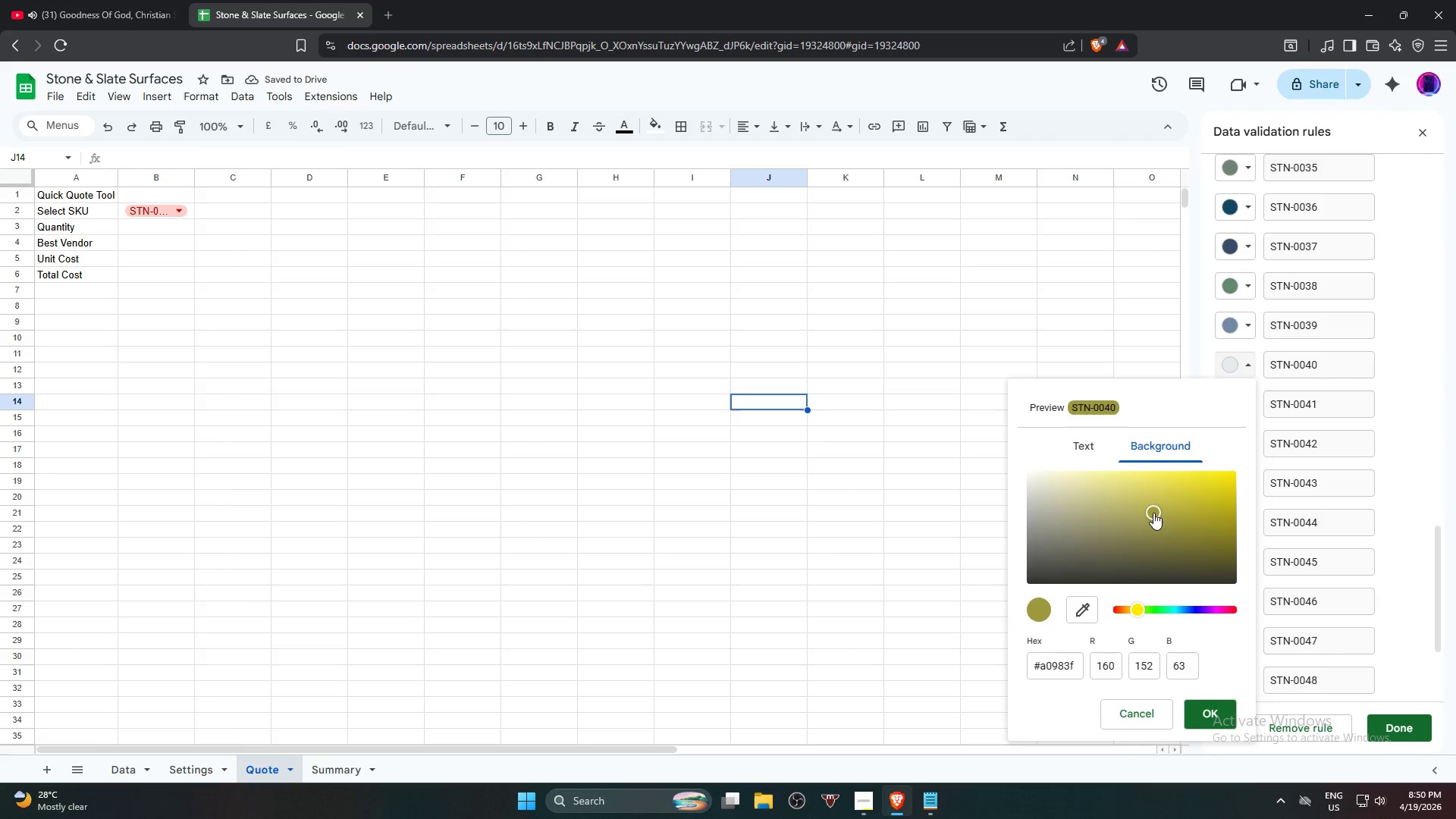 
left_click_drag(start_coordinate=[1153, 513], to_coordinate=[1189, 495])
 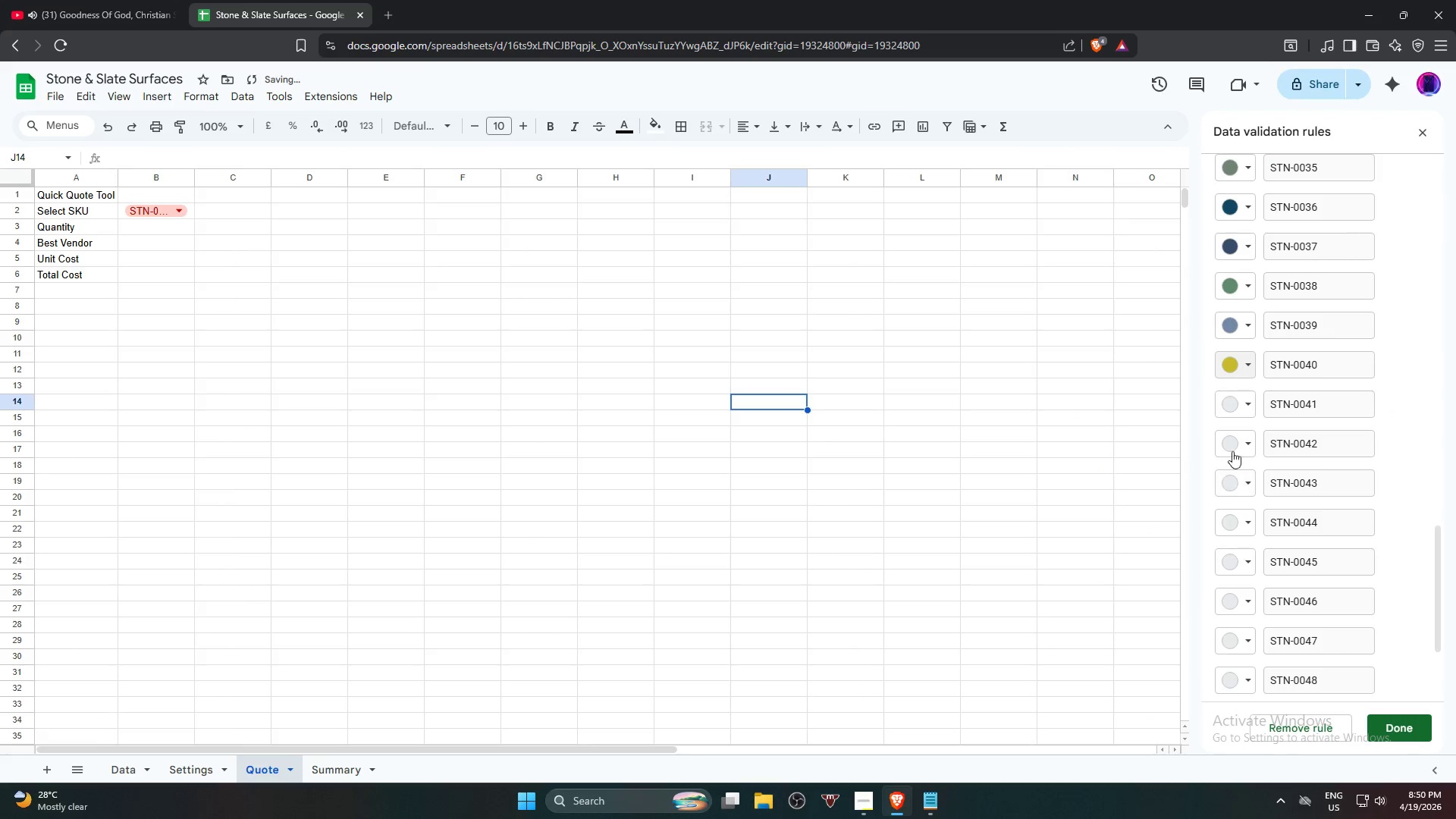 
left_click([1223, 403])
 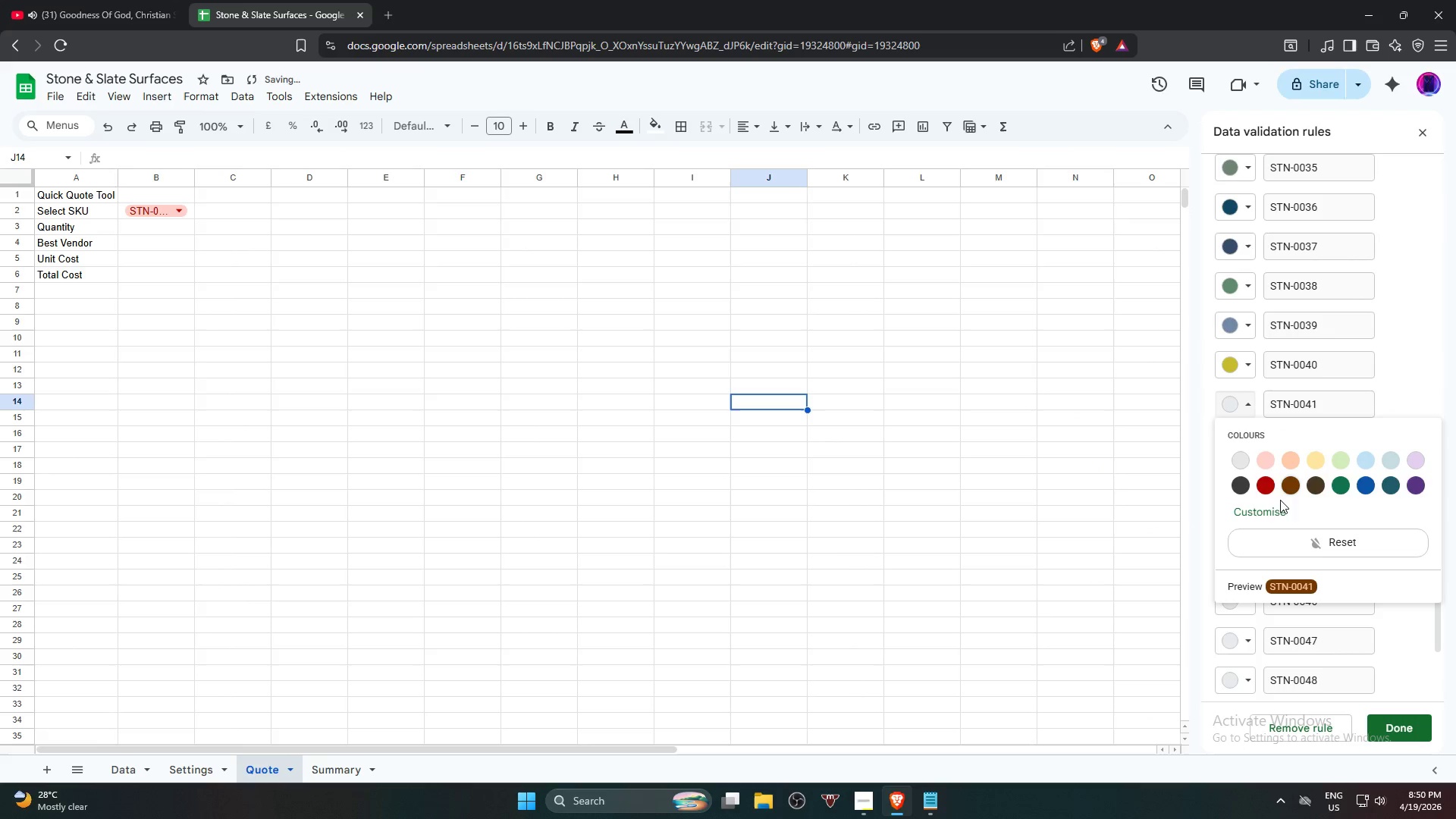 
left_click([1247, 517])
 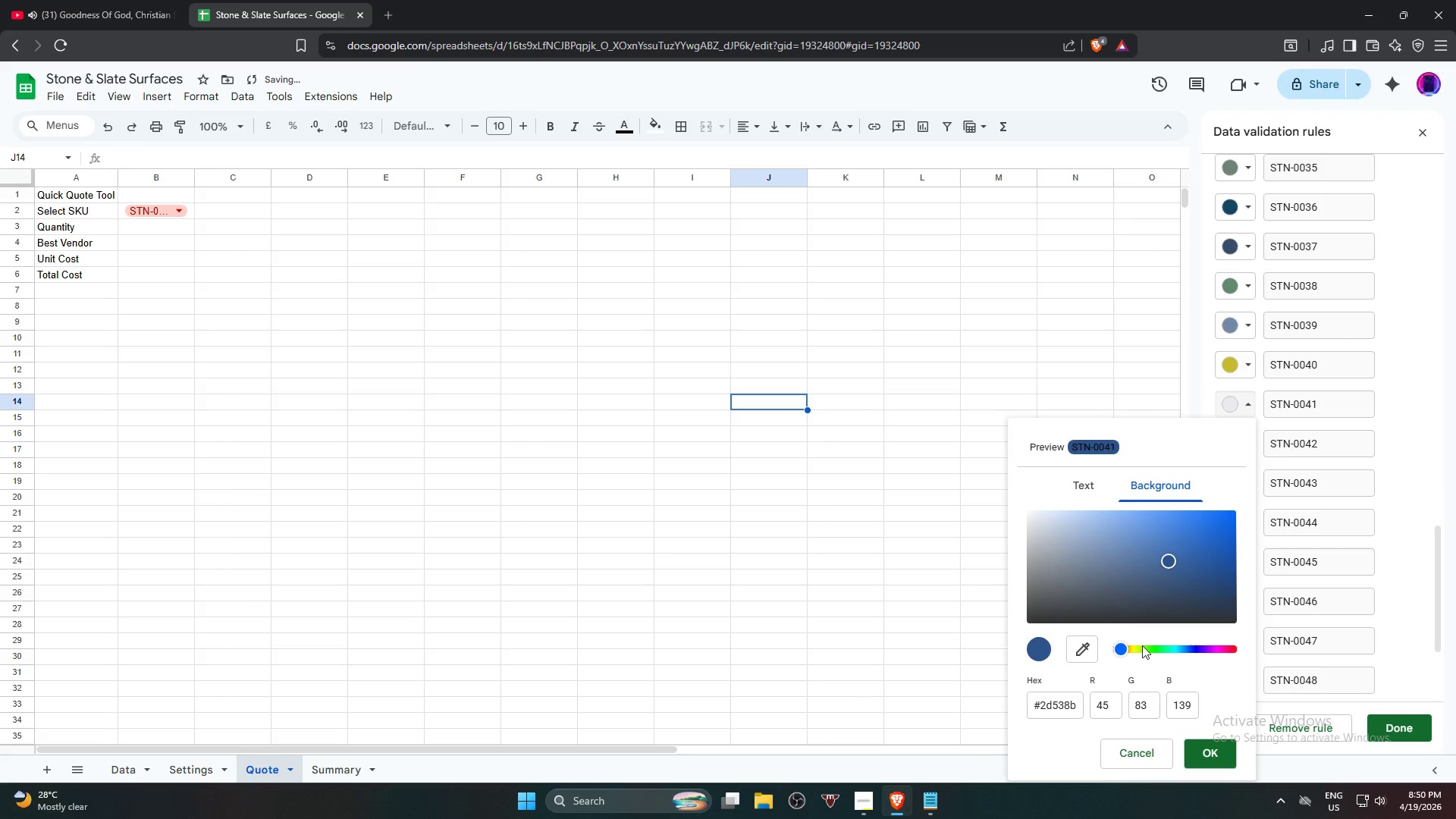 
left_click_drag(start_coordinate=[1131, 651], to_coordinate=[1158, 653])
 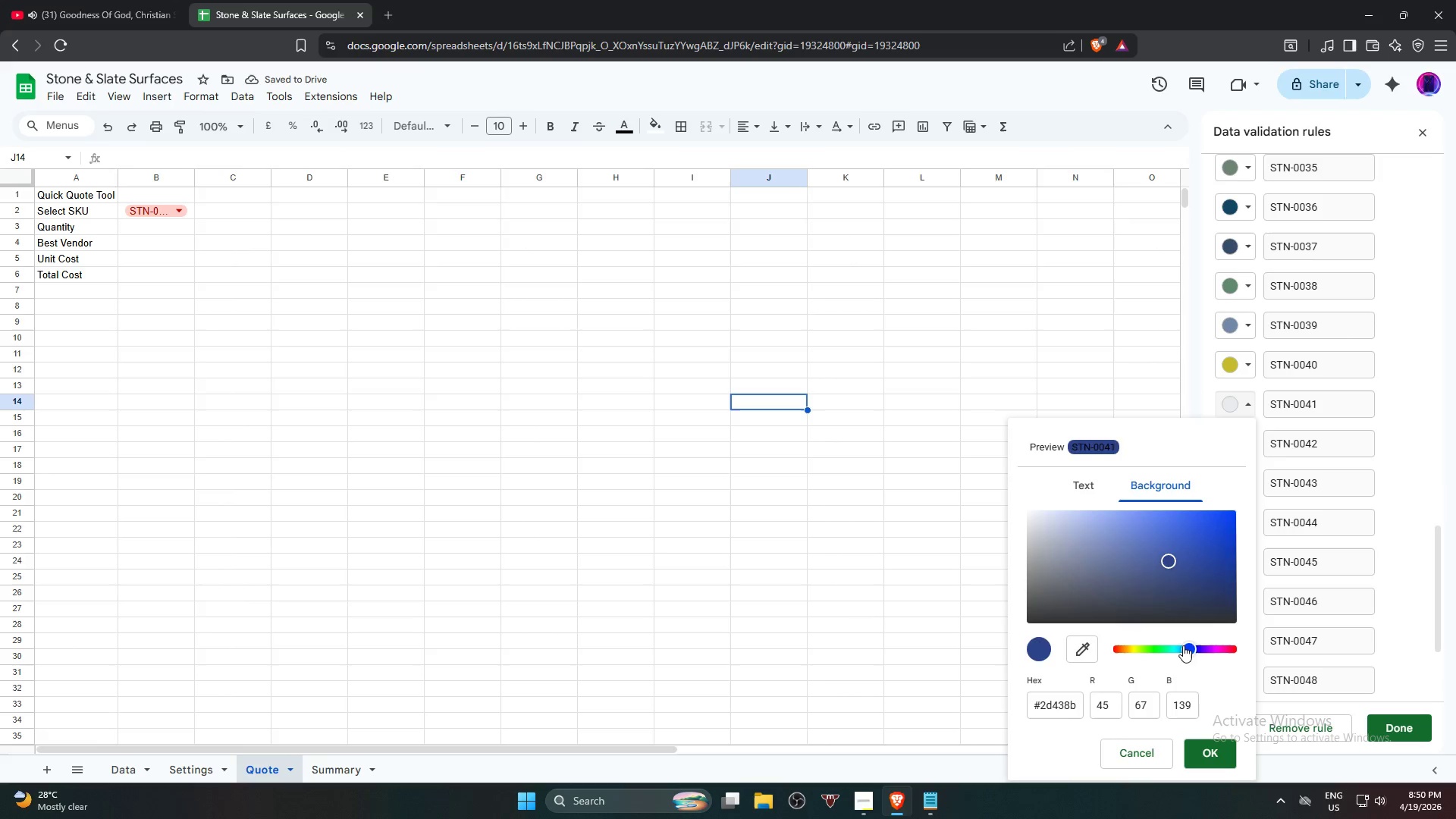 
left_click_drag(start_coordinate=[1183, 646], to_coordinate=[1156, 649])
 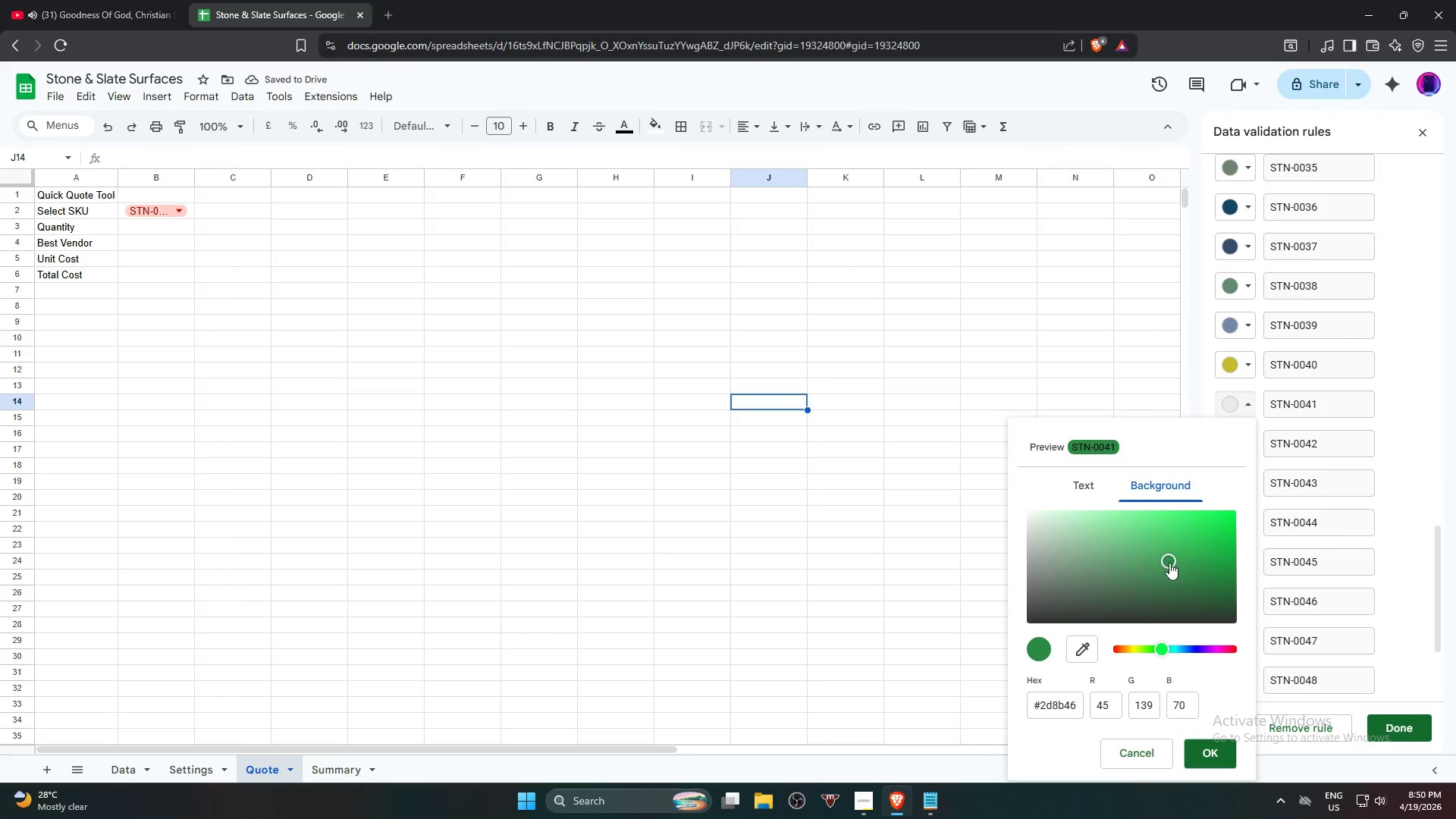 
left_click_drag(start_coordinate=[1169, 563], to_coordinate=[1219, 550])
 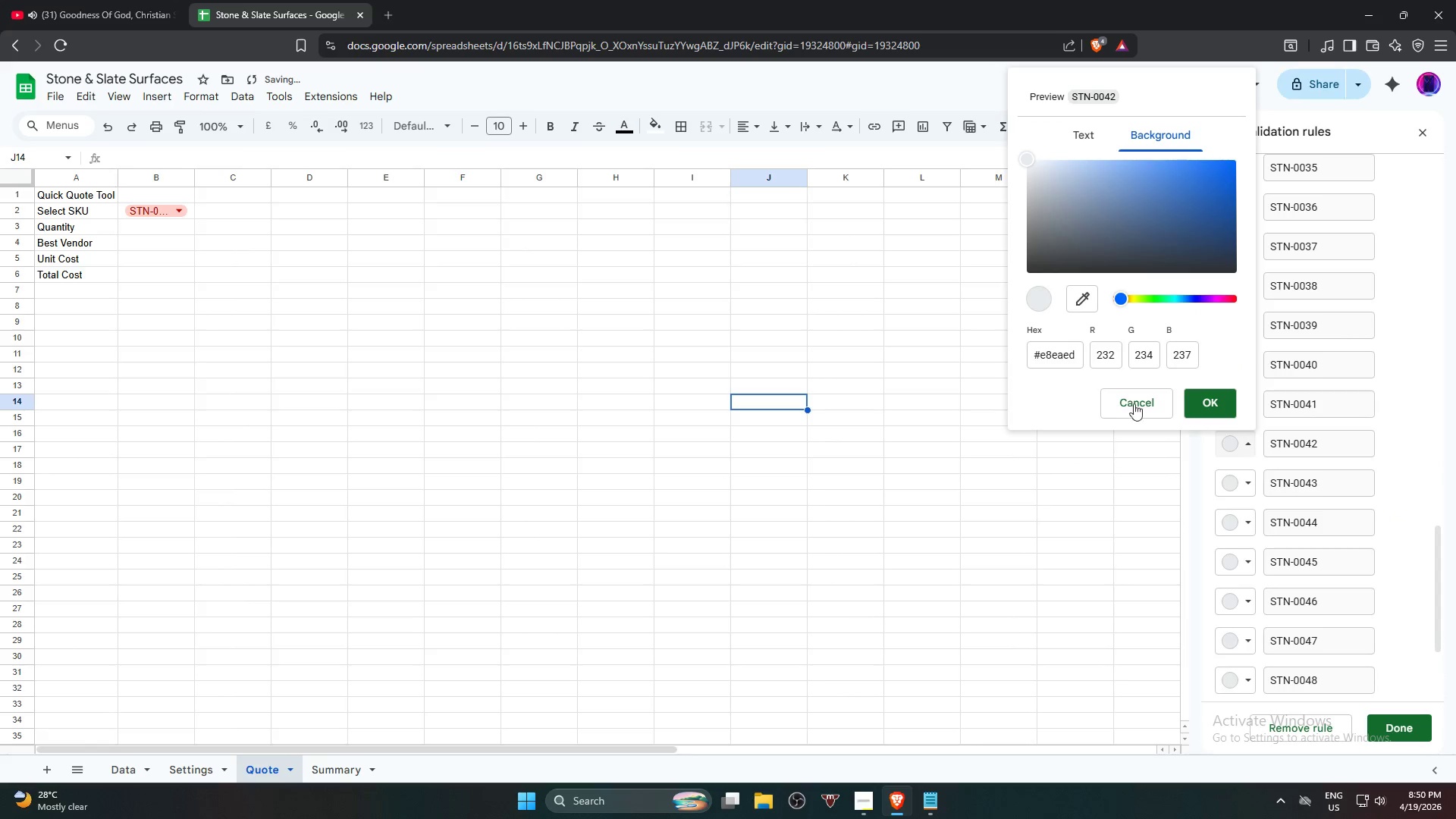 
left_click_drag(start_coordinate=[1194, 302], to_coordinate=[1199, 298])
 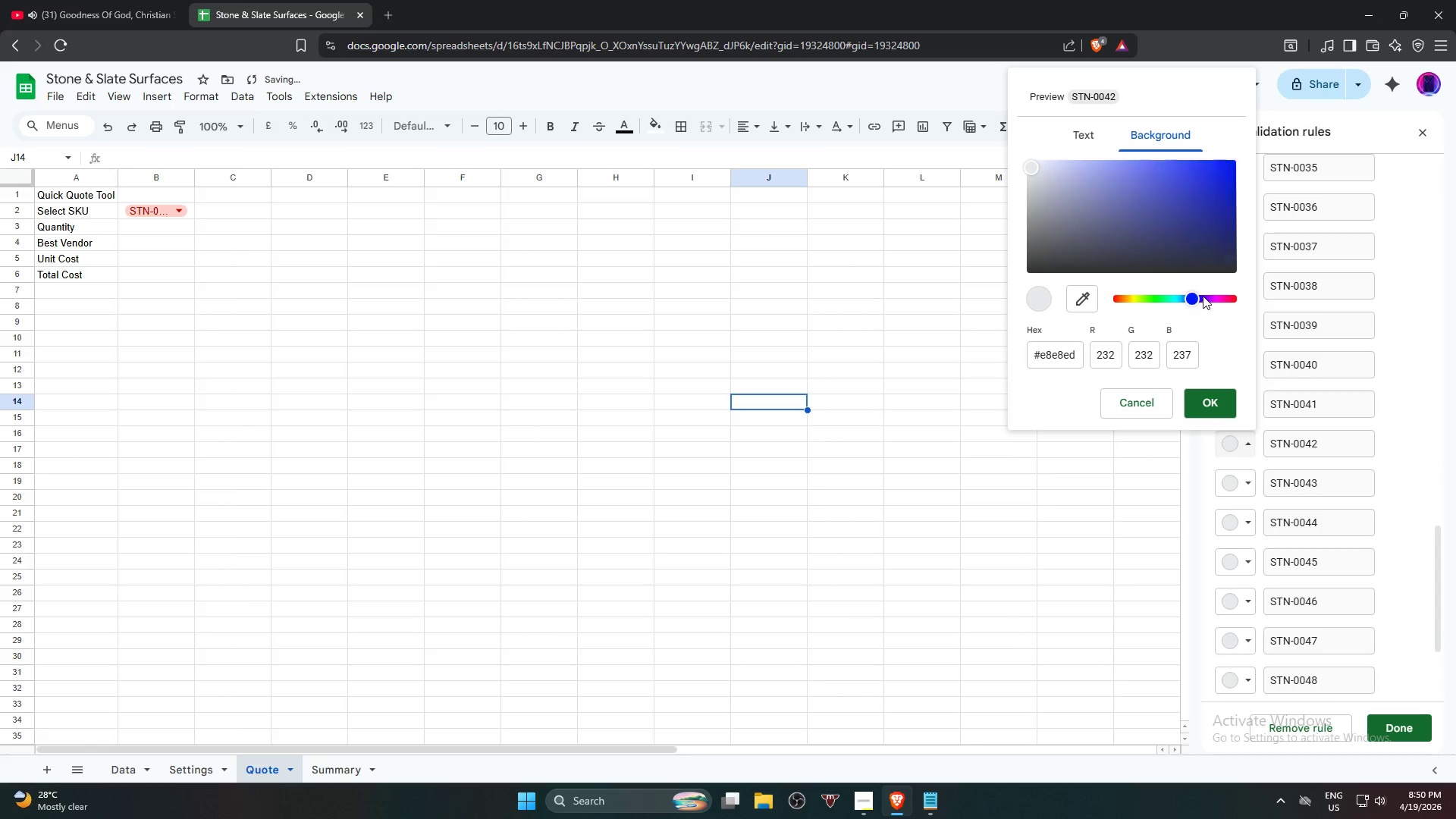 
left_click_drag(start_coordinate=[1200, 297], to_coordinate=[1217, 299])
 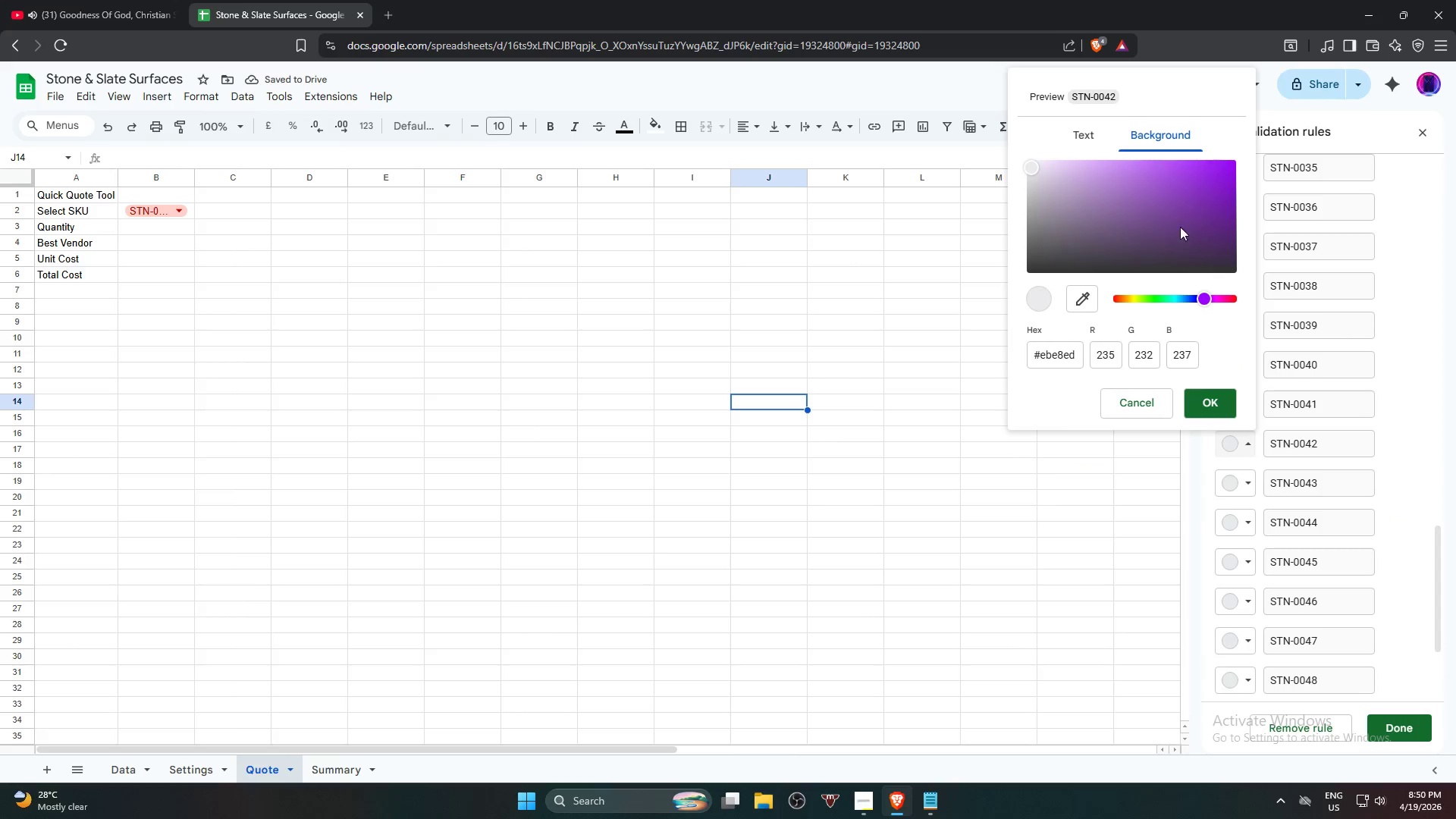 
left_click_drag(start_coordinate=[1175, 212], to_coordinate=[1163, 184])
 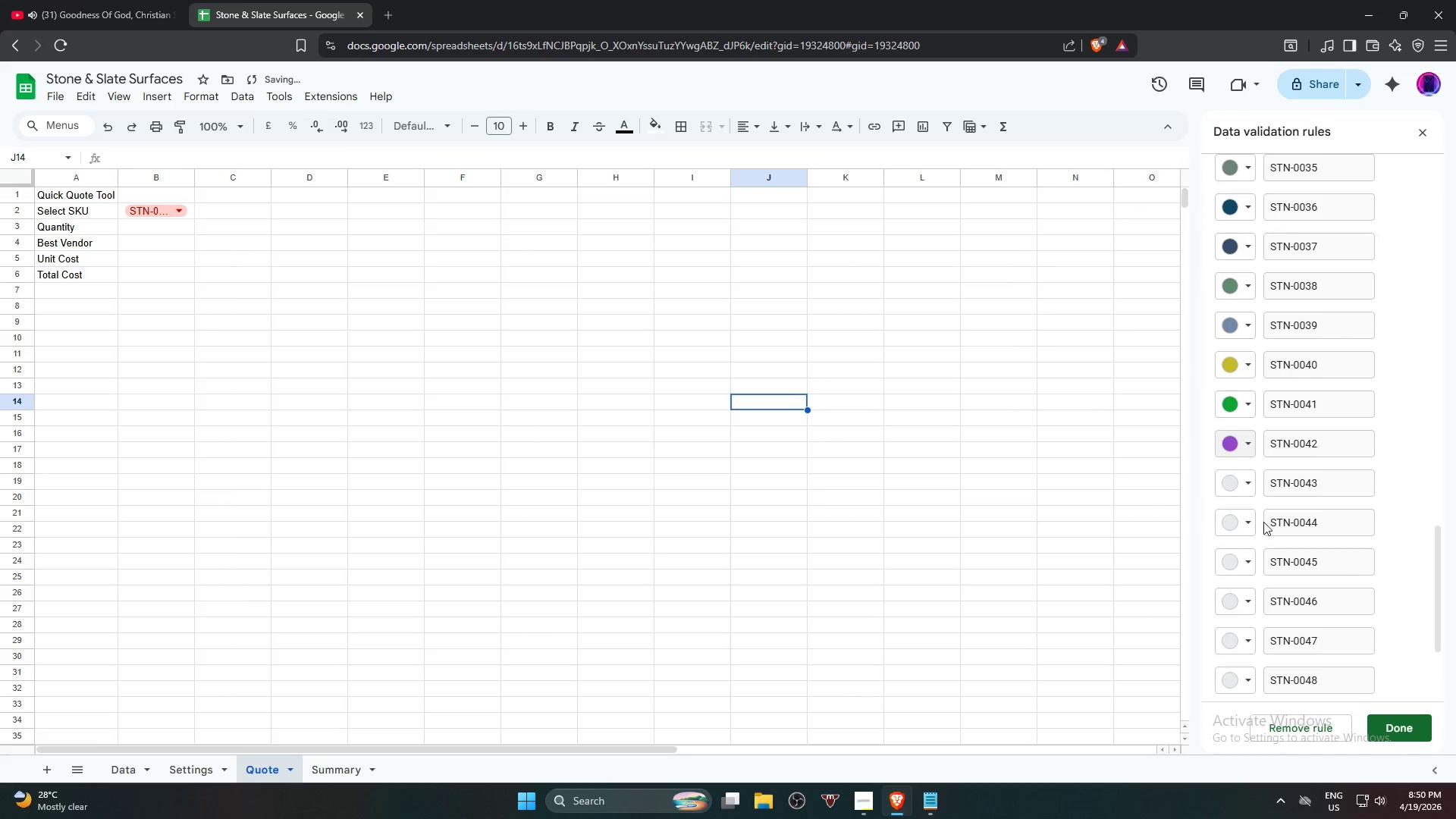 
left_click([1236, 482])
 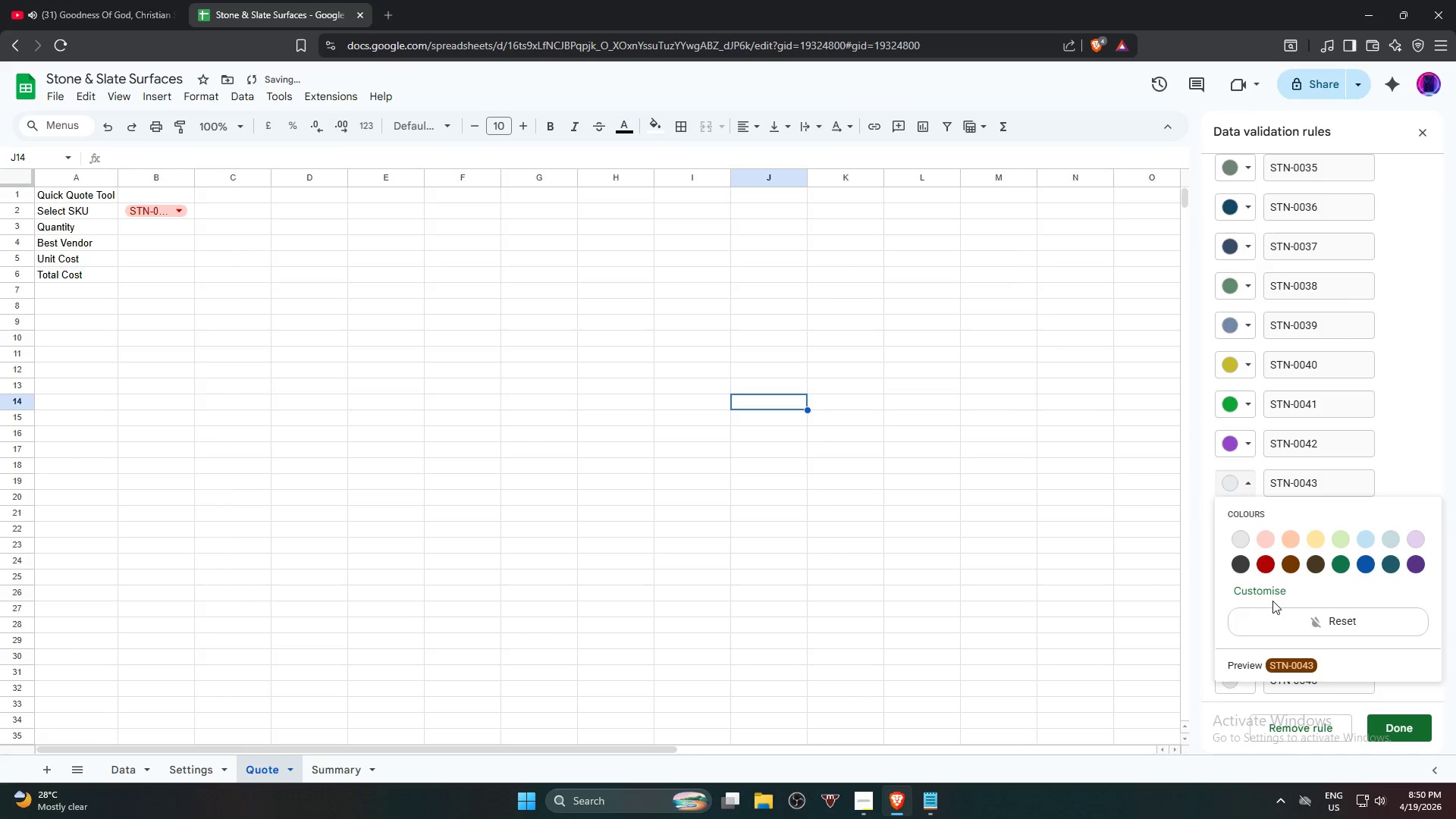 
left_click([1268, 592])
 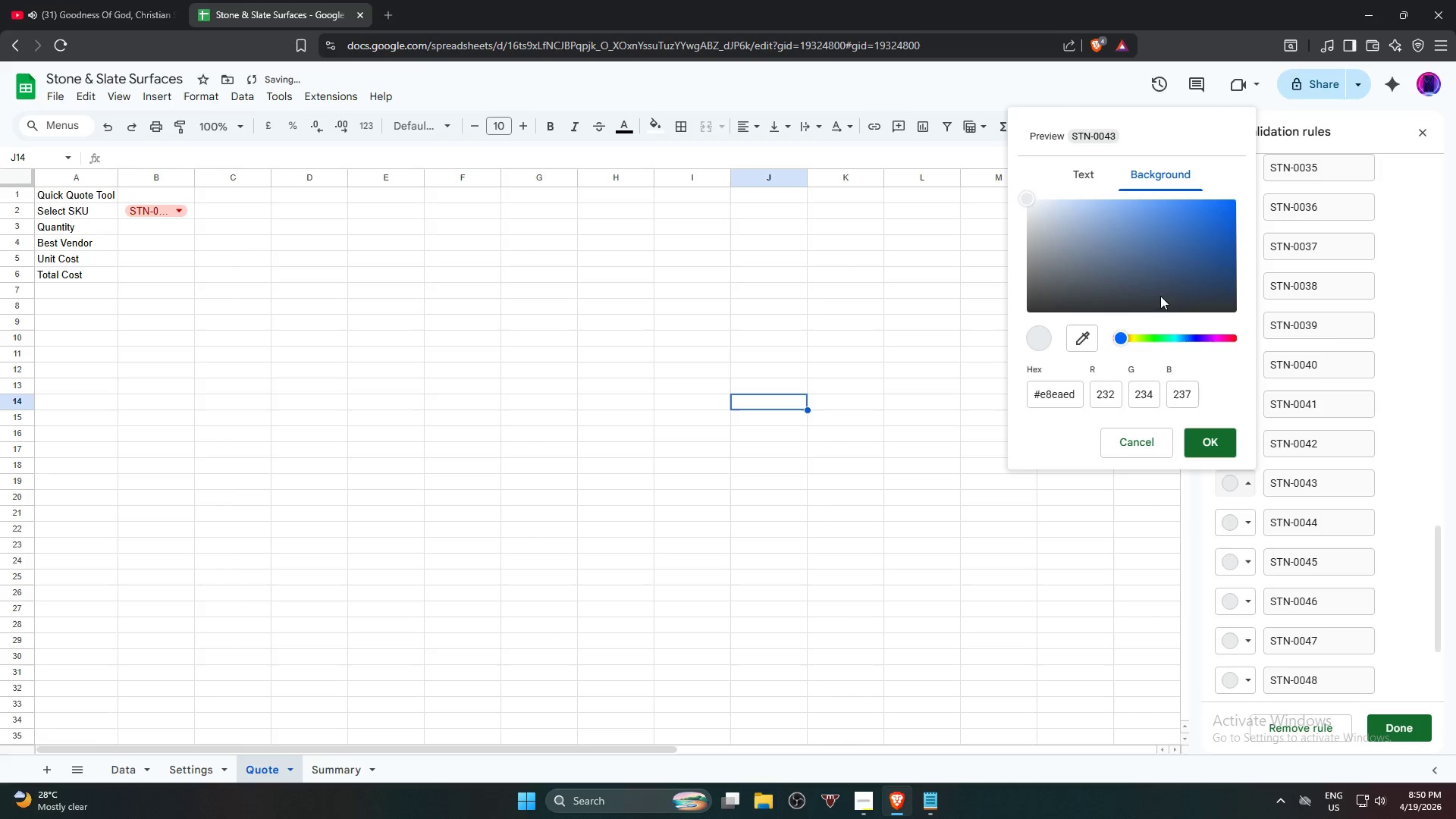 
left_click([1211, 334])
 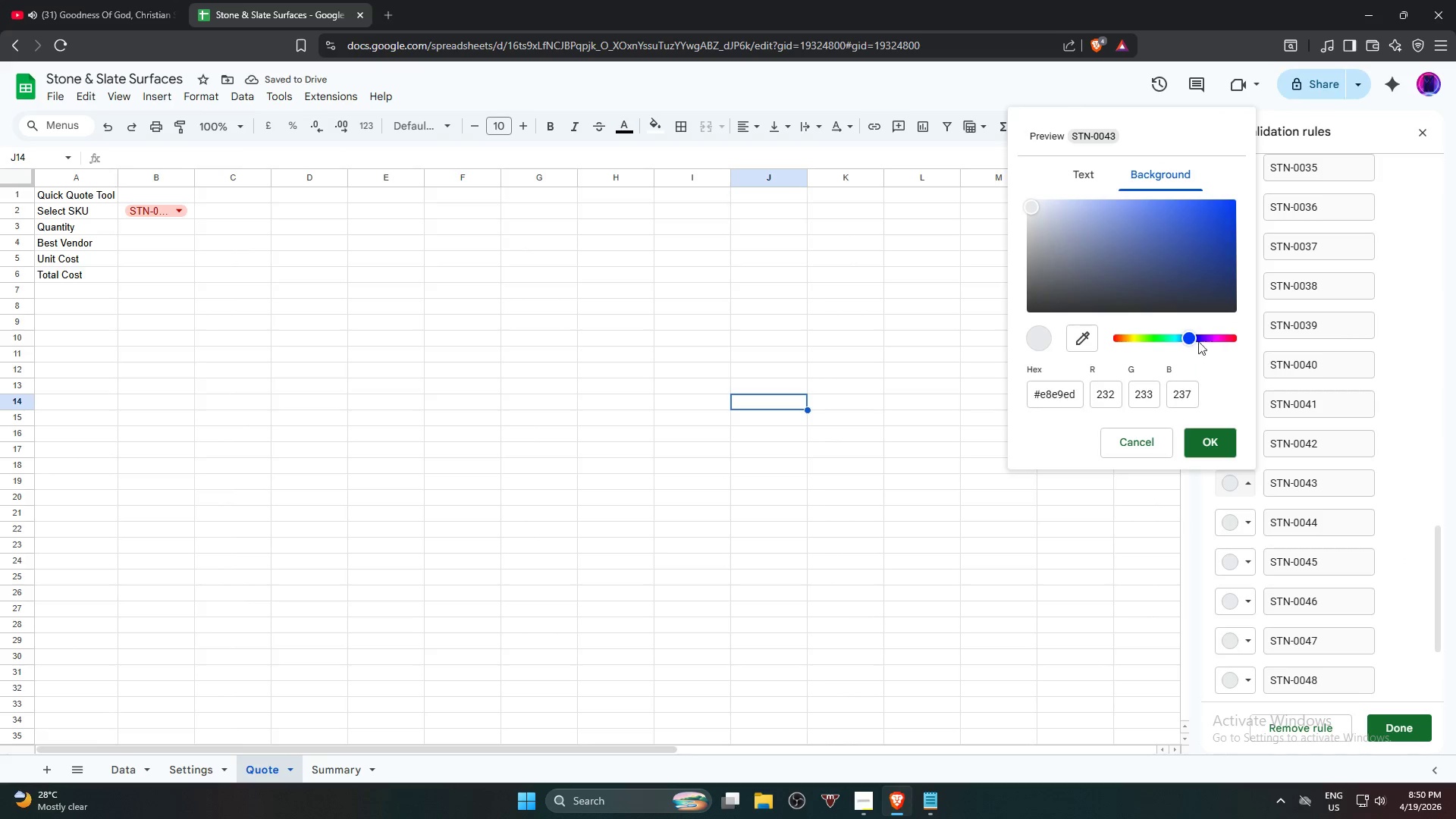 
left_click_drag(start_coordinate=[1193, 339], to_coordinate=[1220, 337])
 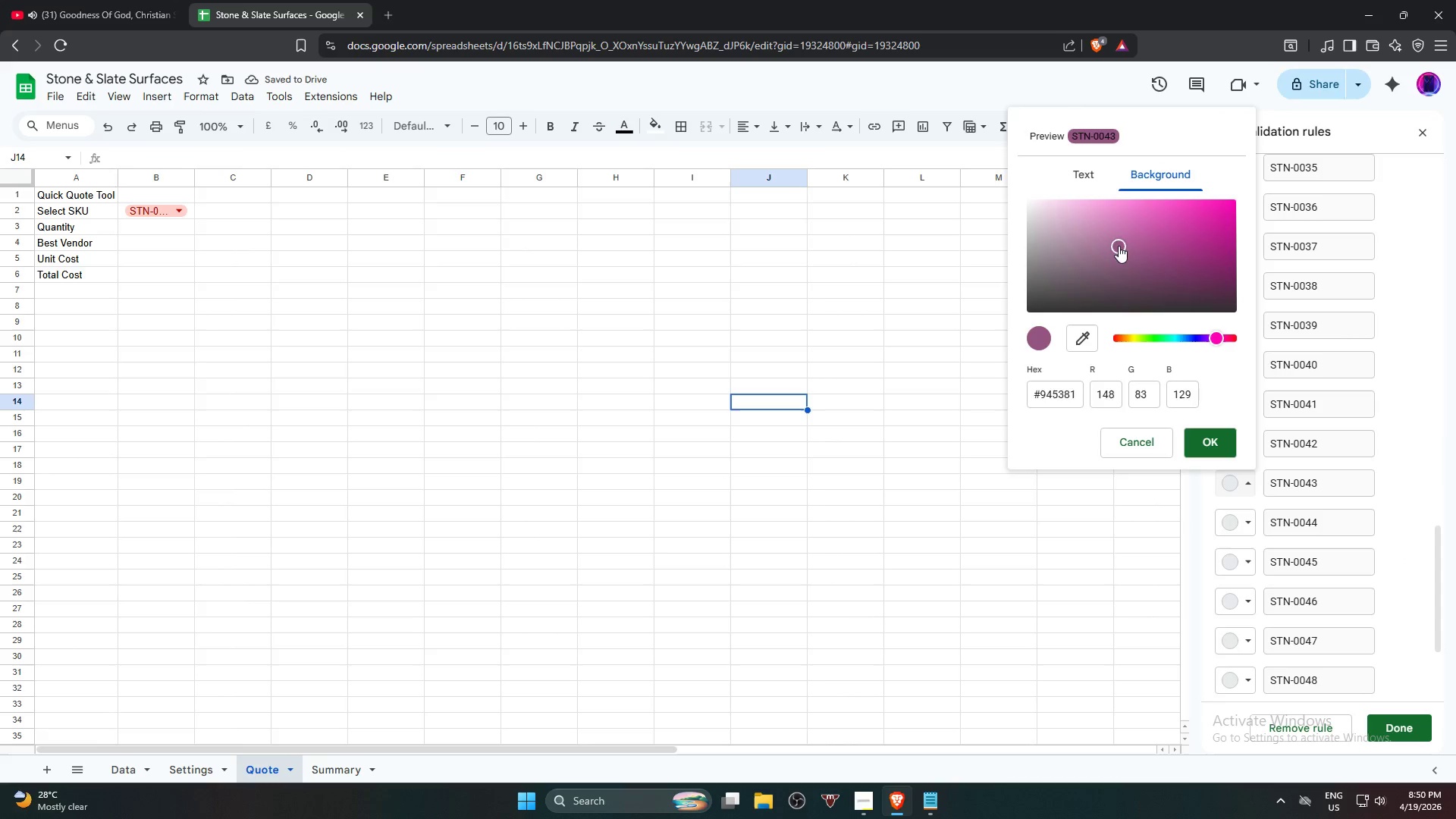 
left_click_drag(start_coordinate=[1119, 247], to_coordinate=[1125, 219])
 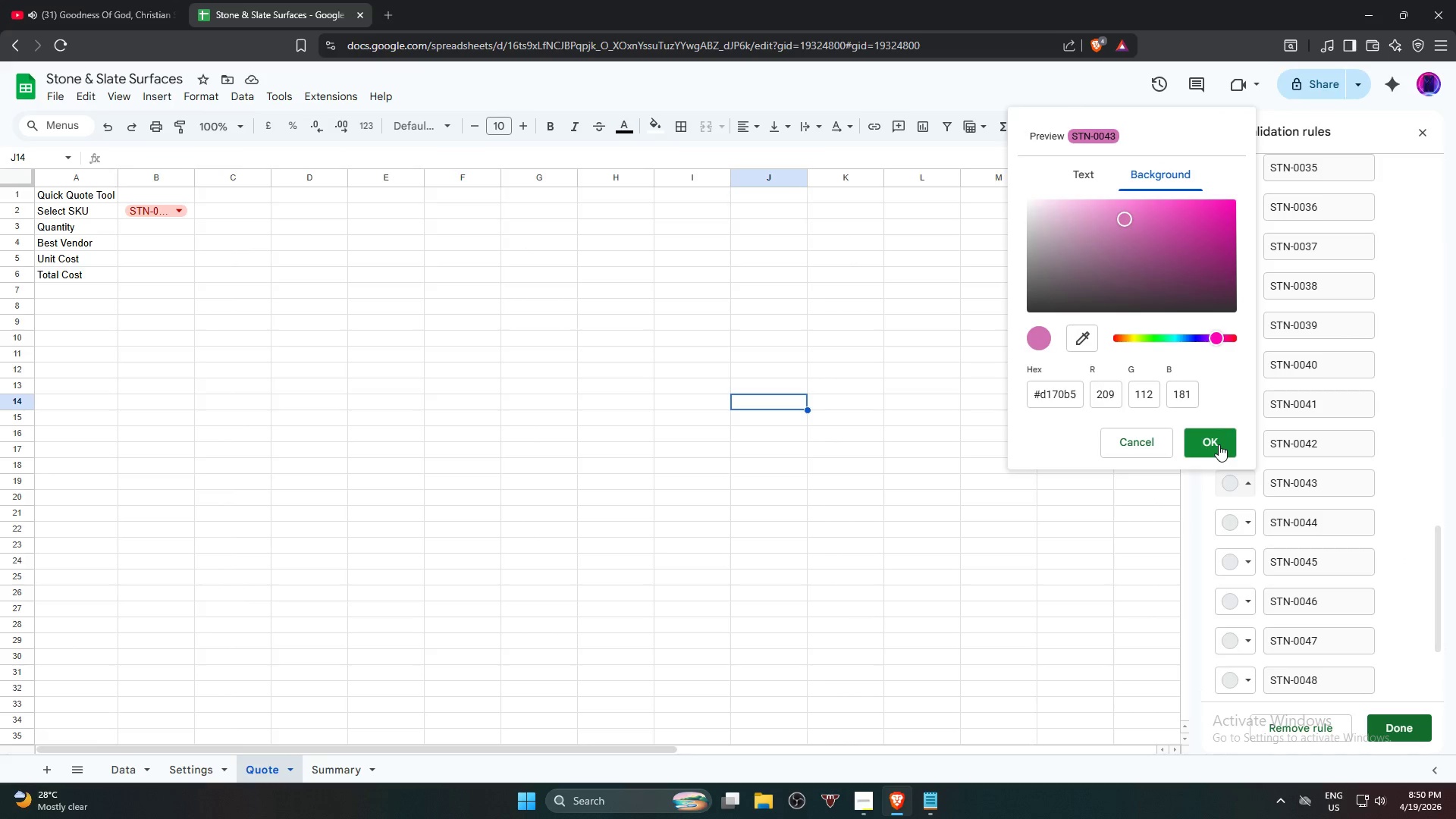 
left_click([1219, 444])
 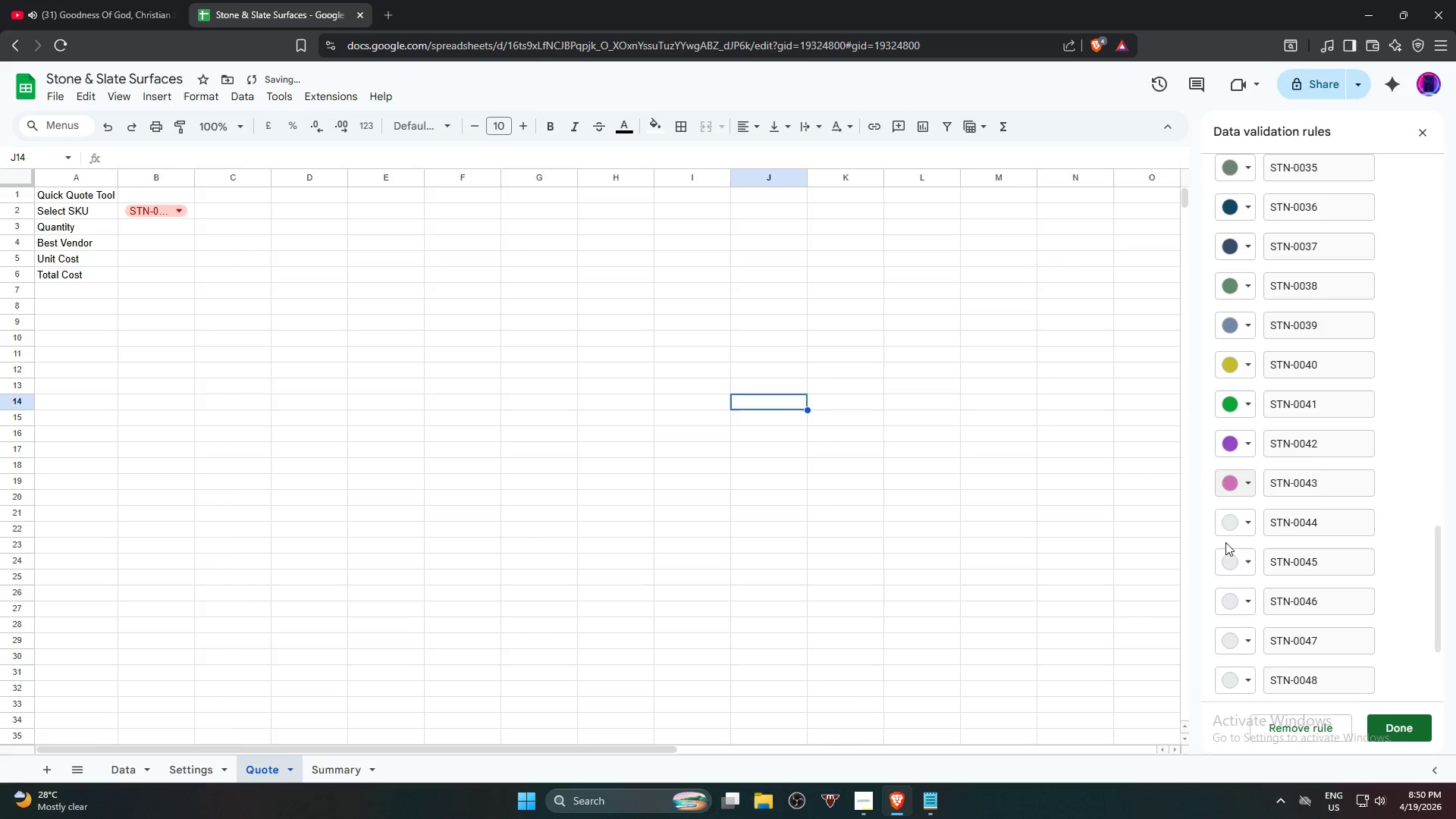 
left_click([1237, 530])
 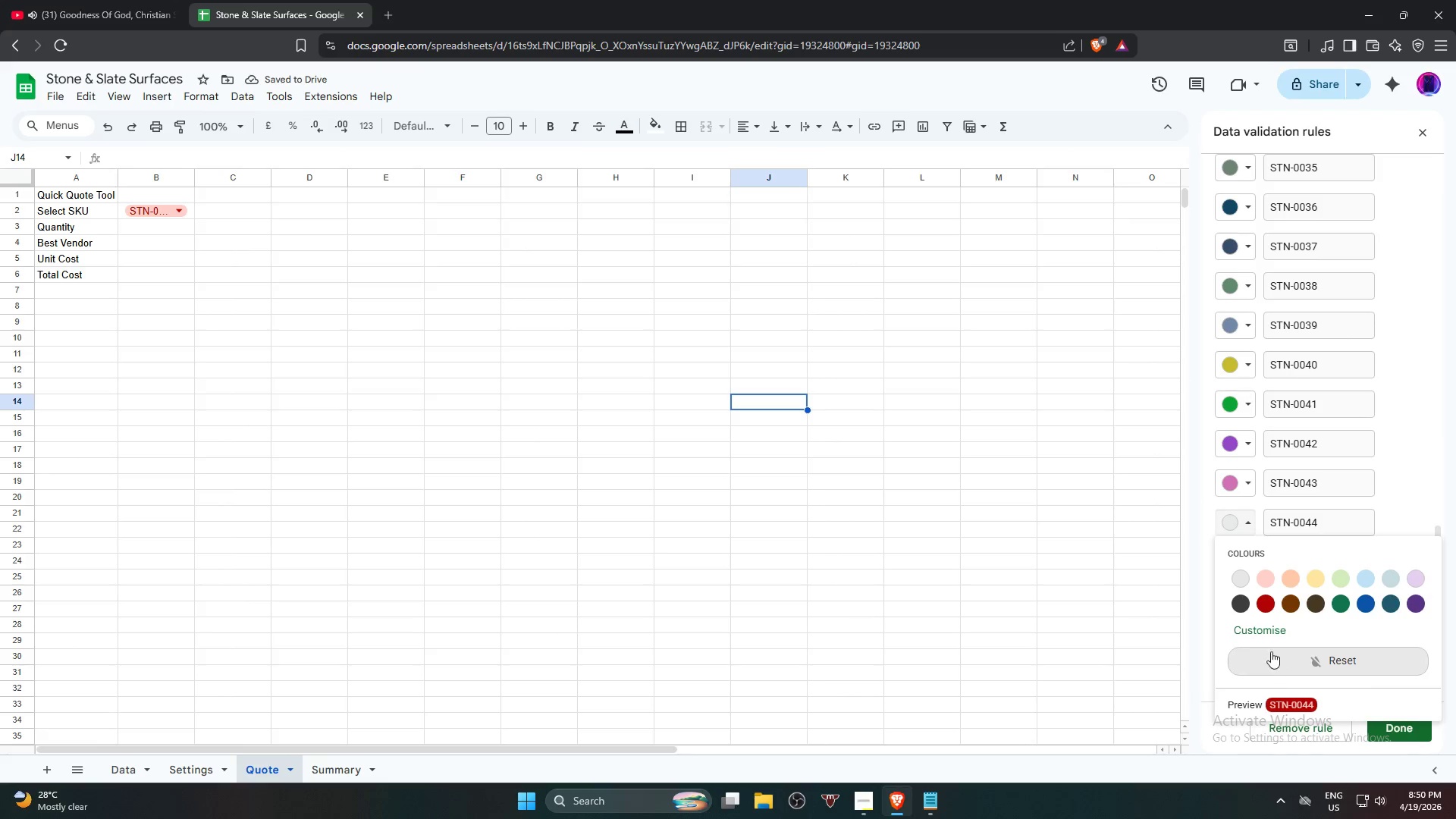 
left_click([1260, 635])
 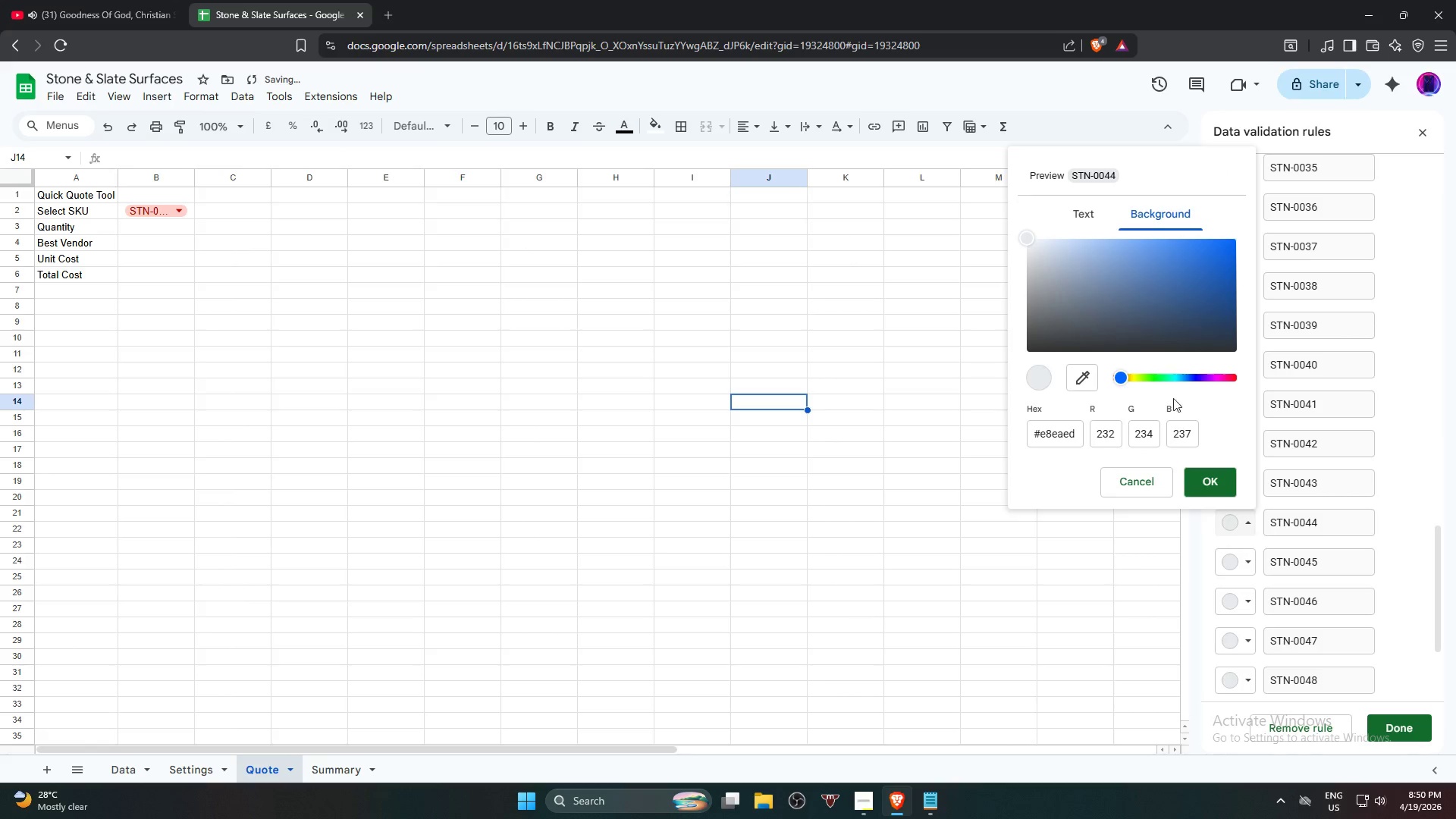 
left_click_drag(start_coordinate=[1158, 312], to_coordinate=[1174, 303])
 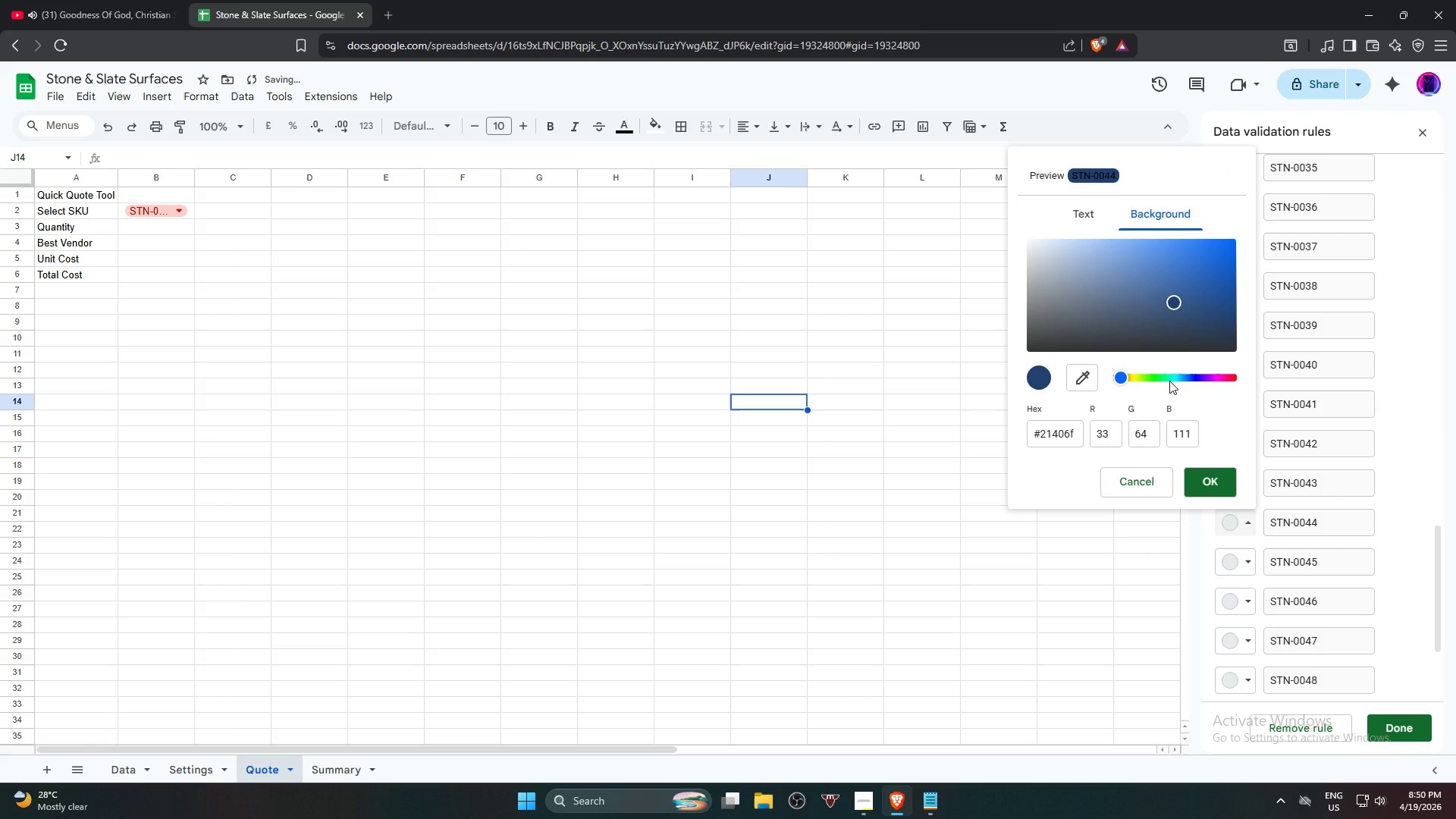 
left_click_drag(start_coordinate=[1169, 381], to_coordinate=[1176, 378])
 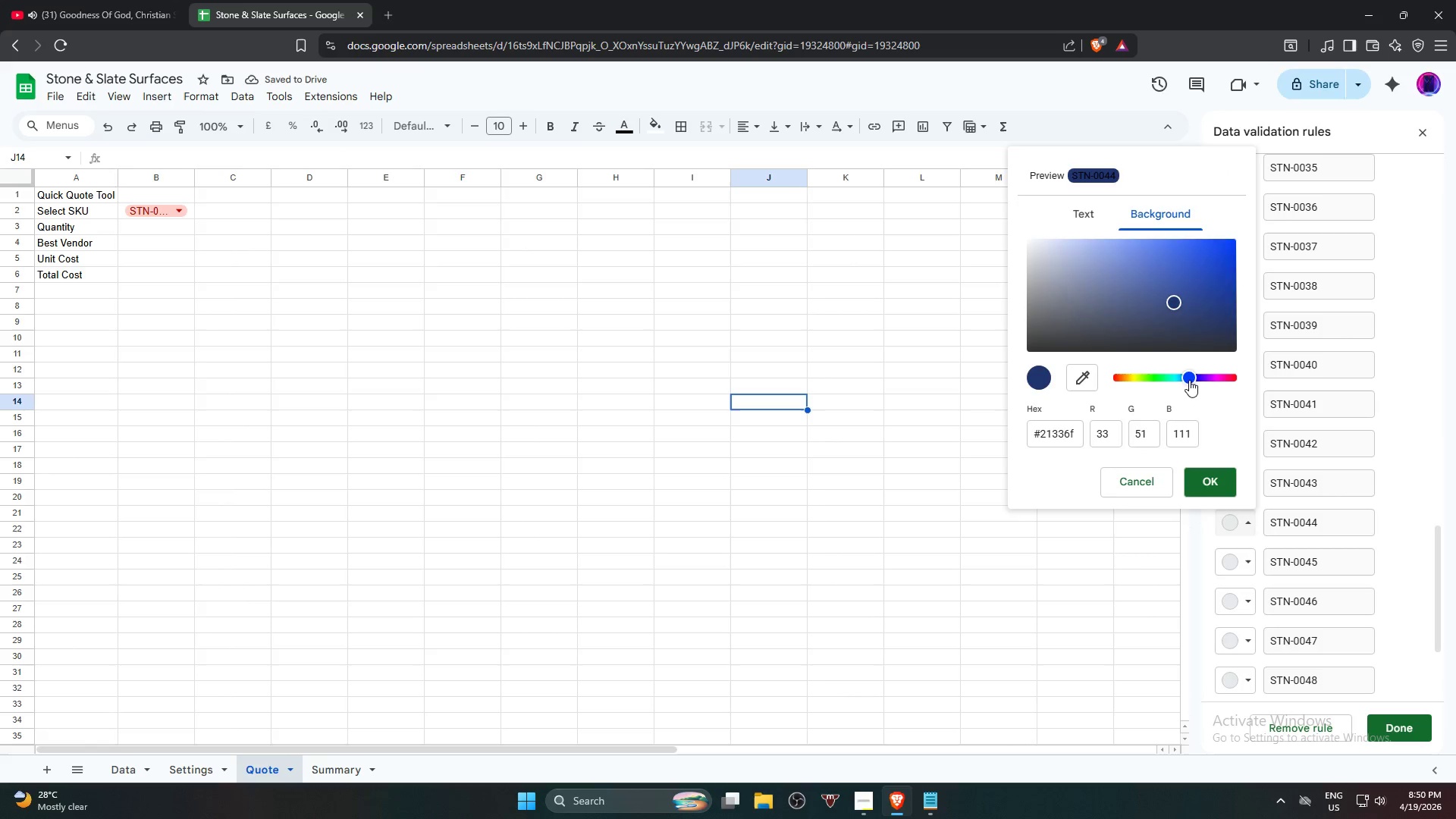 
left_click_drag(start_coordinate=[1189, 380], to_coordinate=[1179, 377])
 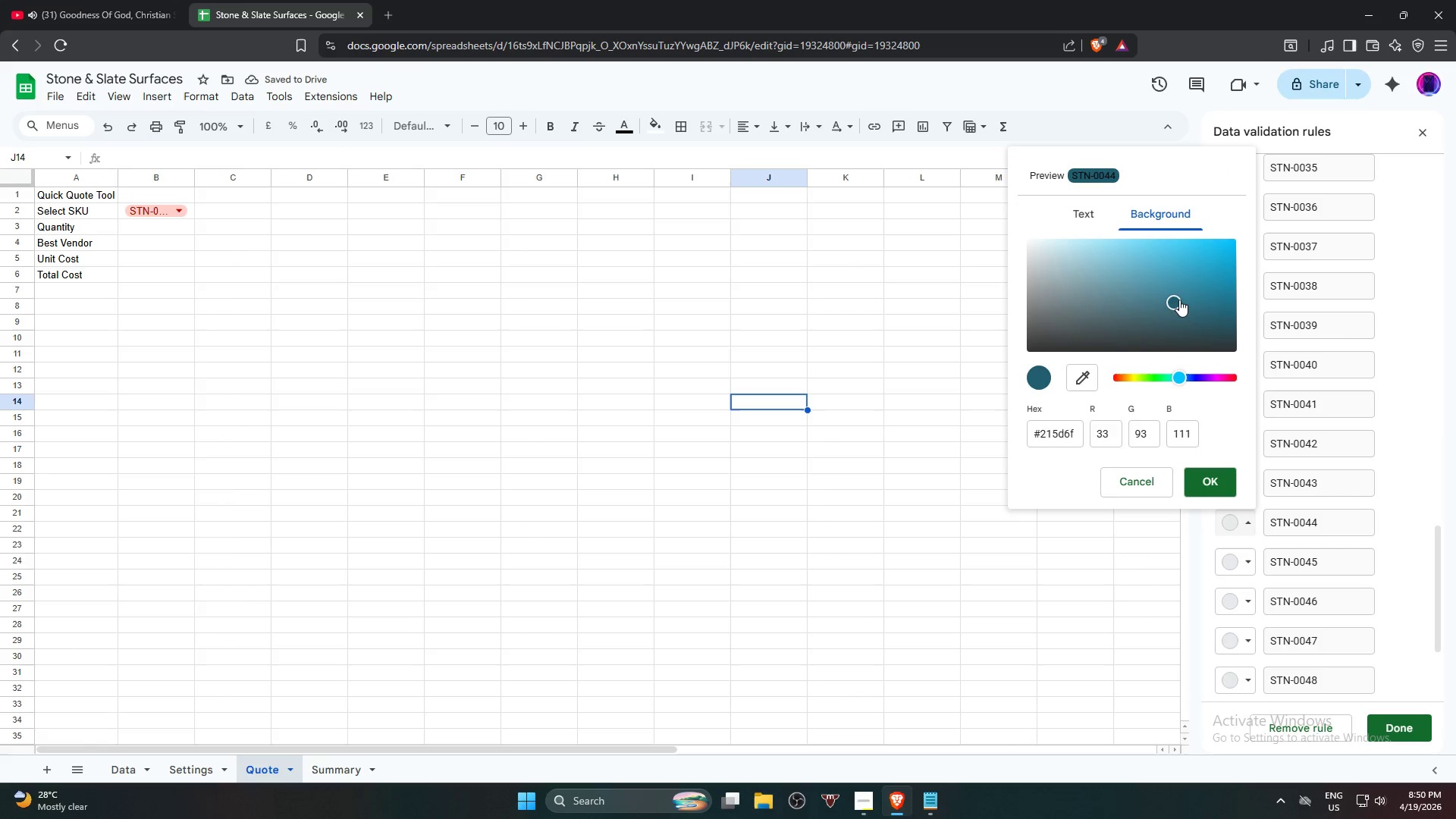 
left_click_drag(start_coordinate=[1179, 300], to_coordinate=[1125, 277])
 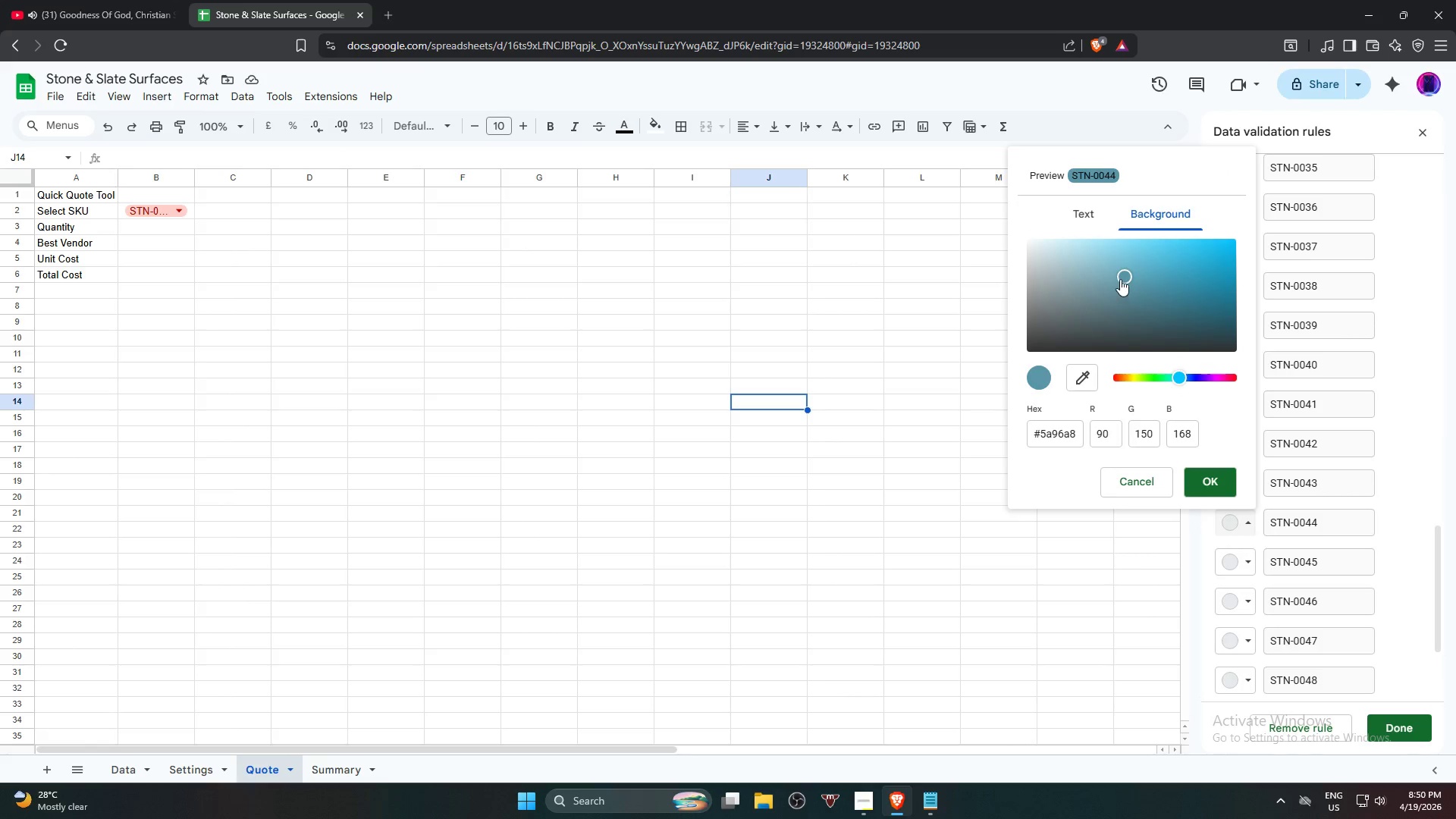 
left_click_drag(start_coordinate=[1121, 276], to_coordinate=[1161, 251])
 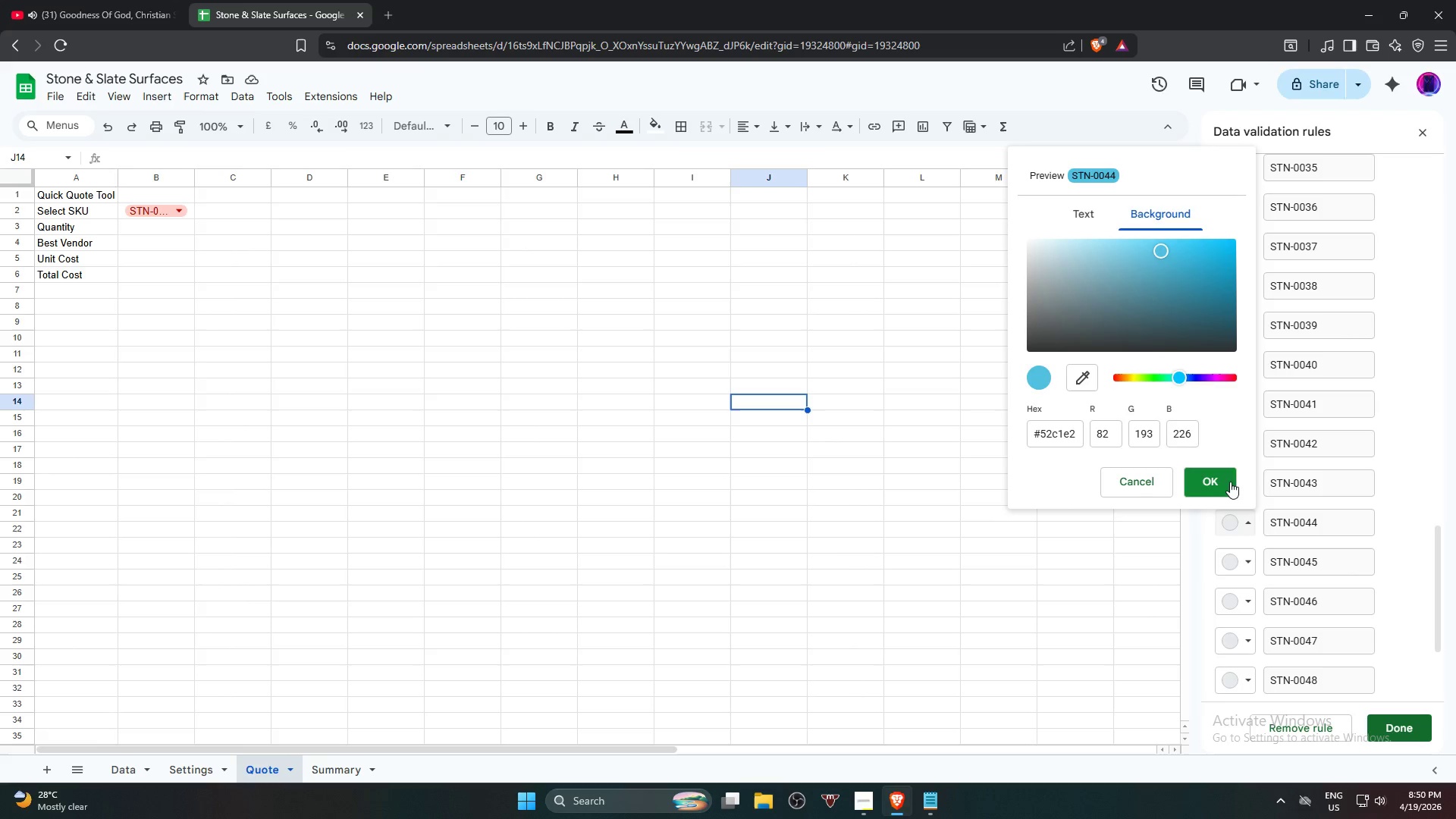 
left_click([1217, 482])
 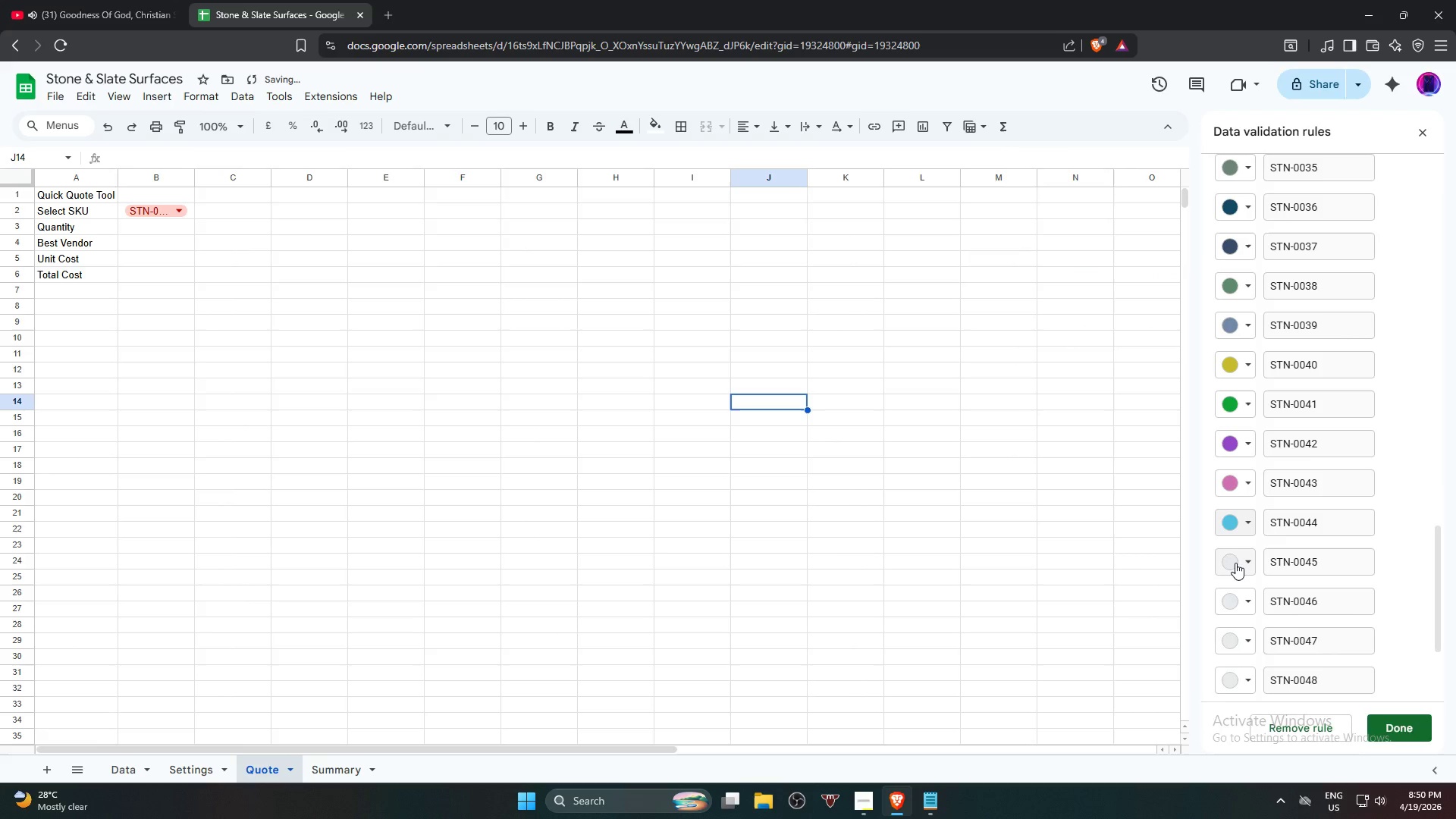 
left_click([1235, 563])
 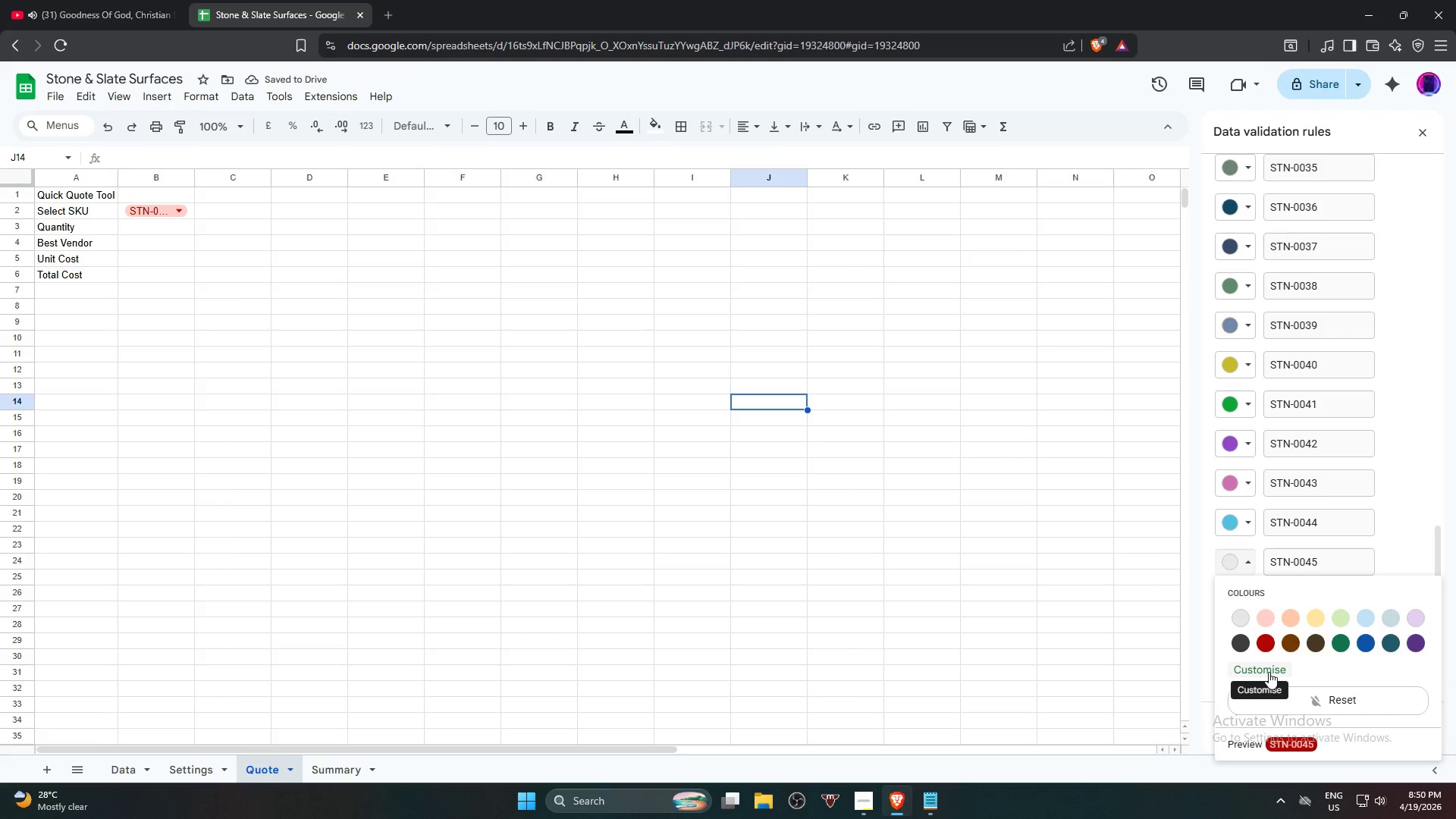 
left_click([1268, 670])
 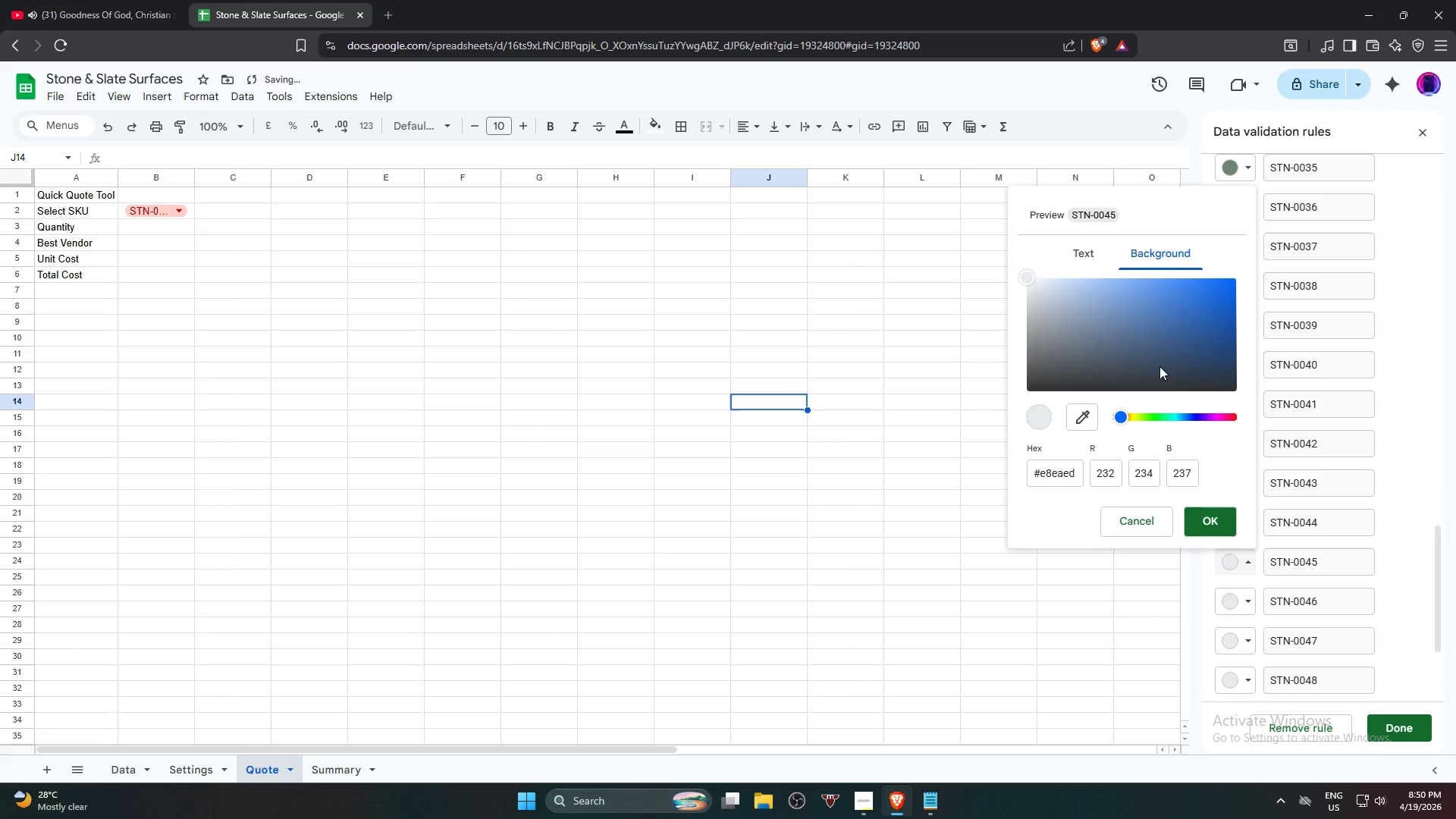 
left_click_drag(start_coordinate=[1178, 331], to_coordinate=[1178, 322])
 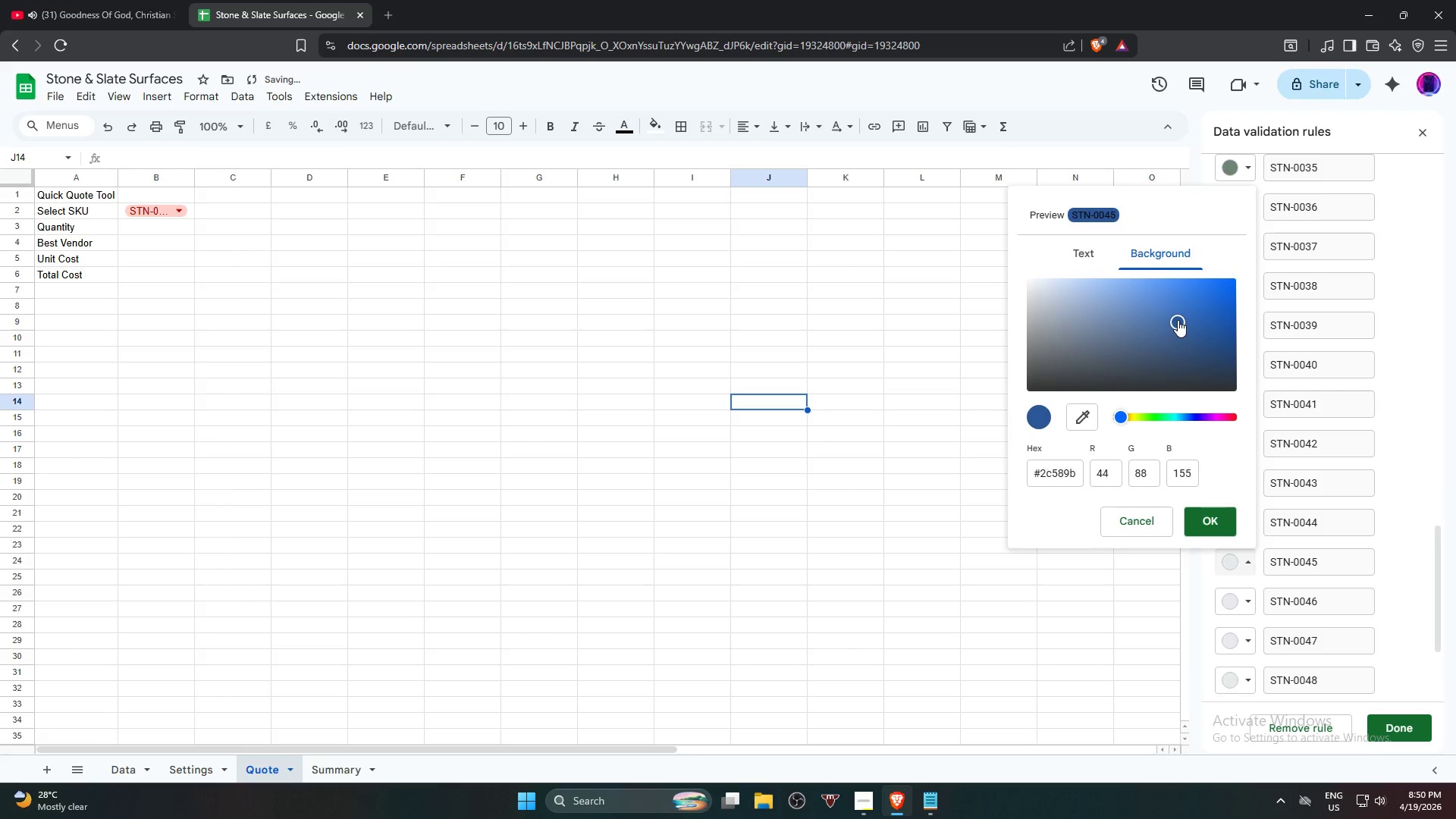 
left_click_drag(start_coordinate=[1178, 320], to_coordinate=[1206, 297])
 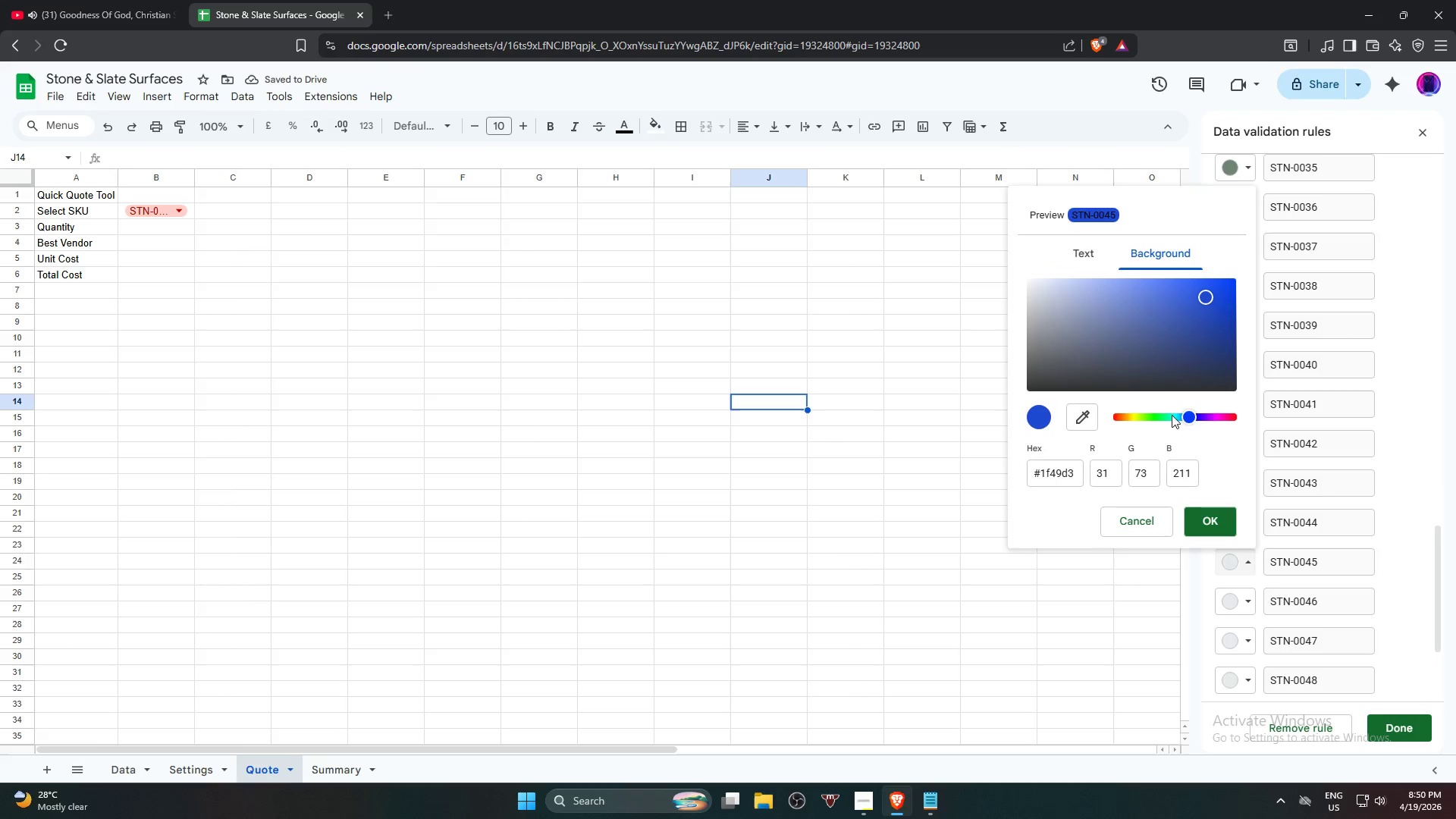 
left_click_drag(start_coordinate=[1191, 413], to_coordinate=[1169, 421])
 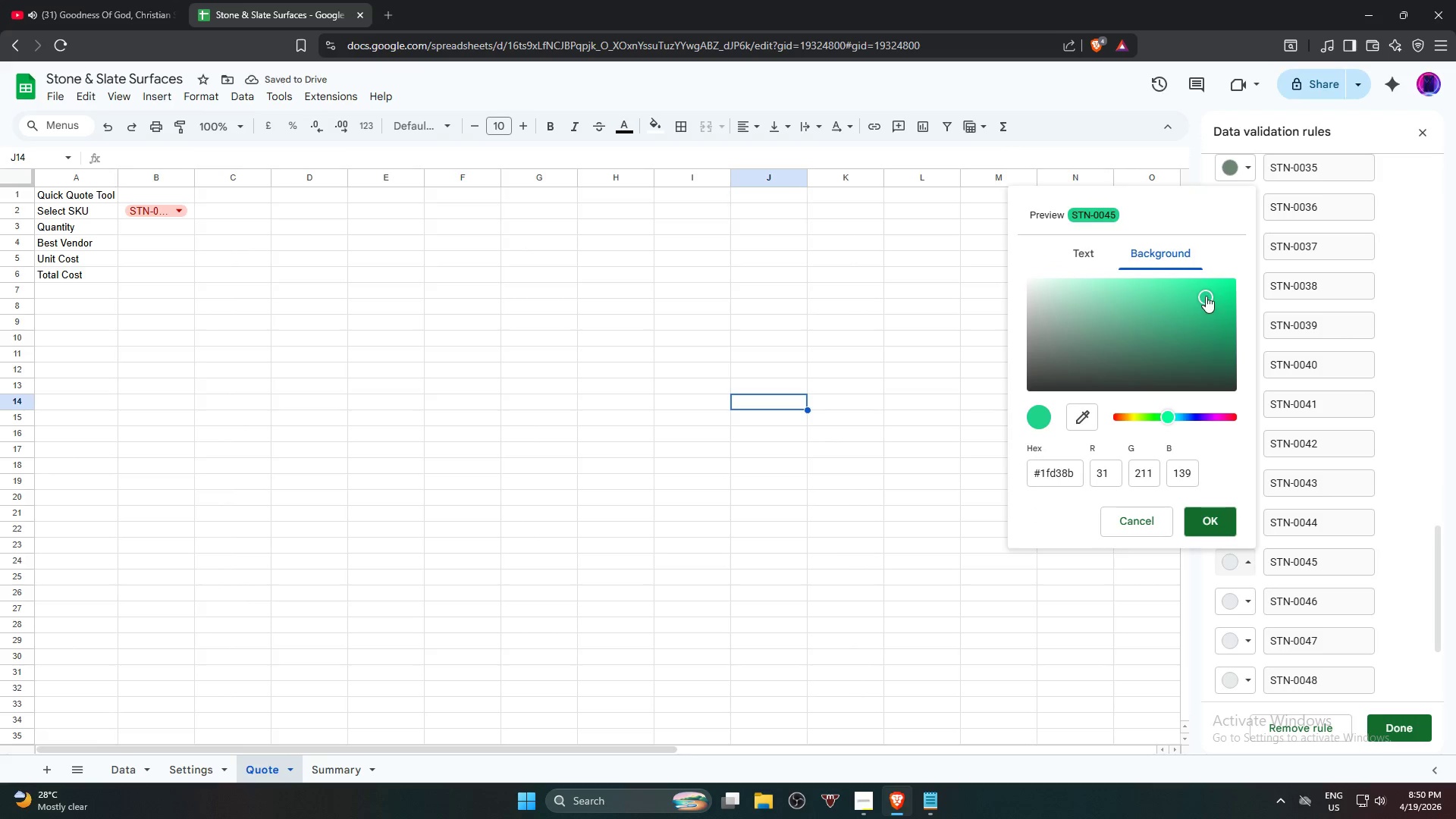 
left_click_drag(start_coordinate=[1207, 294], to_coordinate=[1223, 299])
 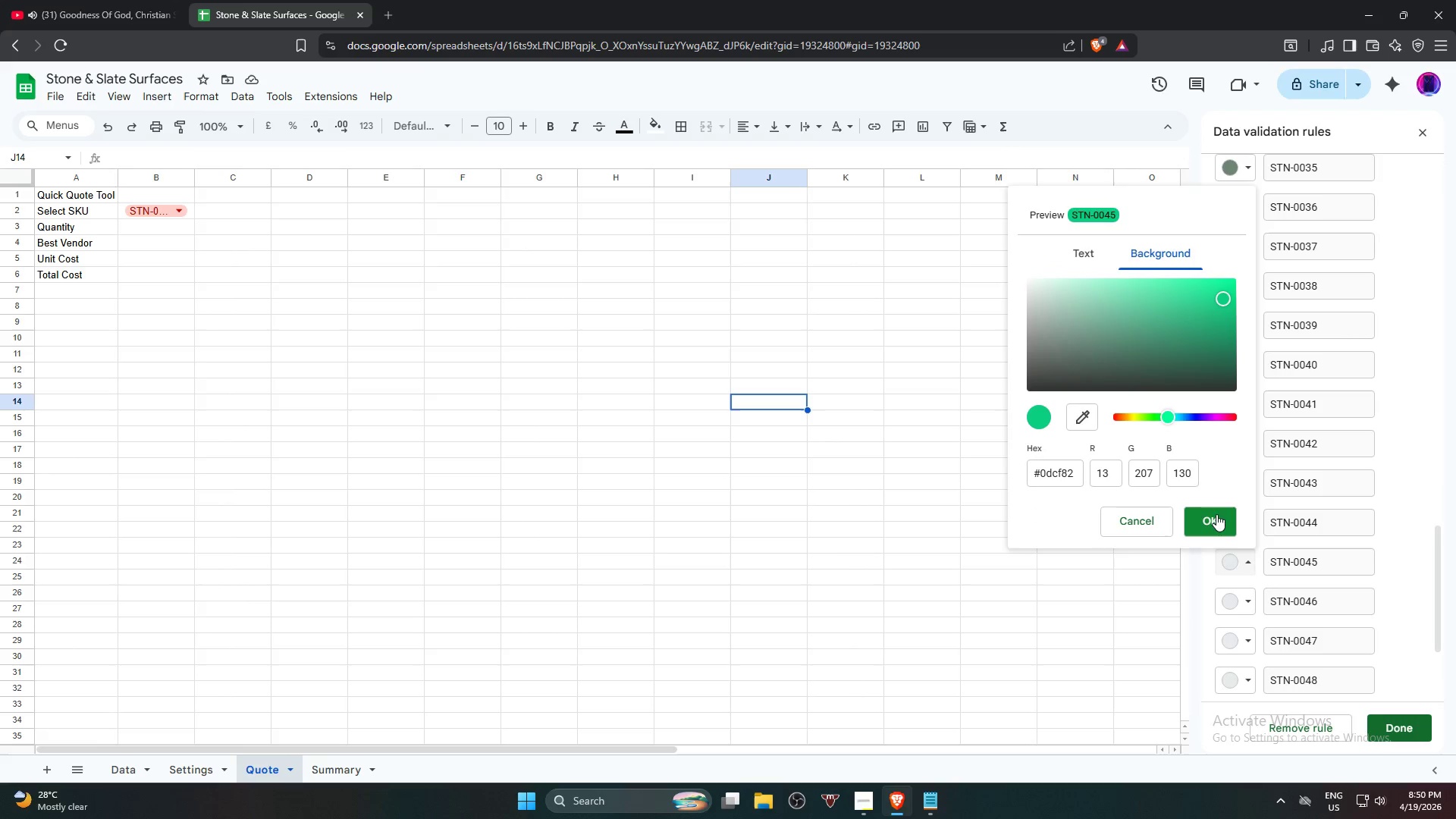 
left_click([1216, 517])
 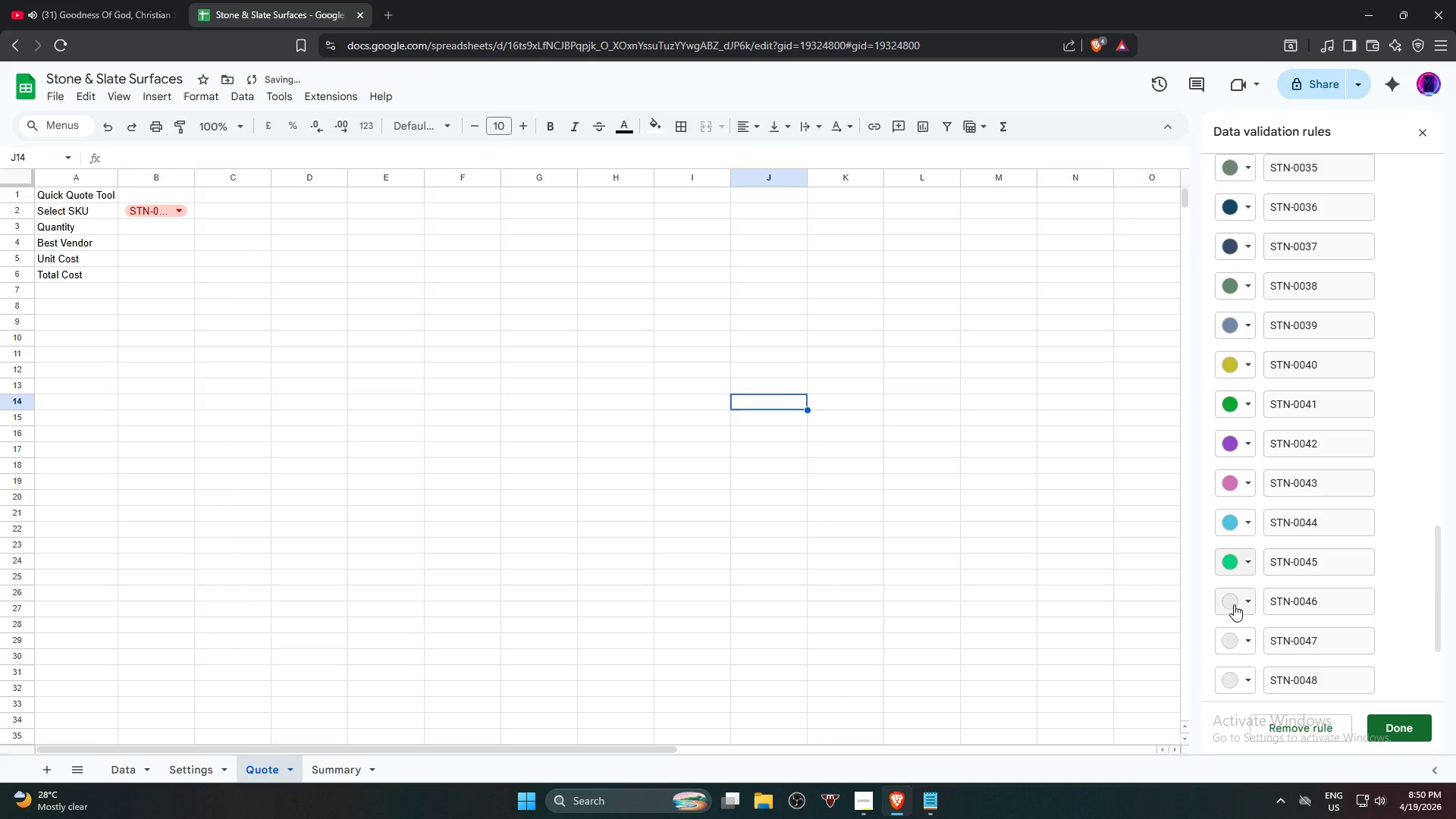 
left_click([1234, 604])
 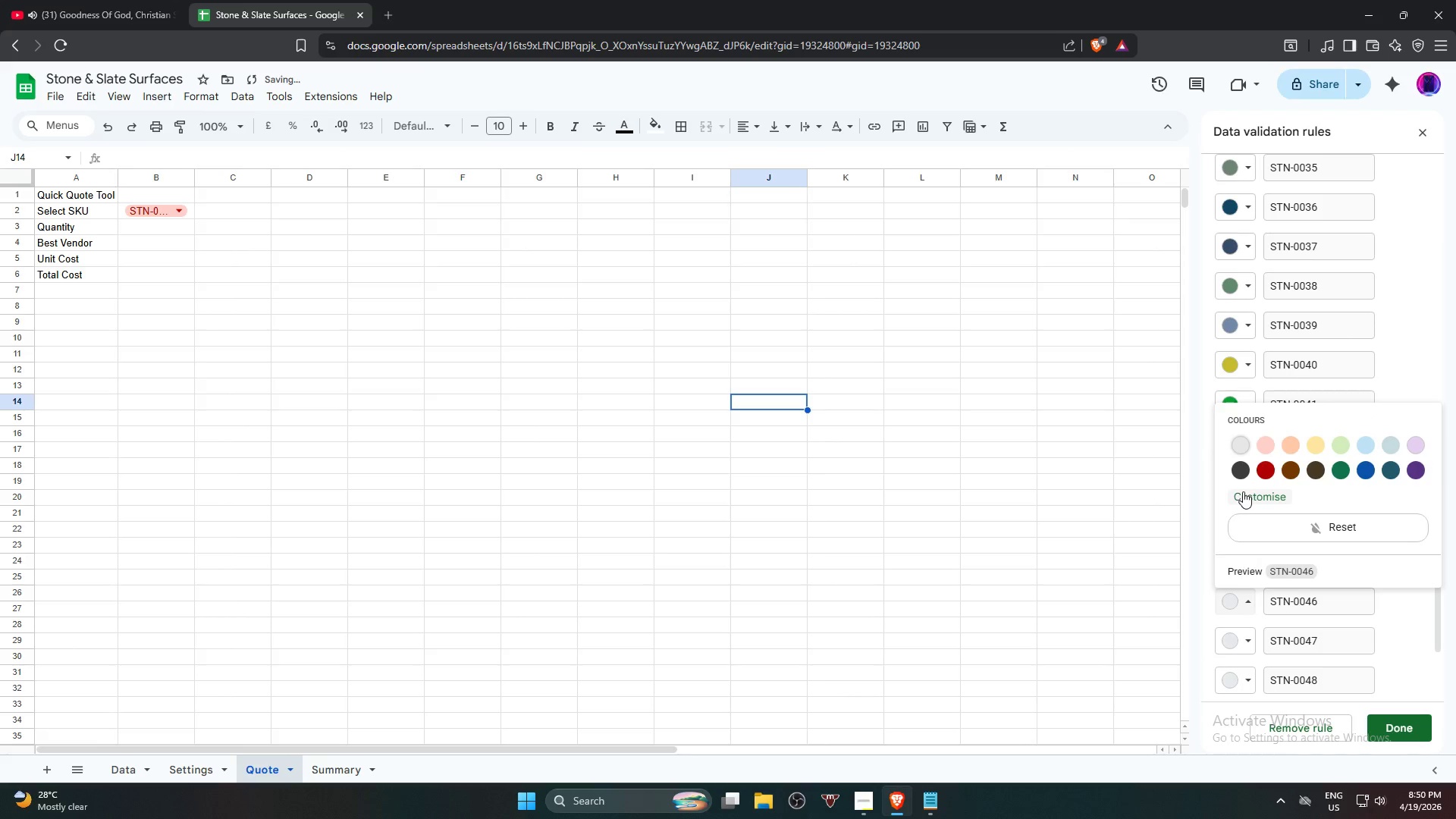 
left_click([1244, 500])
 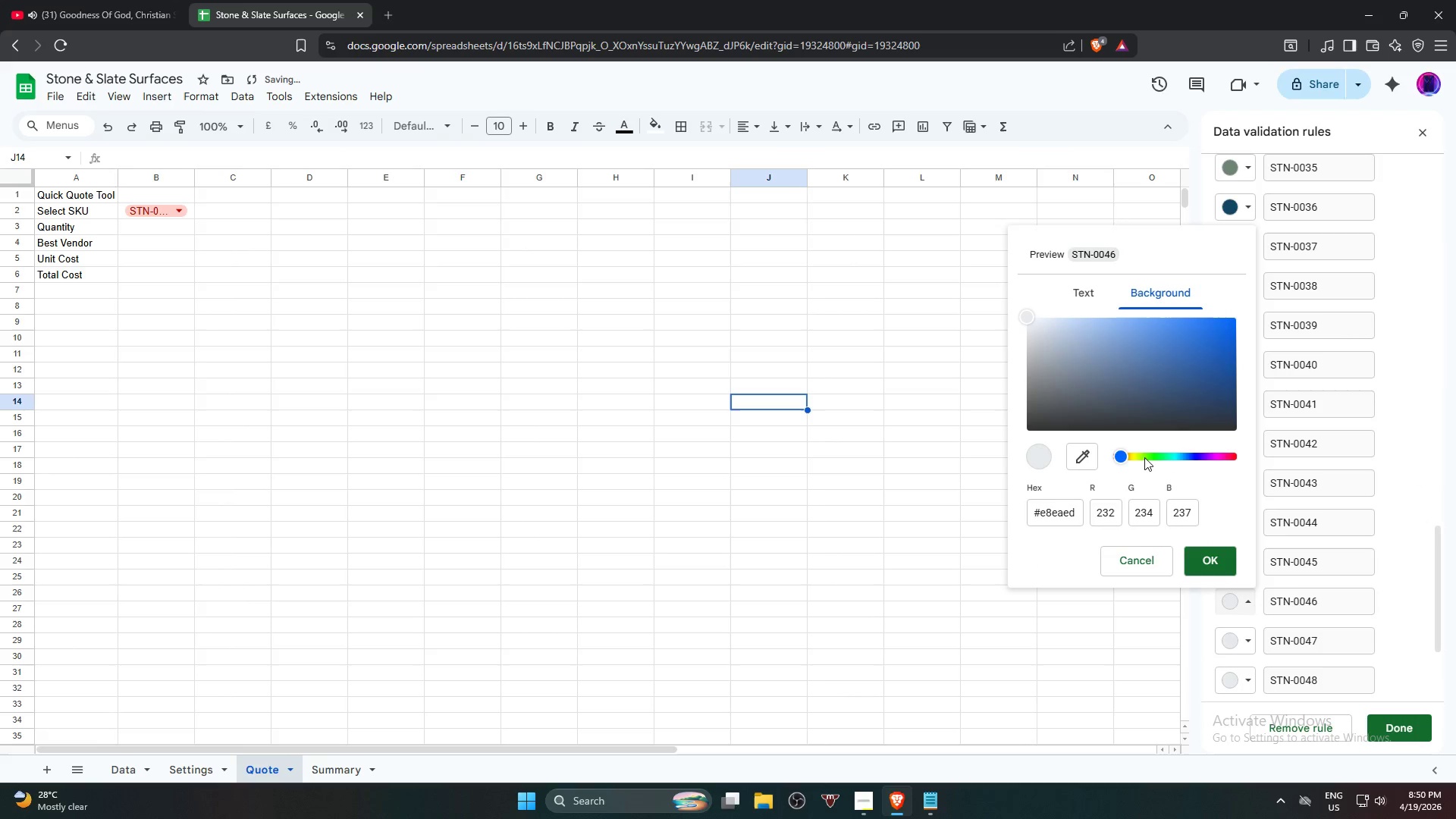 
left_click_drag(start_coordinate=[1132, 452], to_coordinate=[1139, 457])
 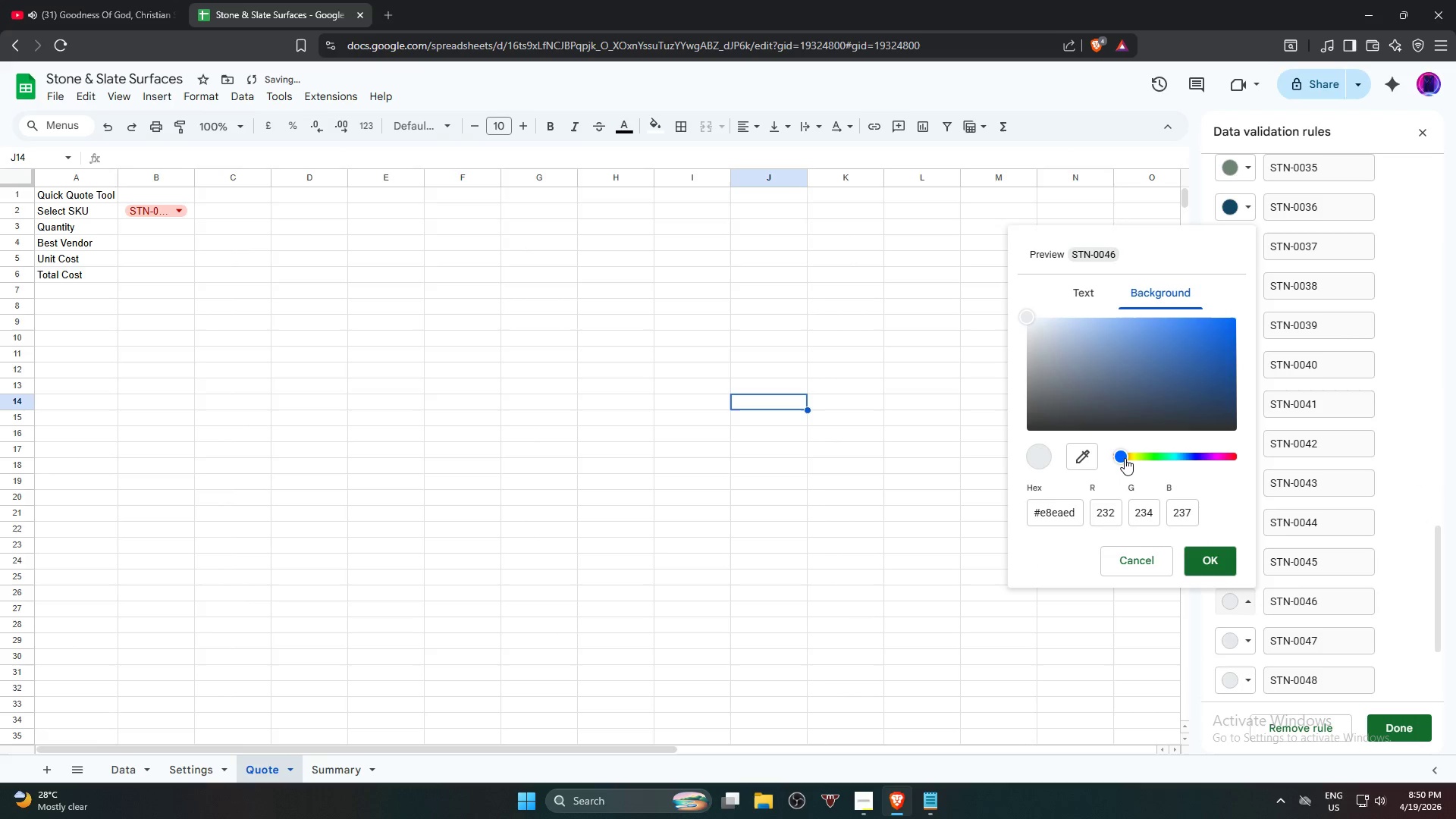 
left_click_drag(start_coordinate=[1125, 458], to_coordinate=[1145, 459])
 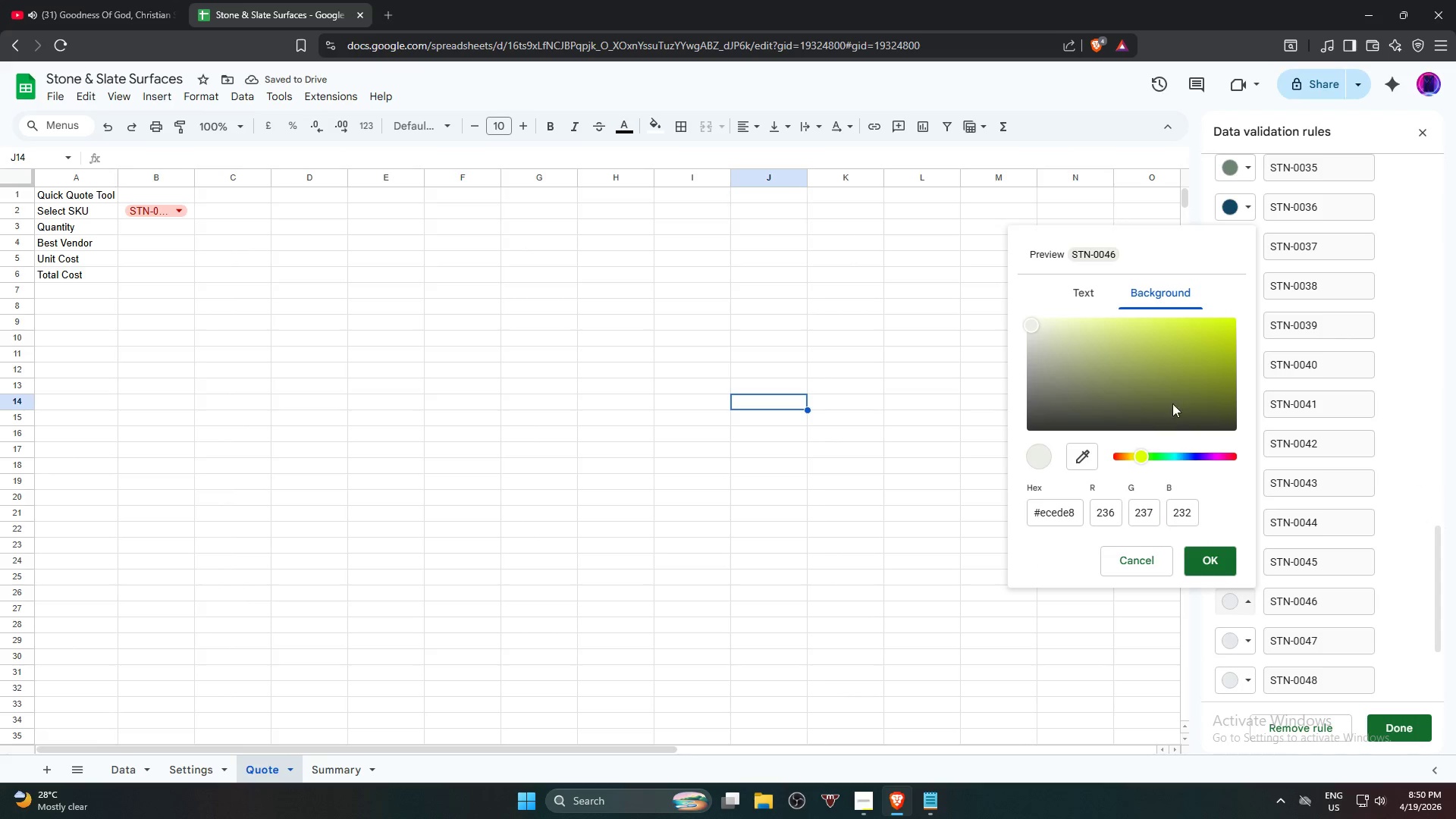 
left_click_drag(start_coordinate=[1175, 399], to_coordinate=[1213, 334])
 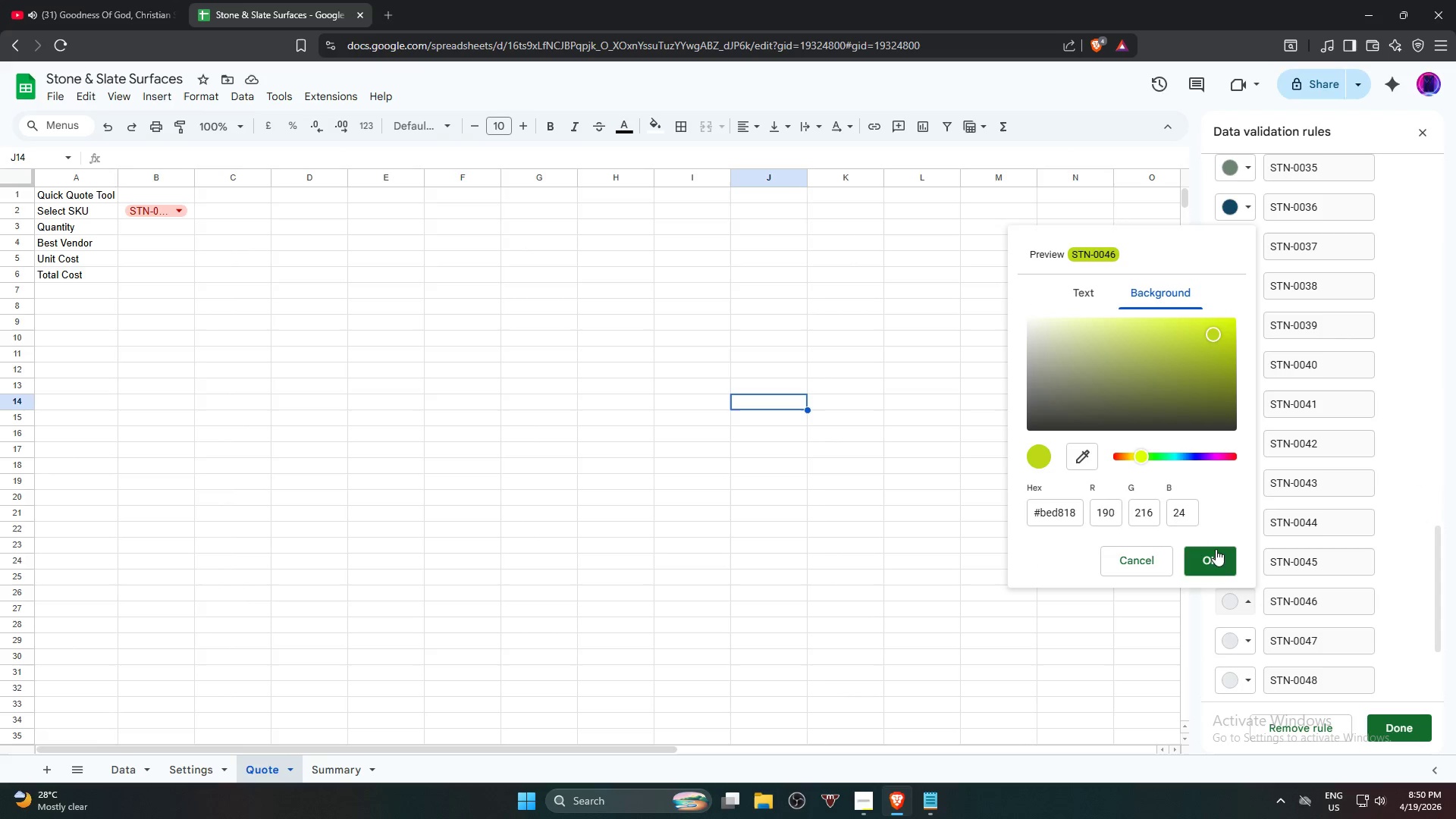 
left_click([1214, 566])
 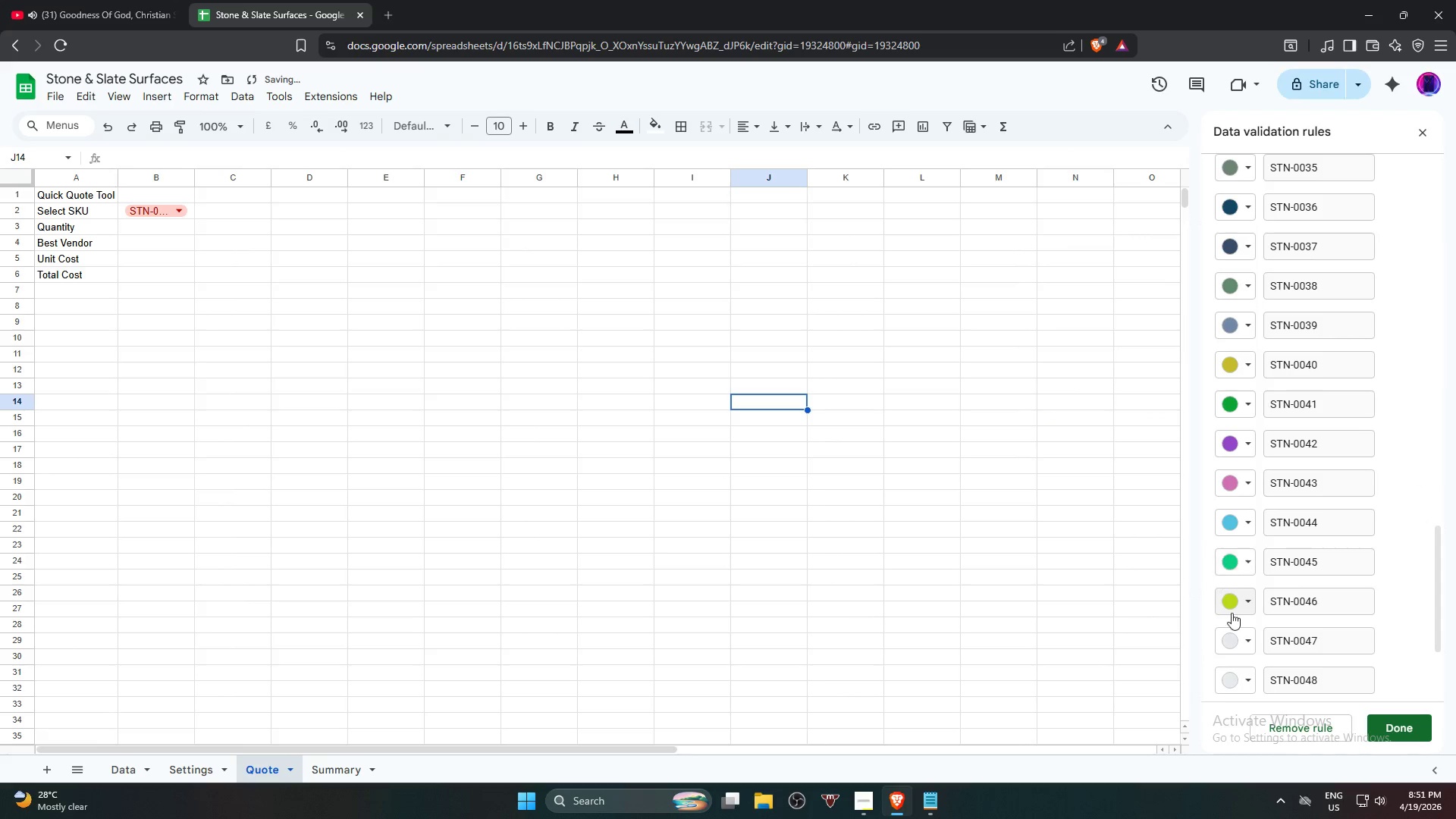 
scroll: coordinate [1228, 622], scroll_direction: down, amount: 2.0
 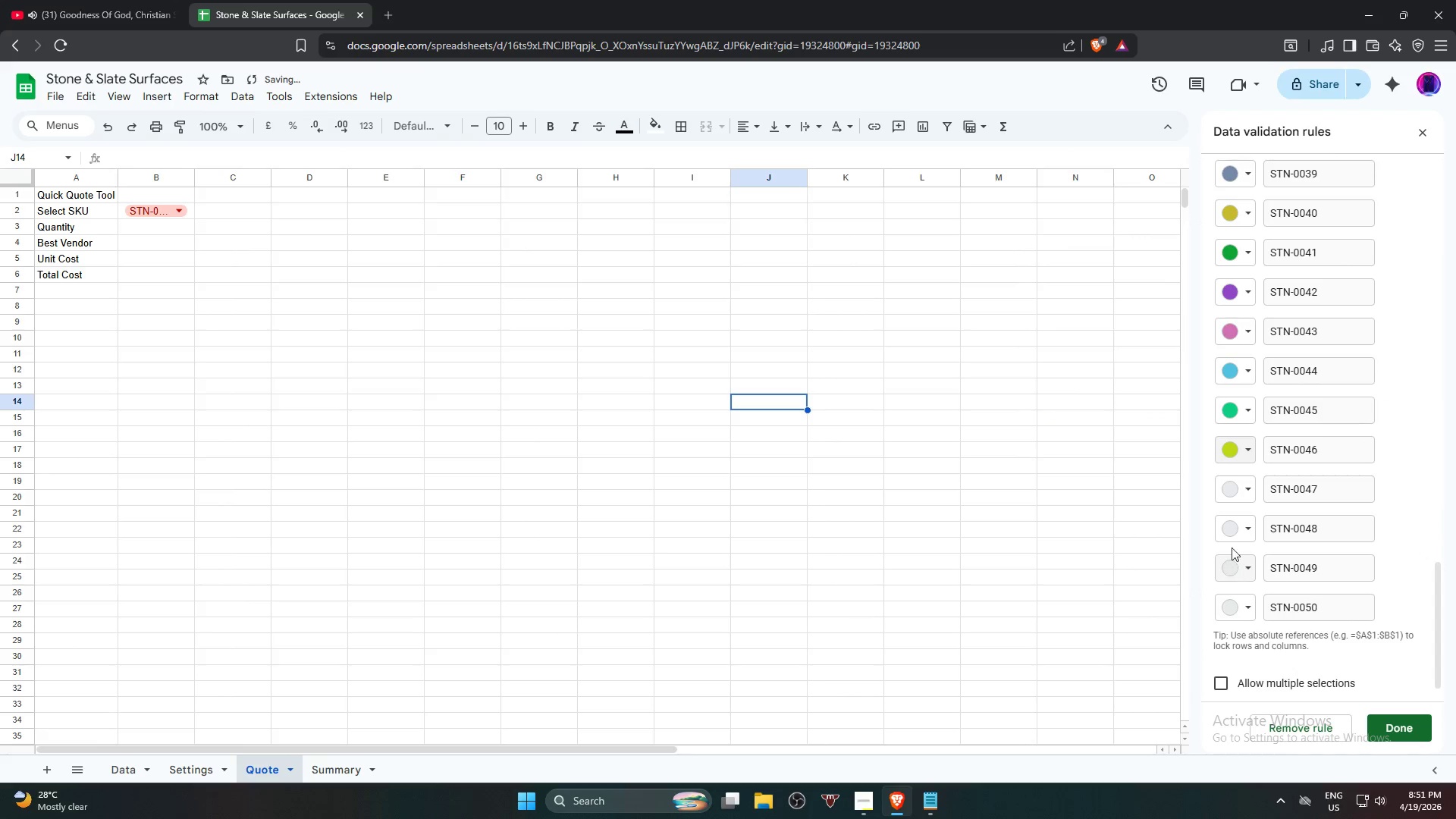 
mouse_move([1241, 506])
 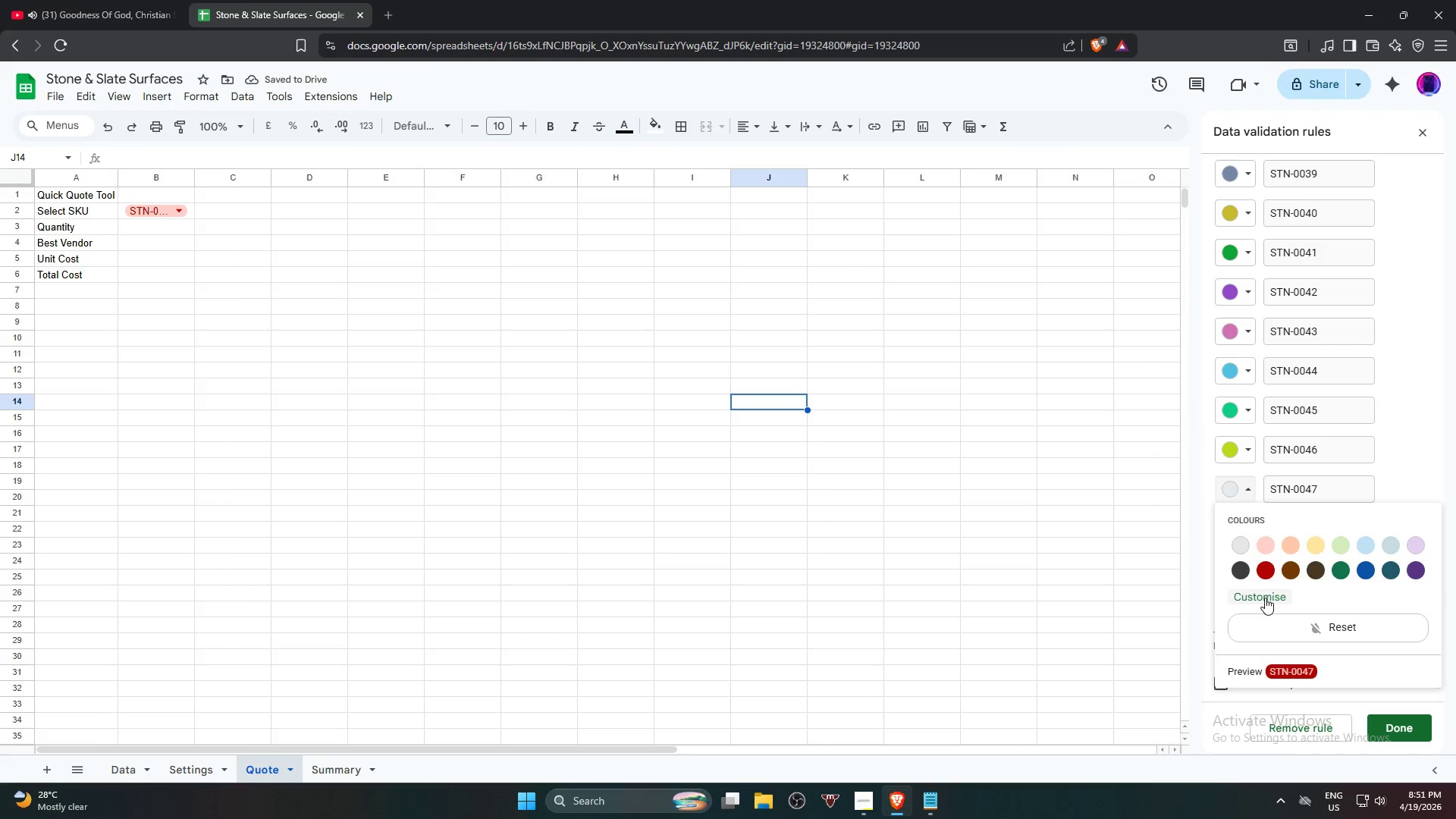 
left_click([1265, 598])
 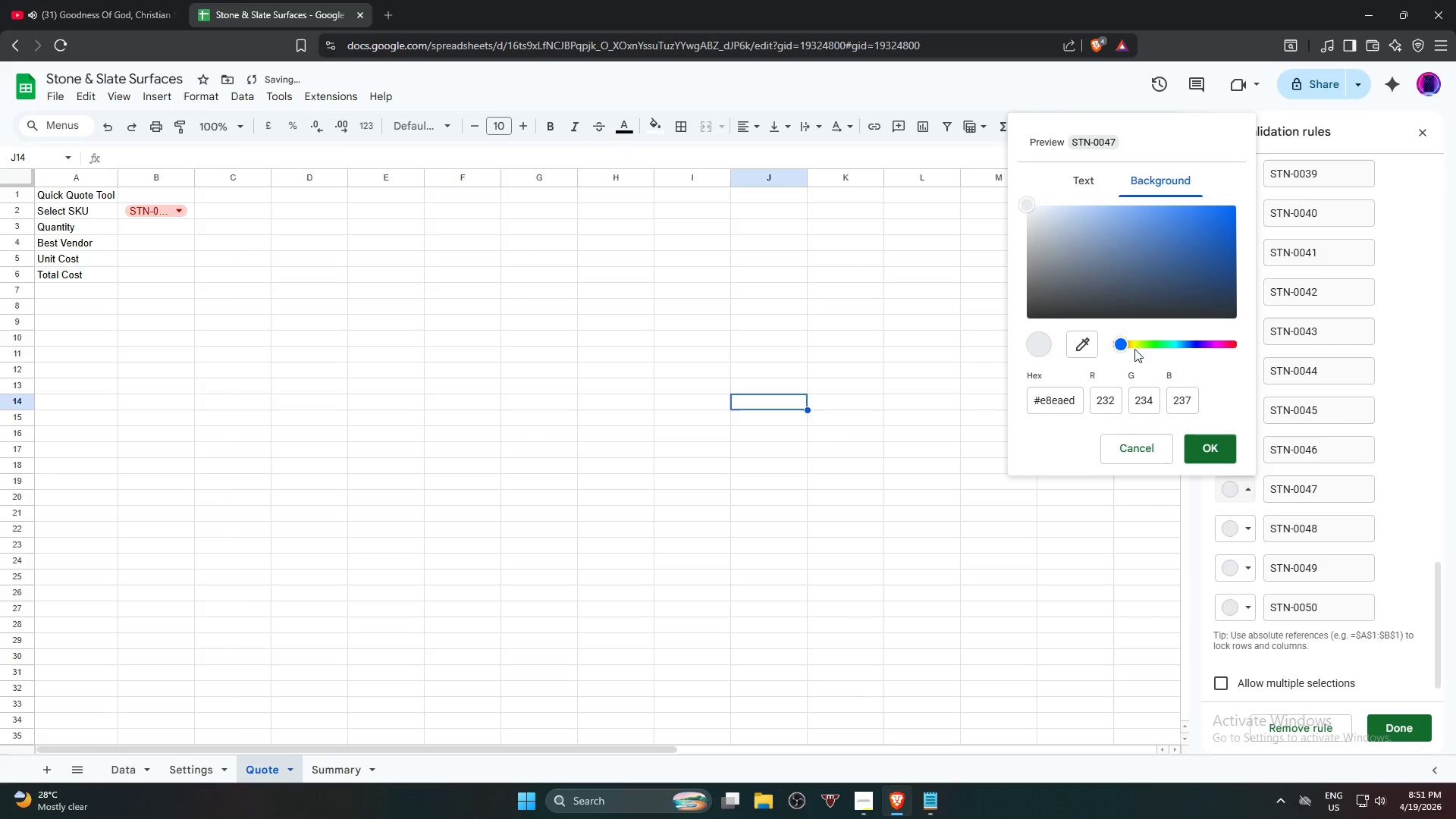 
left_click_drag(start_coordinate=[1118, 344], to_coordinate=[1180, 349])
 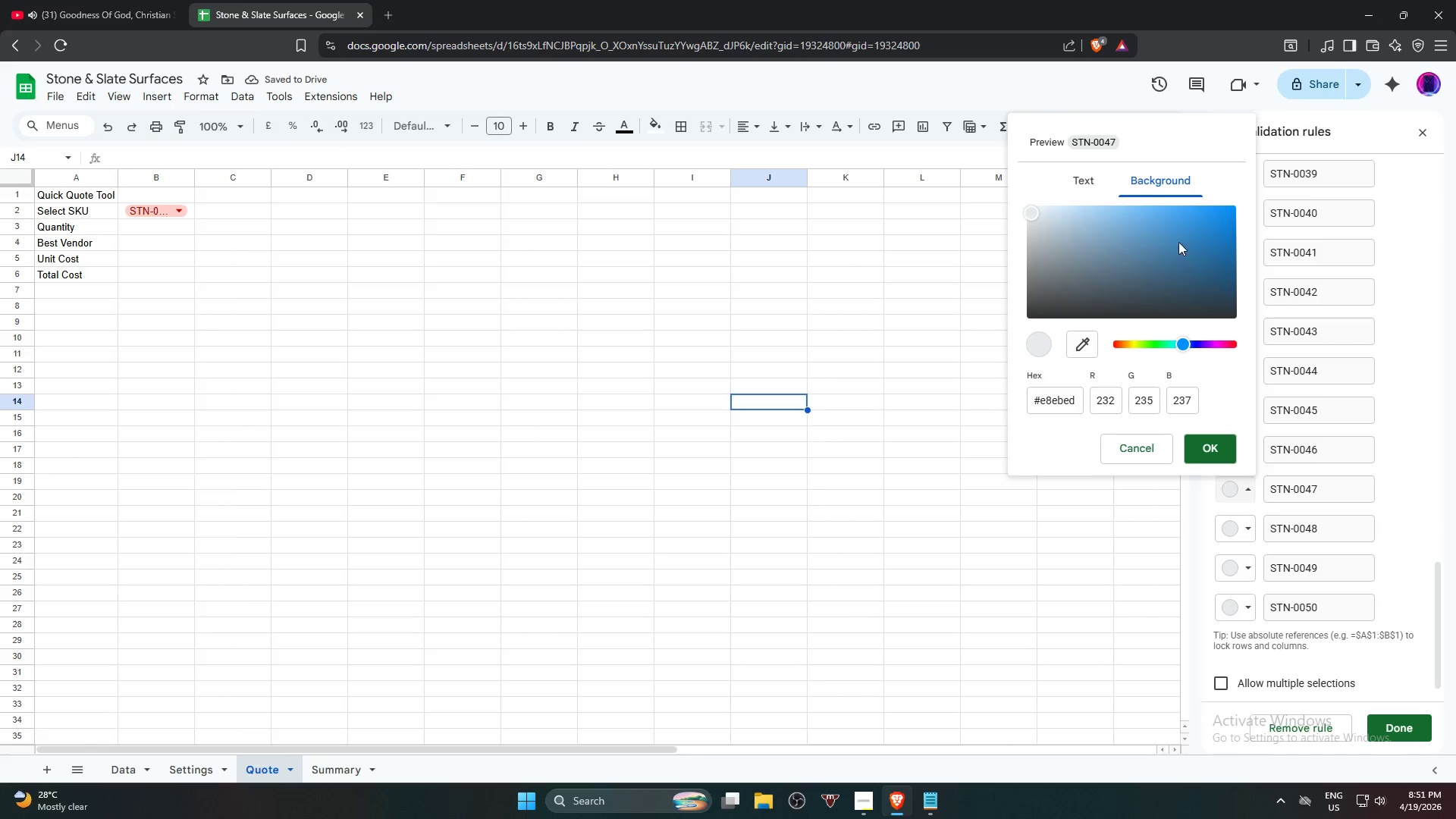 
left_click_drag(start_coordinate=[1178, 241], to_coordinate=[1084, 220])
 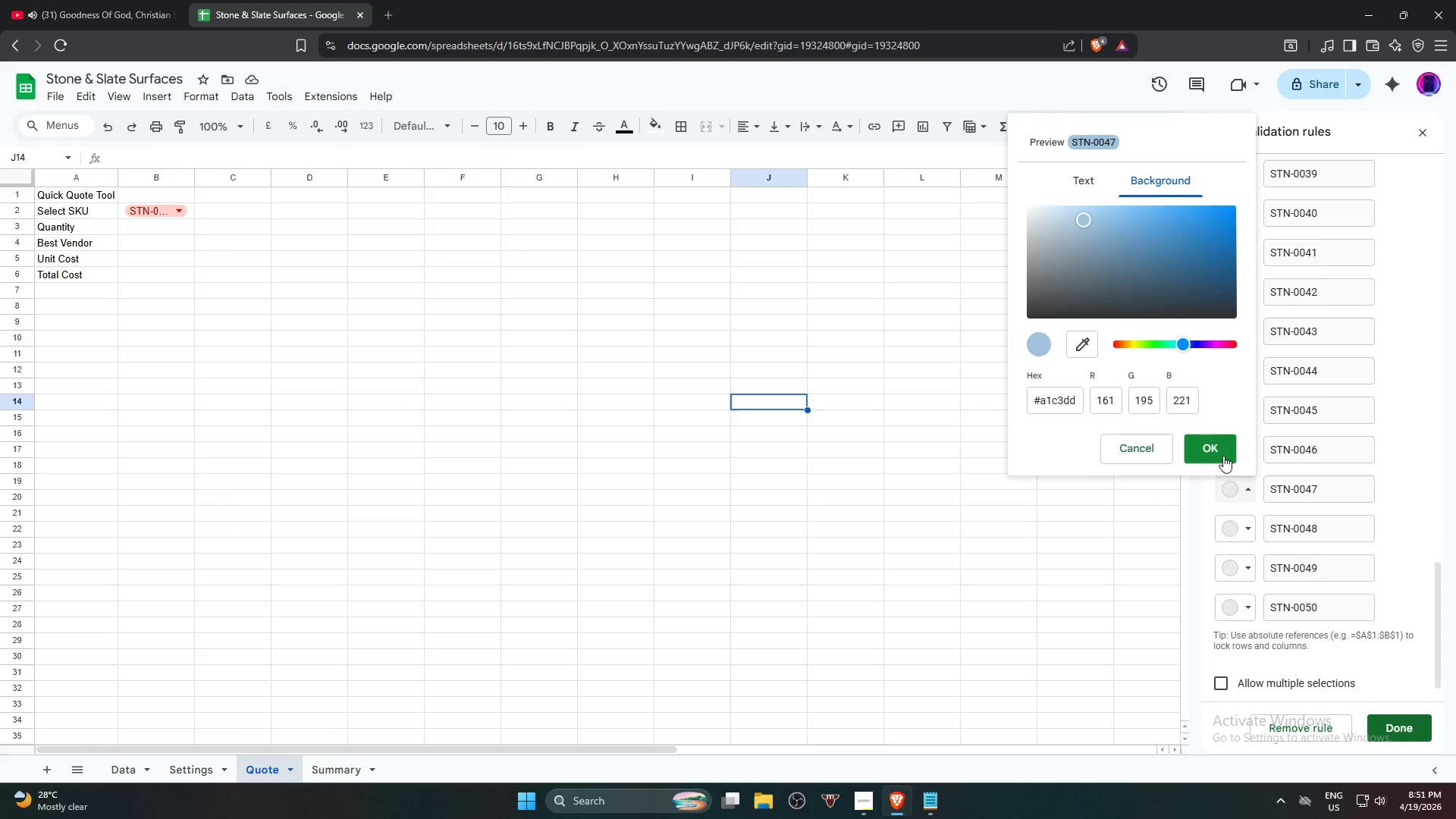 
left_click([1214, 451])
 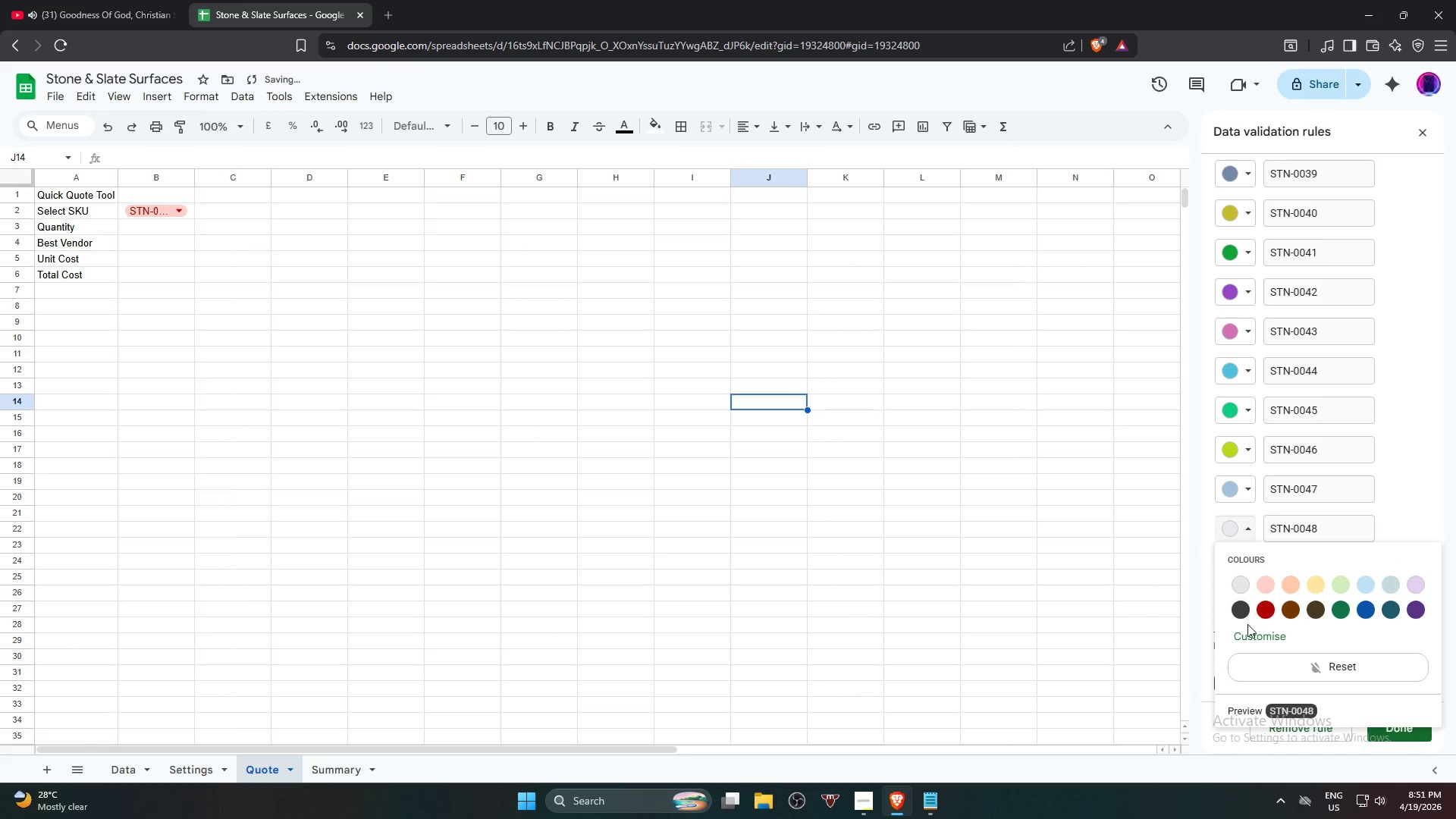 
left_click([1249, 641])
 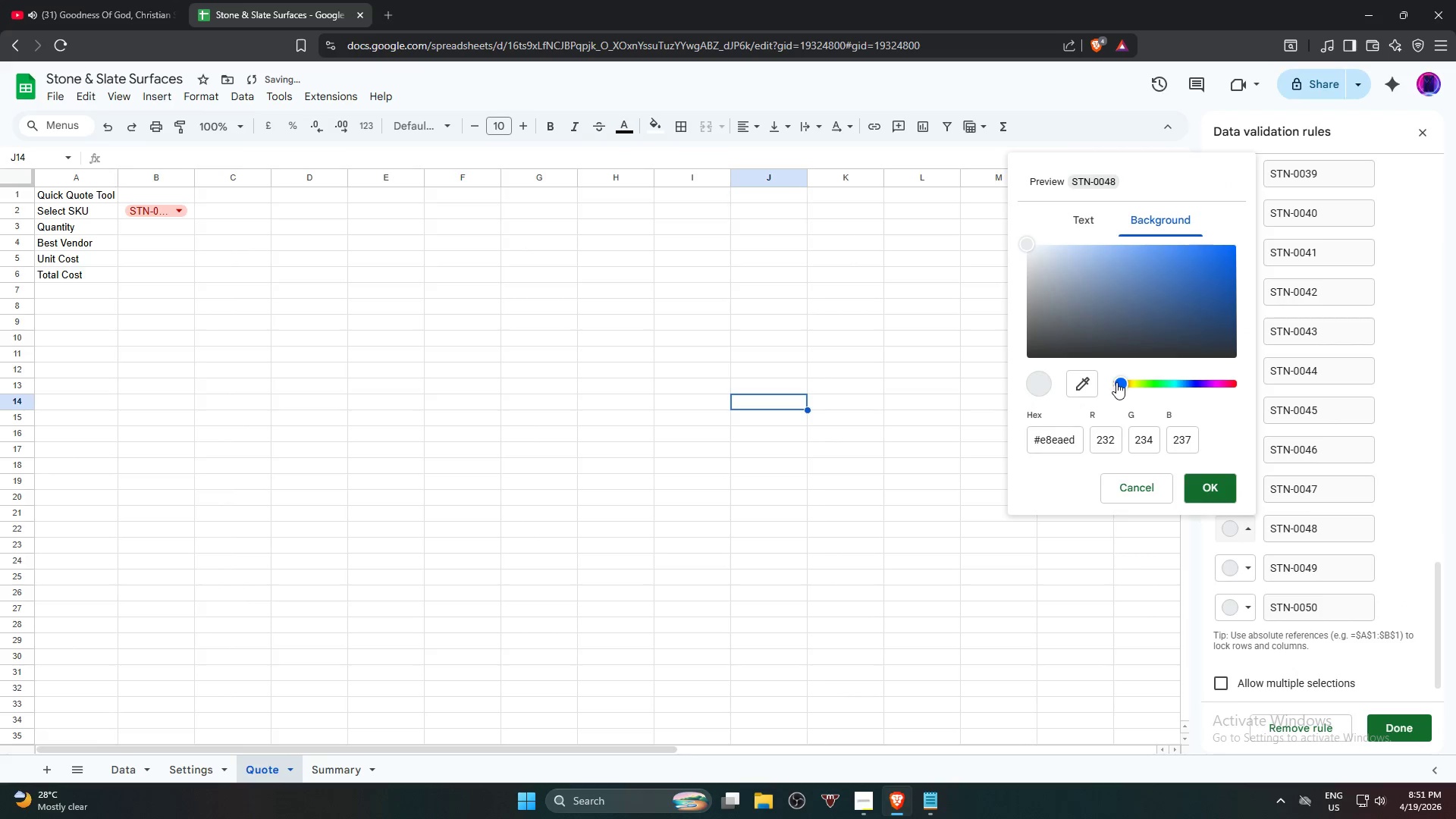 
left_click_drag(start_coordinate=[1124, 383], to_coordinate=[1156, 382])
 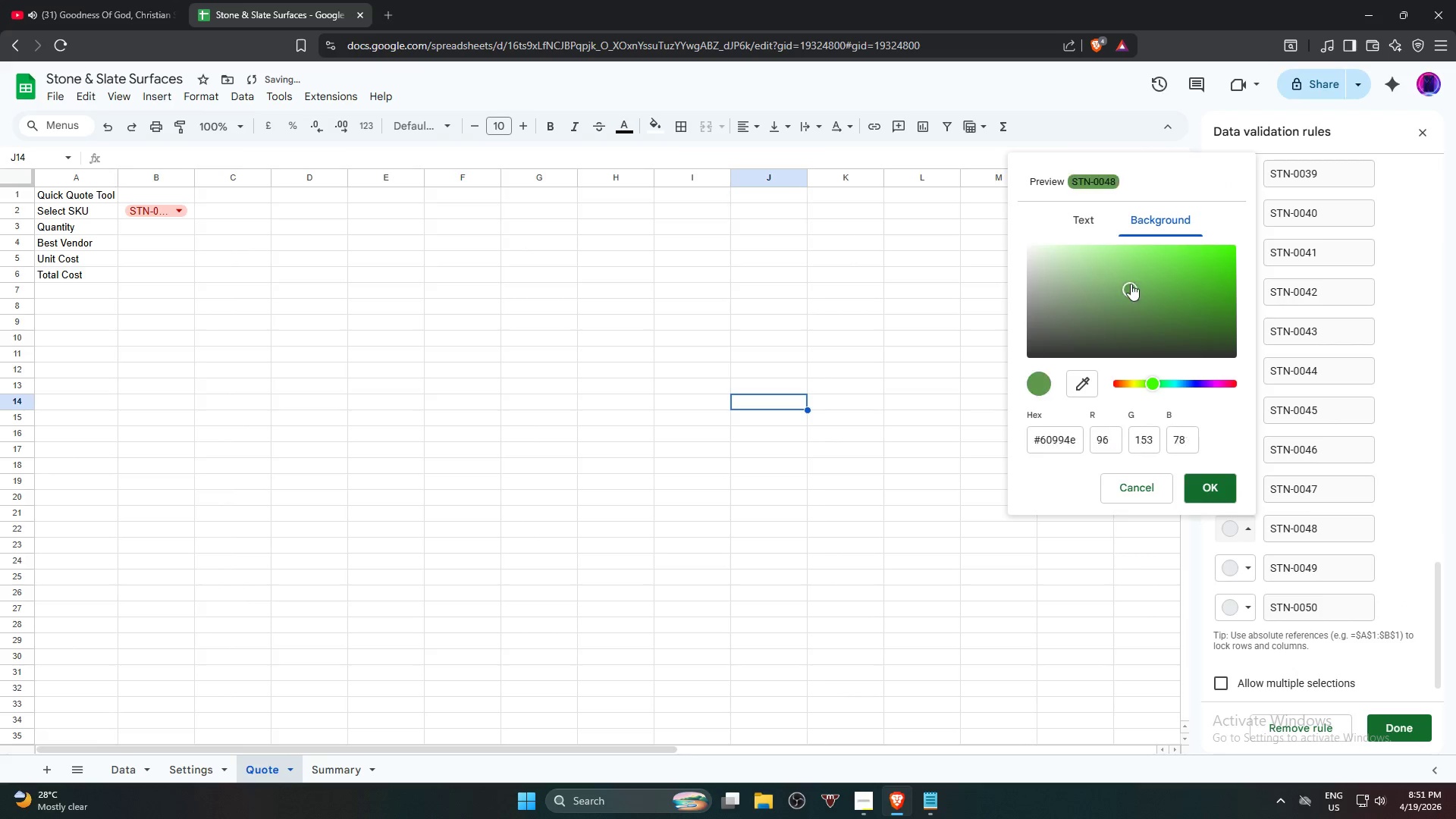 
left_click_drag(start_coordinate=[1130, 295], to_coordinate=[1134, 264])
 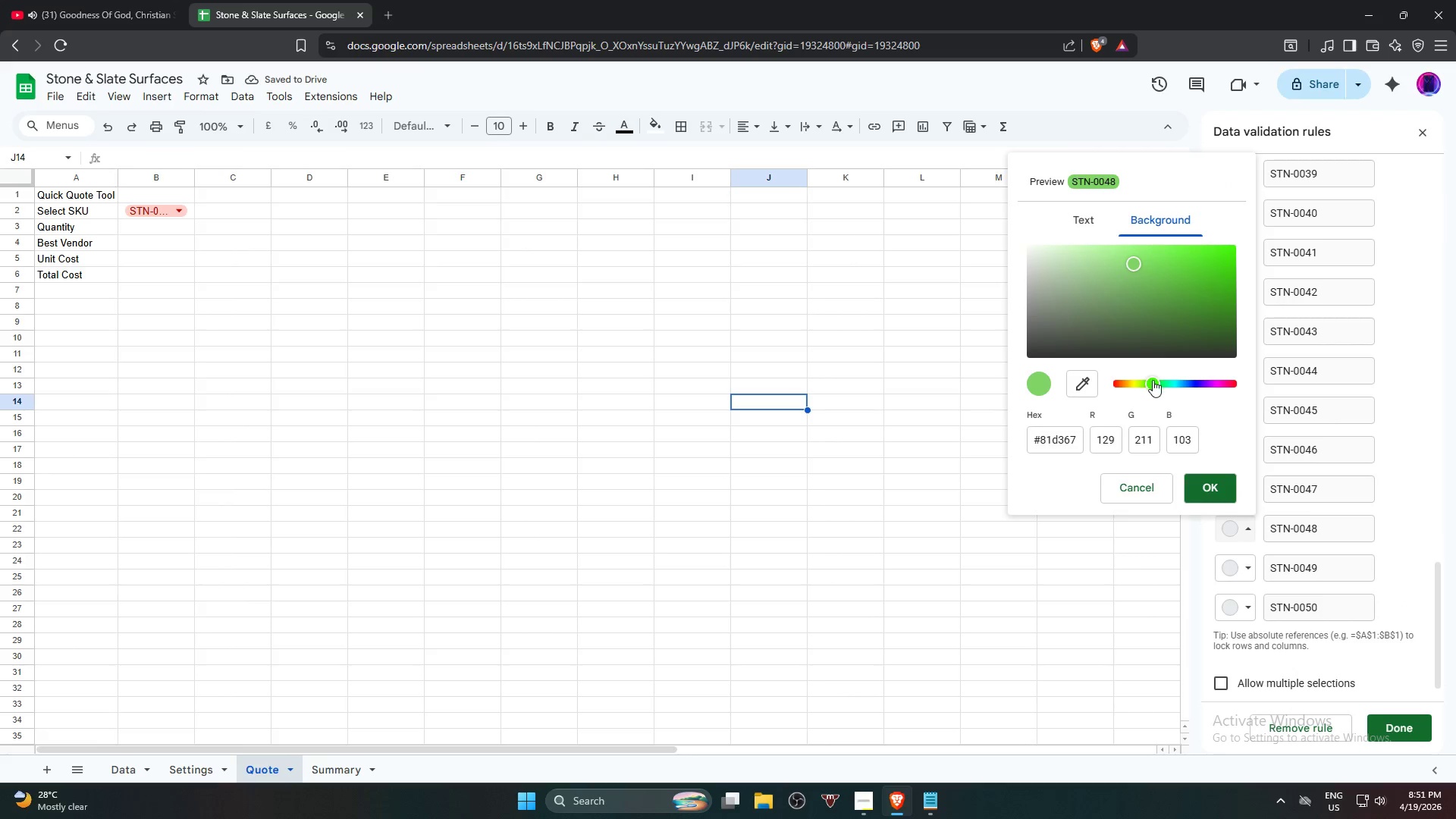 
left_click_drag(start_coordinate=[1154, 381], to_coordinate=[1216, 385])
 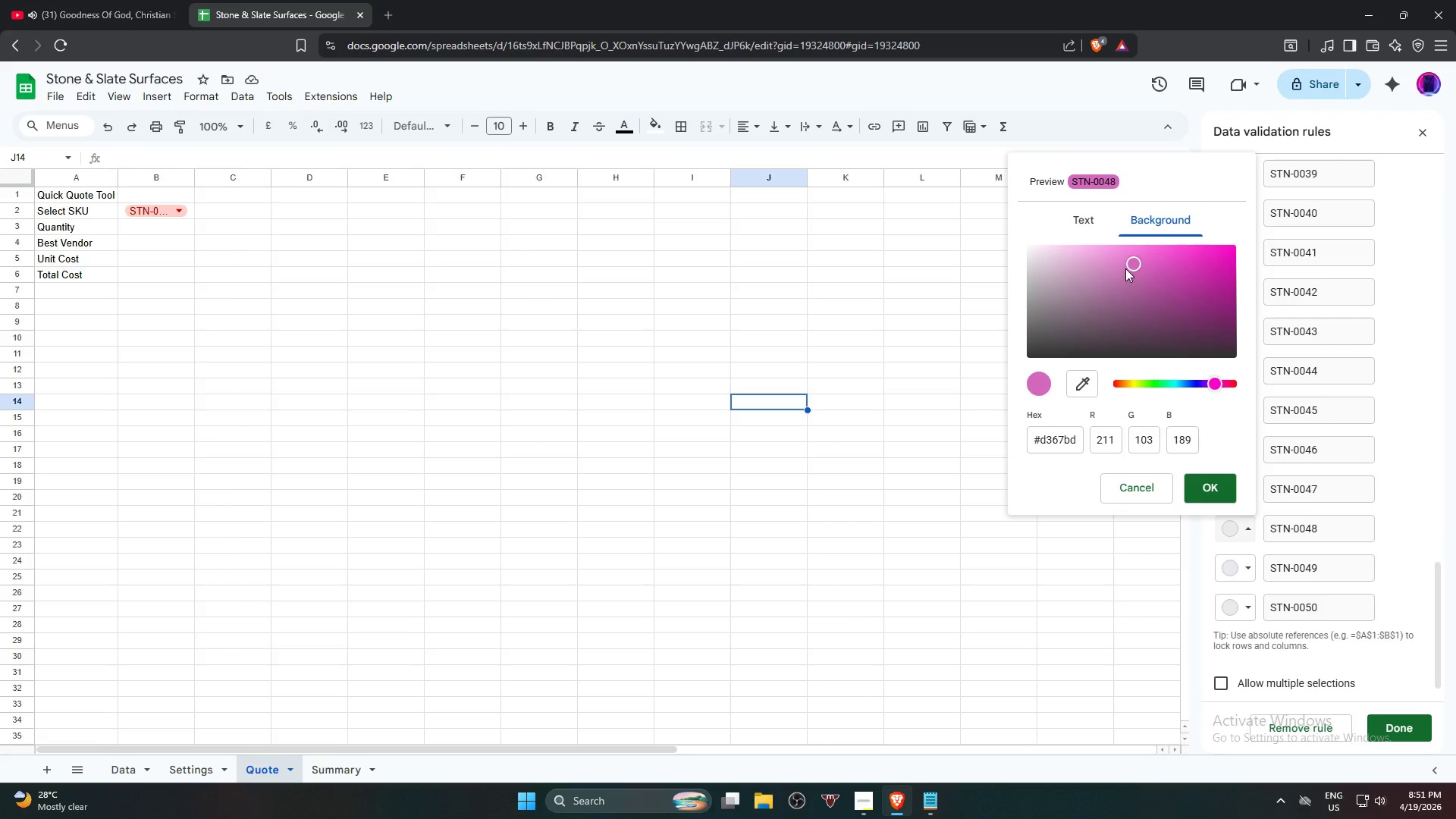 
left_click_drag(start_coordinate=[1125, 262], to_coordinate=[1113, 257])
 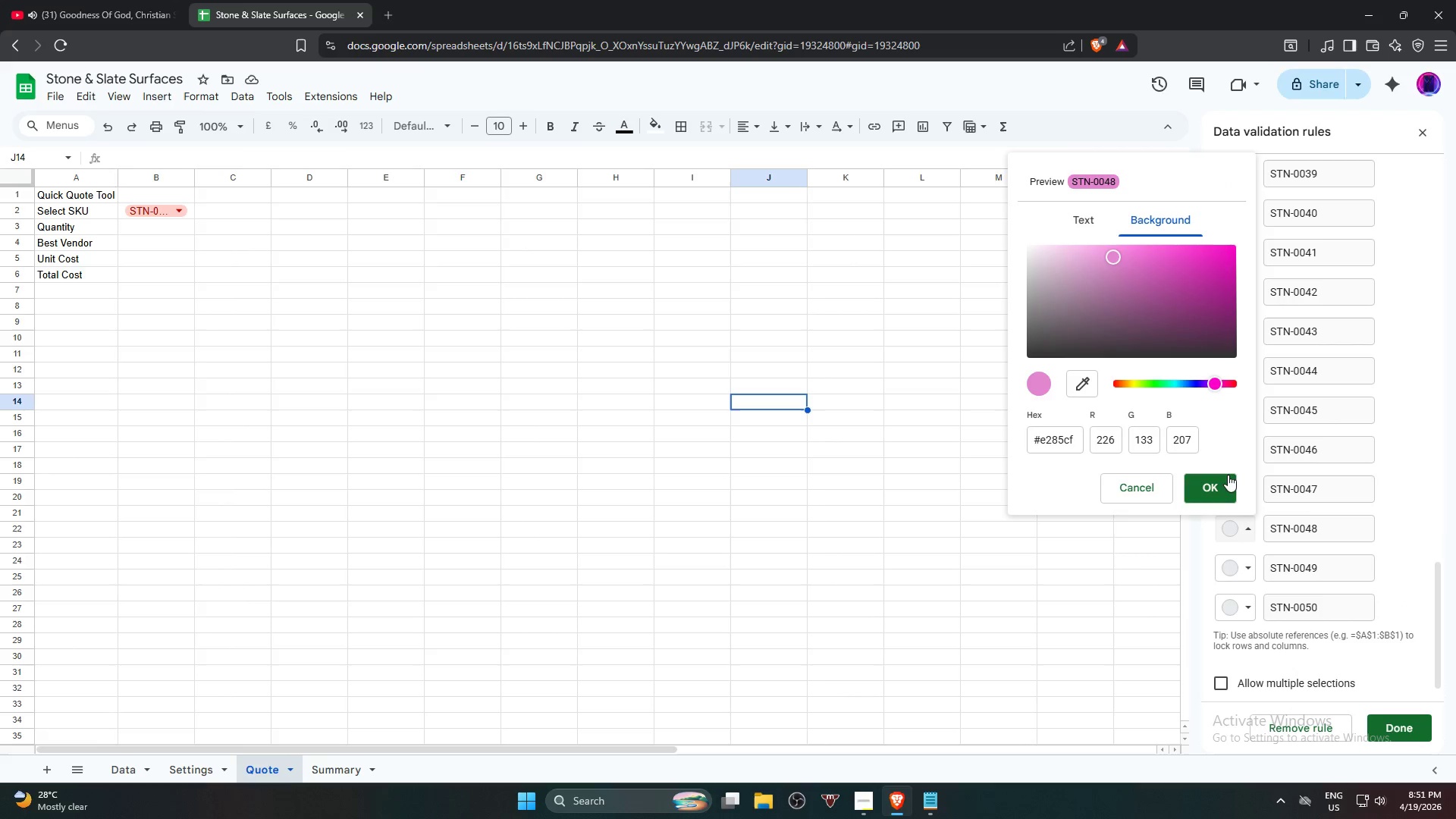 
left_click([1215, 484])
 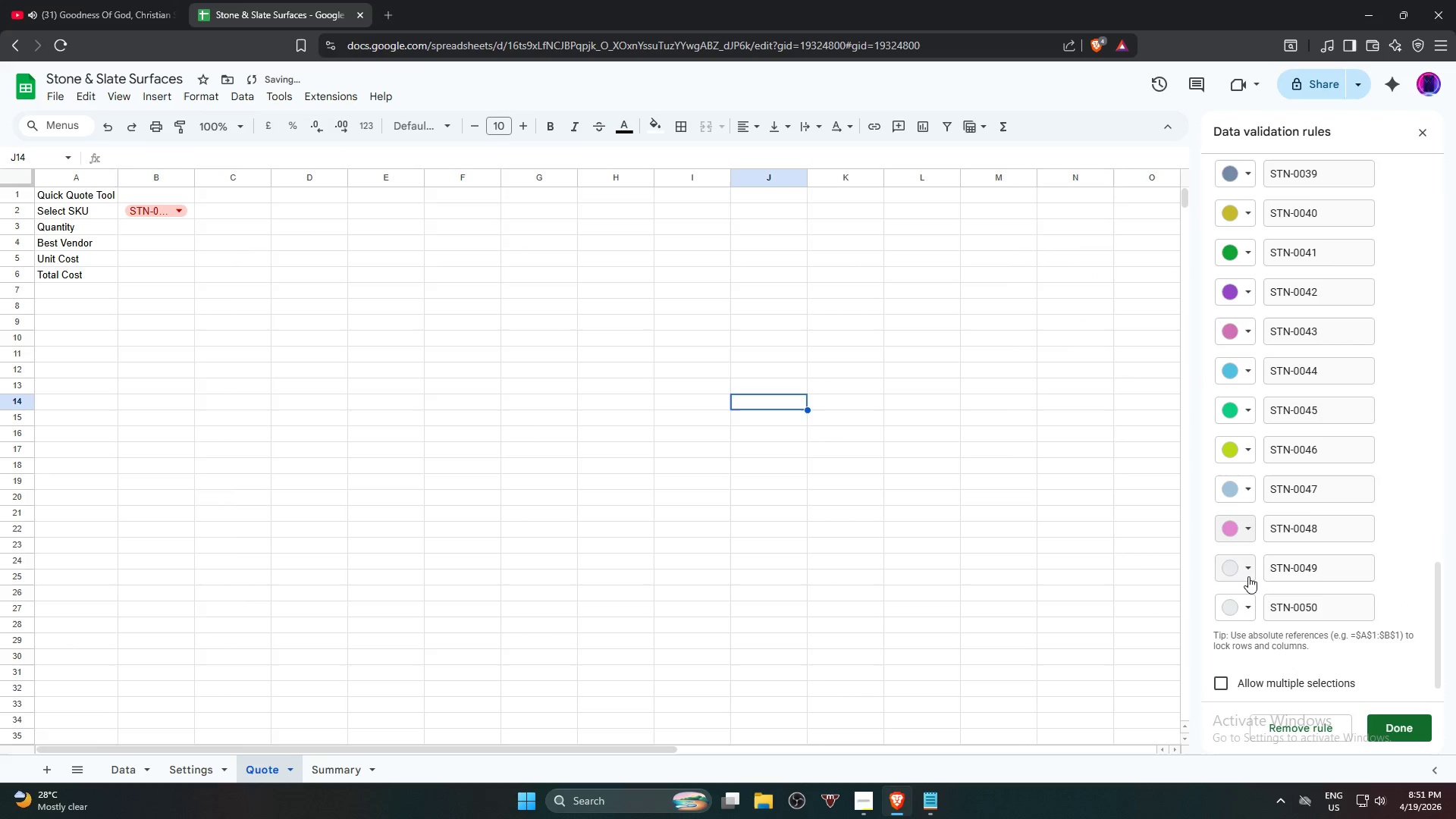 
left_click([1232, 576])
 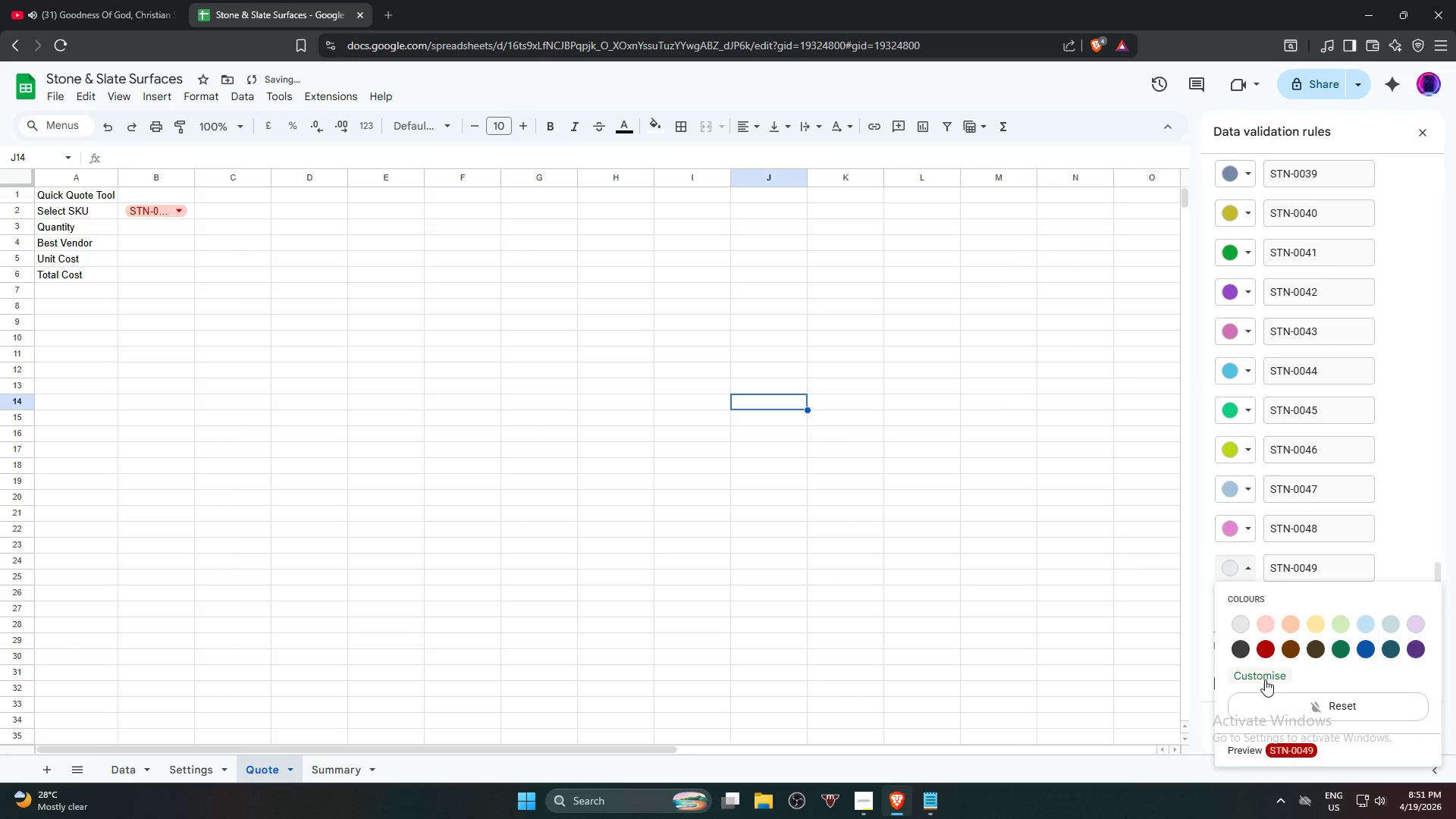 
left_click([1263, 677])
 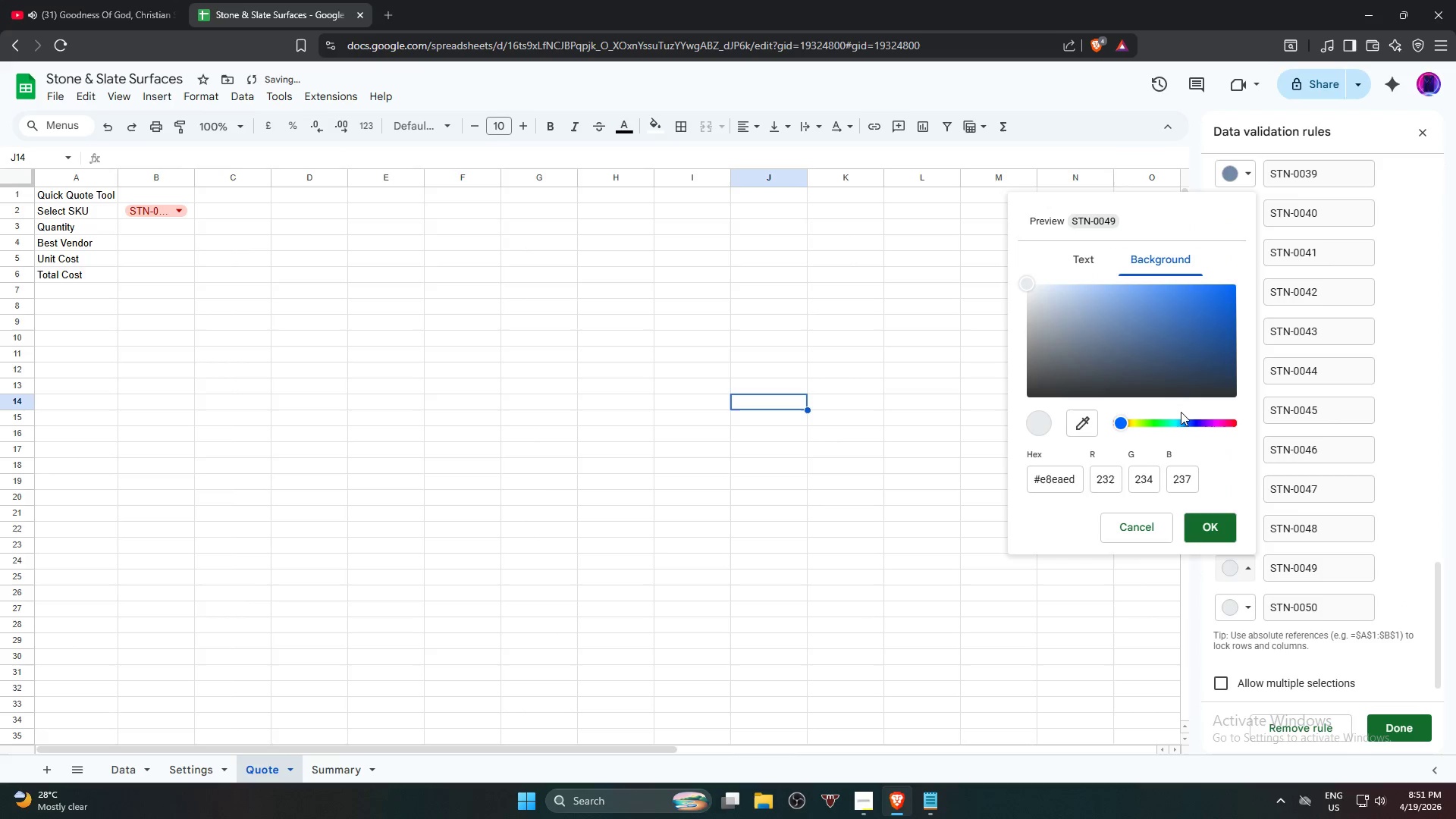 
left_click_drag(start_coordinate=[1198, 425], to_coordinate=[1210, 425])
 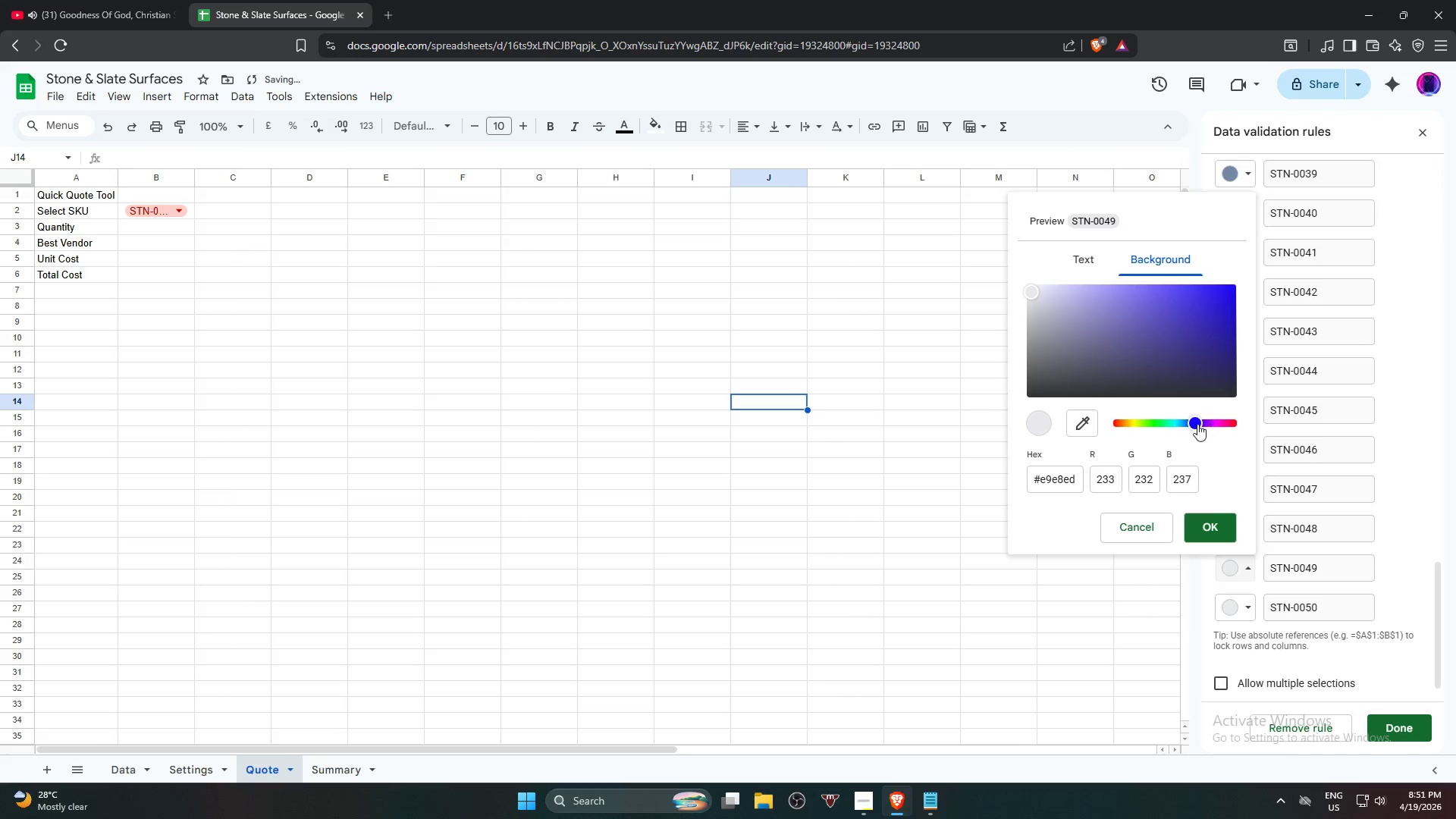 
left_click_drag(start_coordinate=[1197, 424], to_coordinate=[1207, 422])
 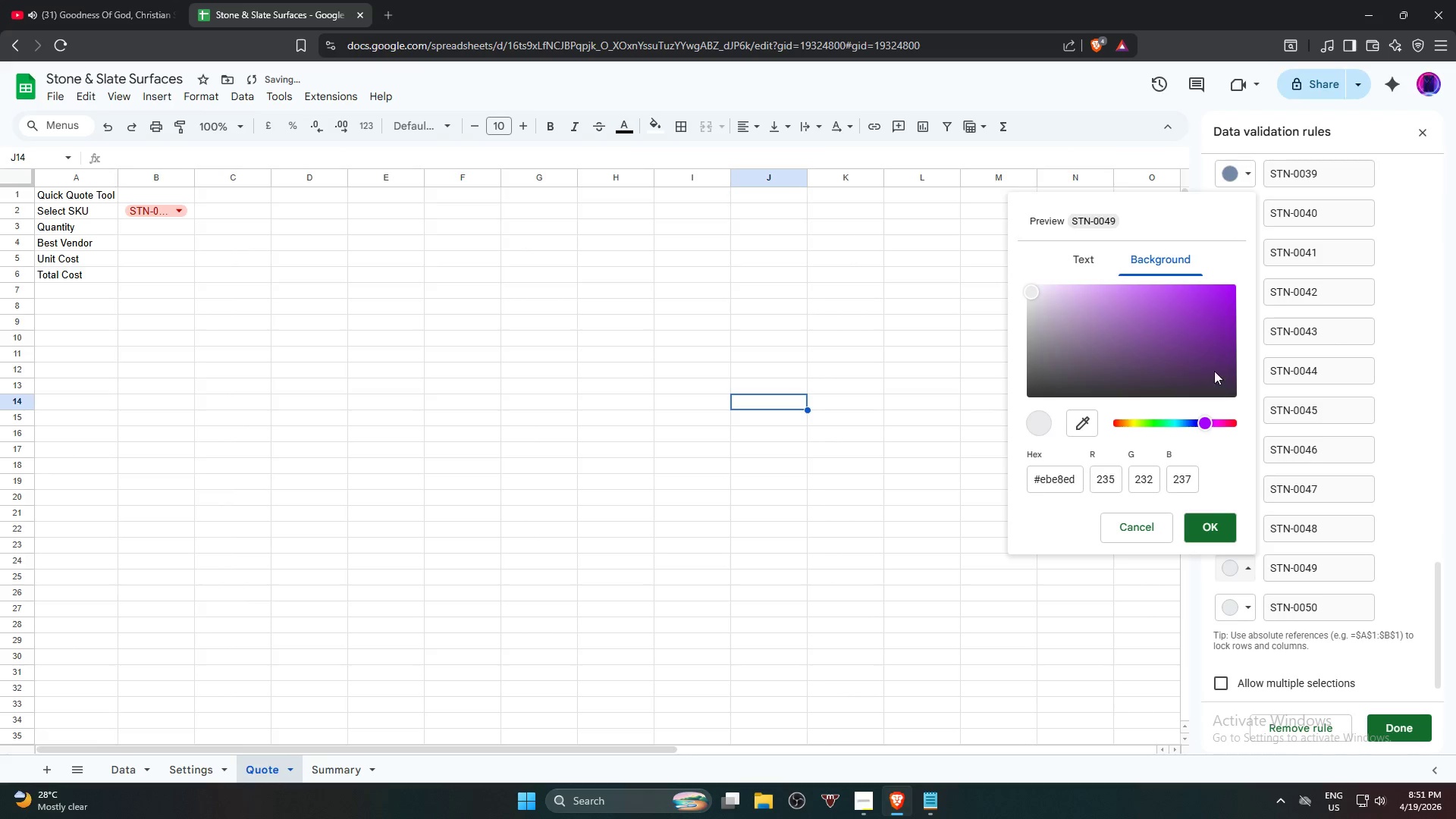 
left_click_drag(start_coordinate=[1214, 372], to_coordinate=[1229, 283])
 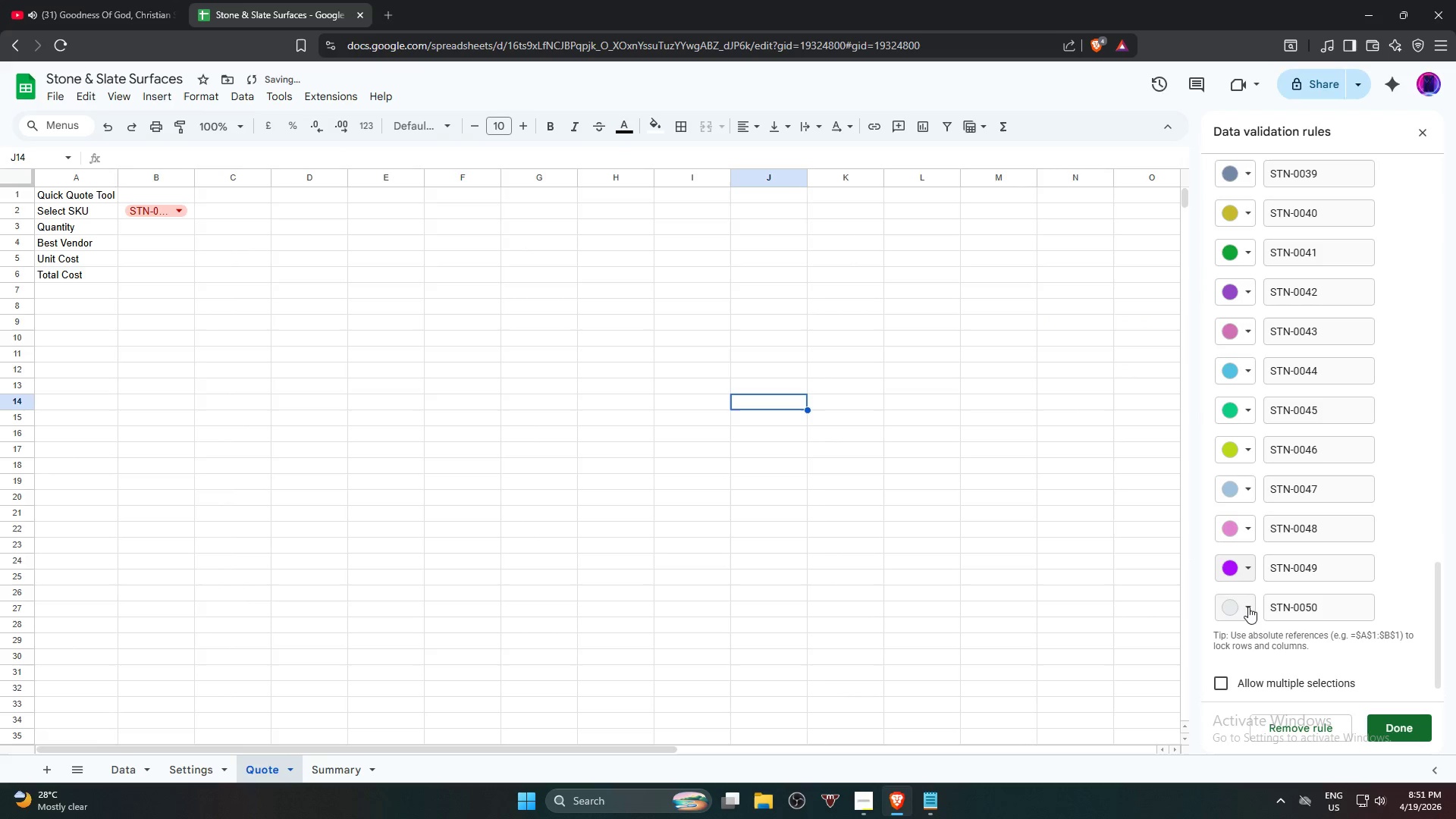 
left_click([1229, 610])
 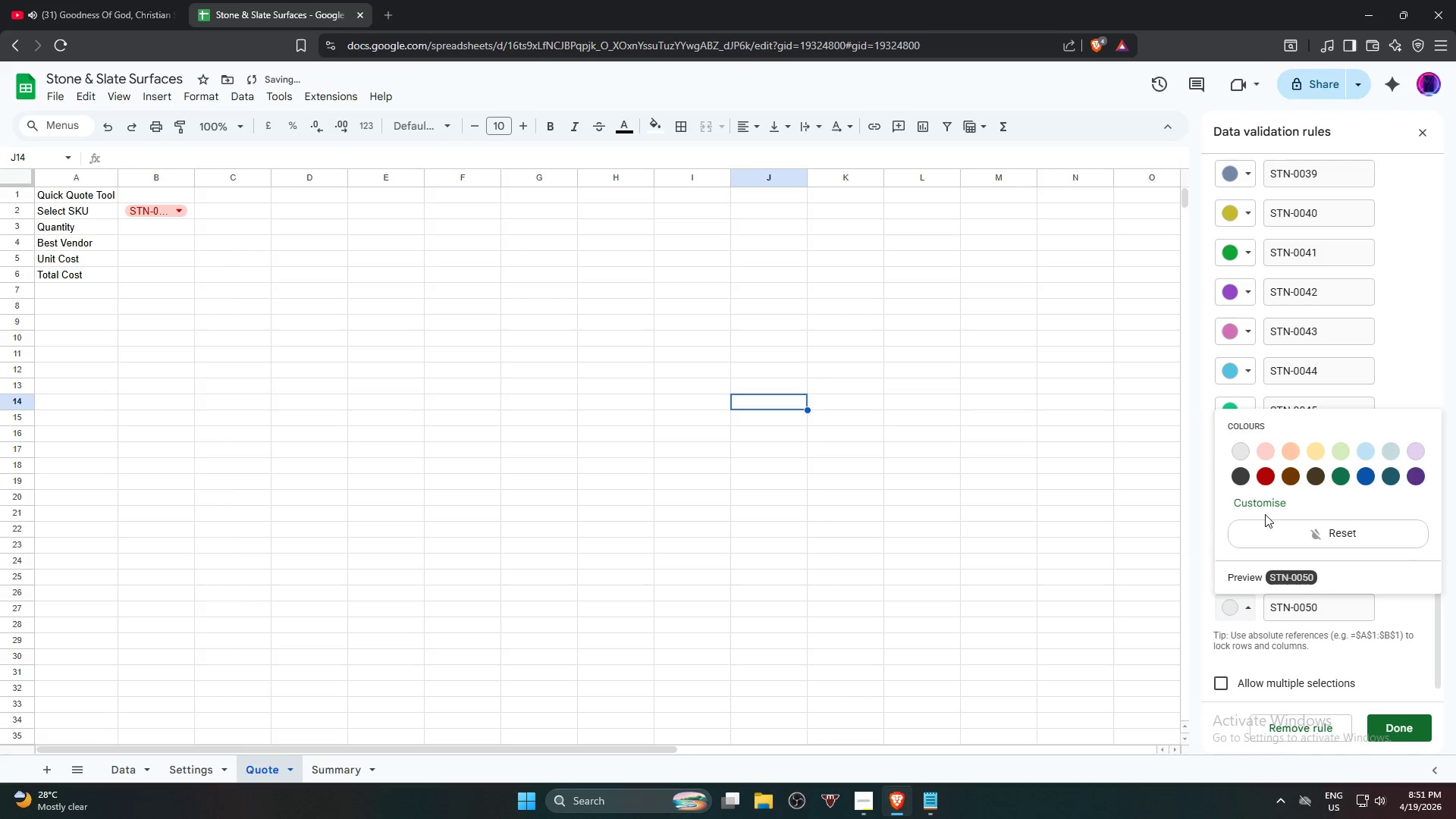 
left_click([1260, 506])
 